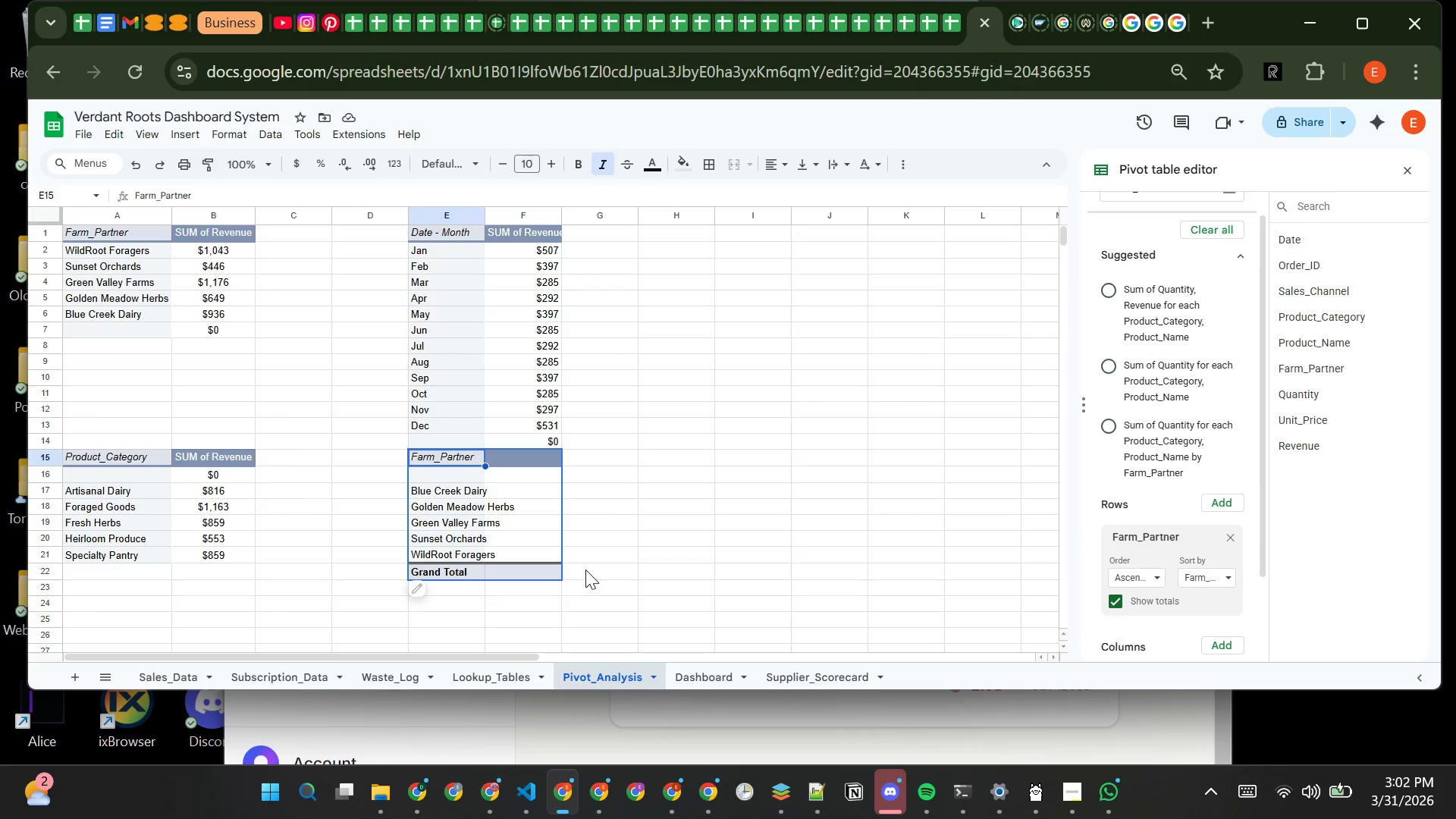 
key(Backspace)
 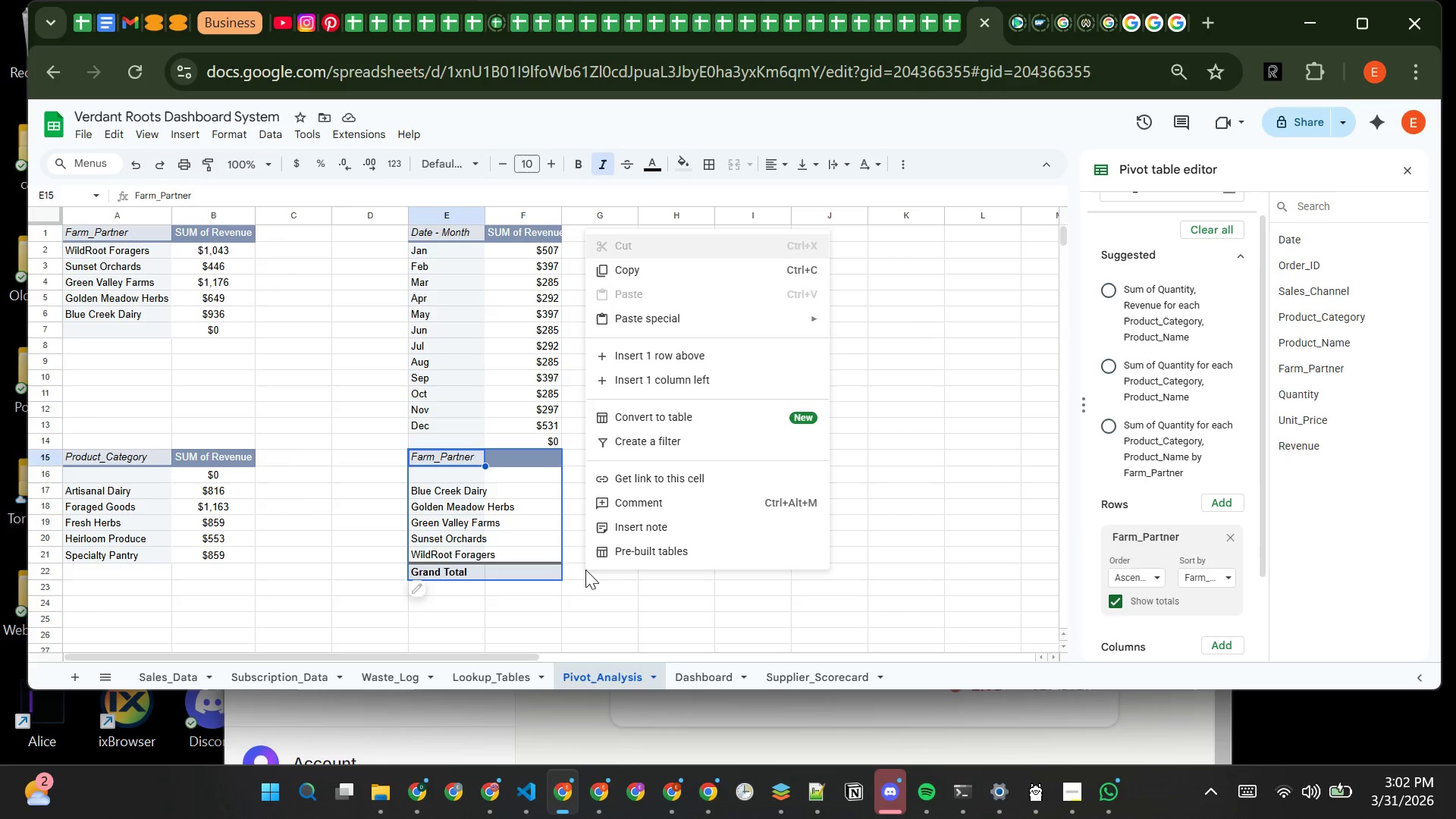 
key(Backspace)
 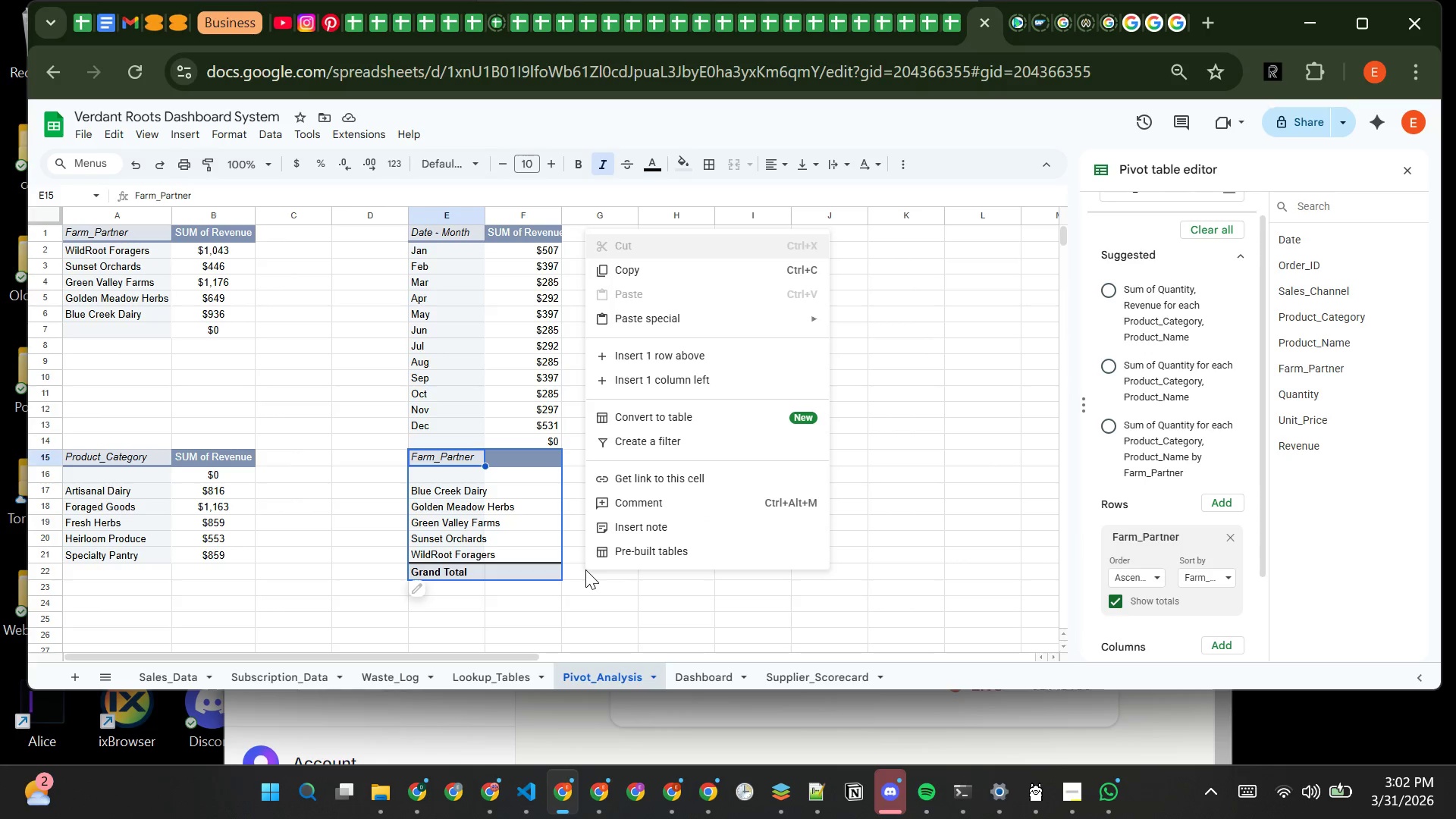 
key(Delete)
 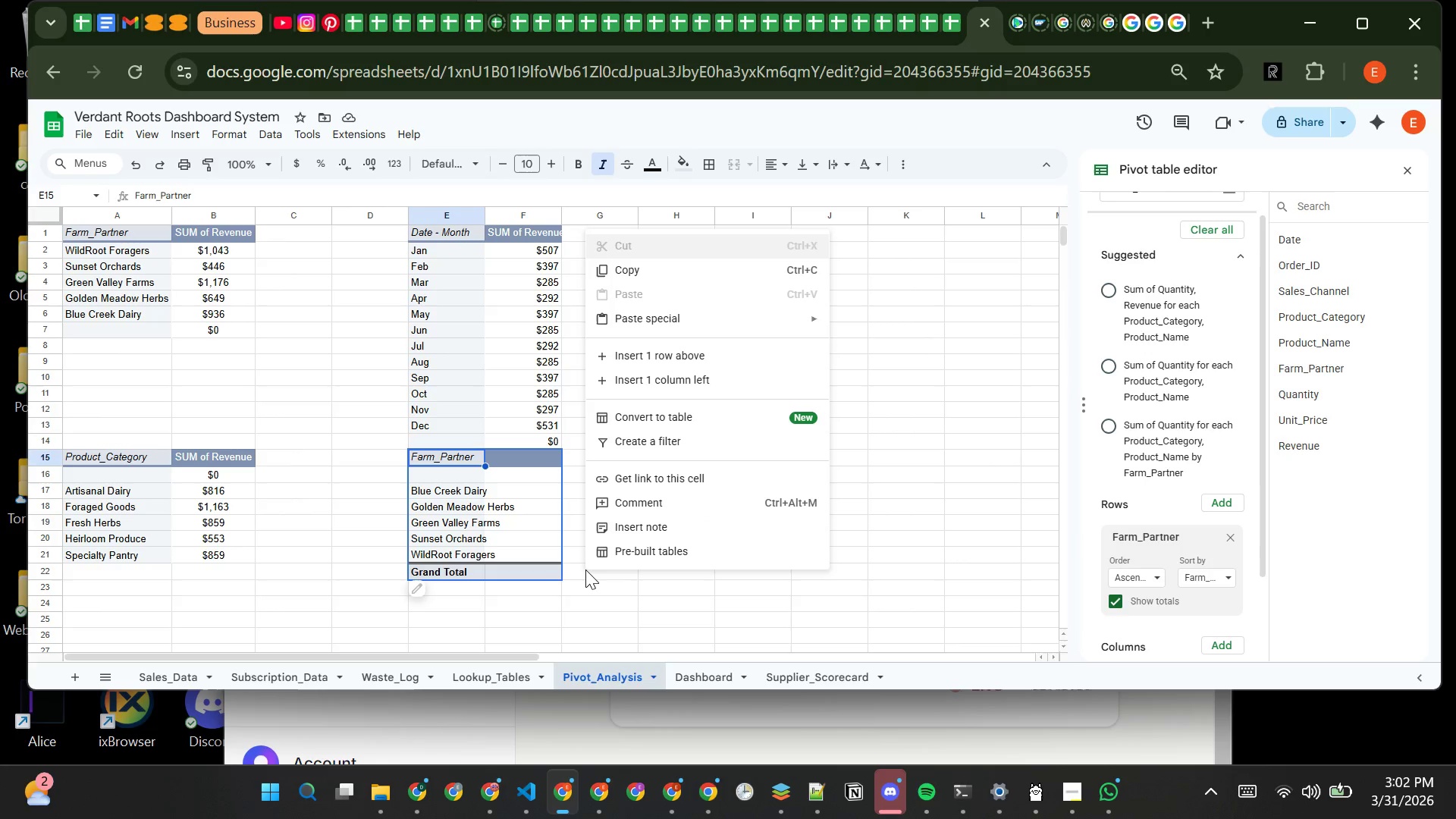 
key(Backspace)
 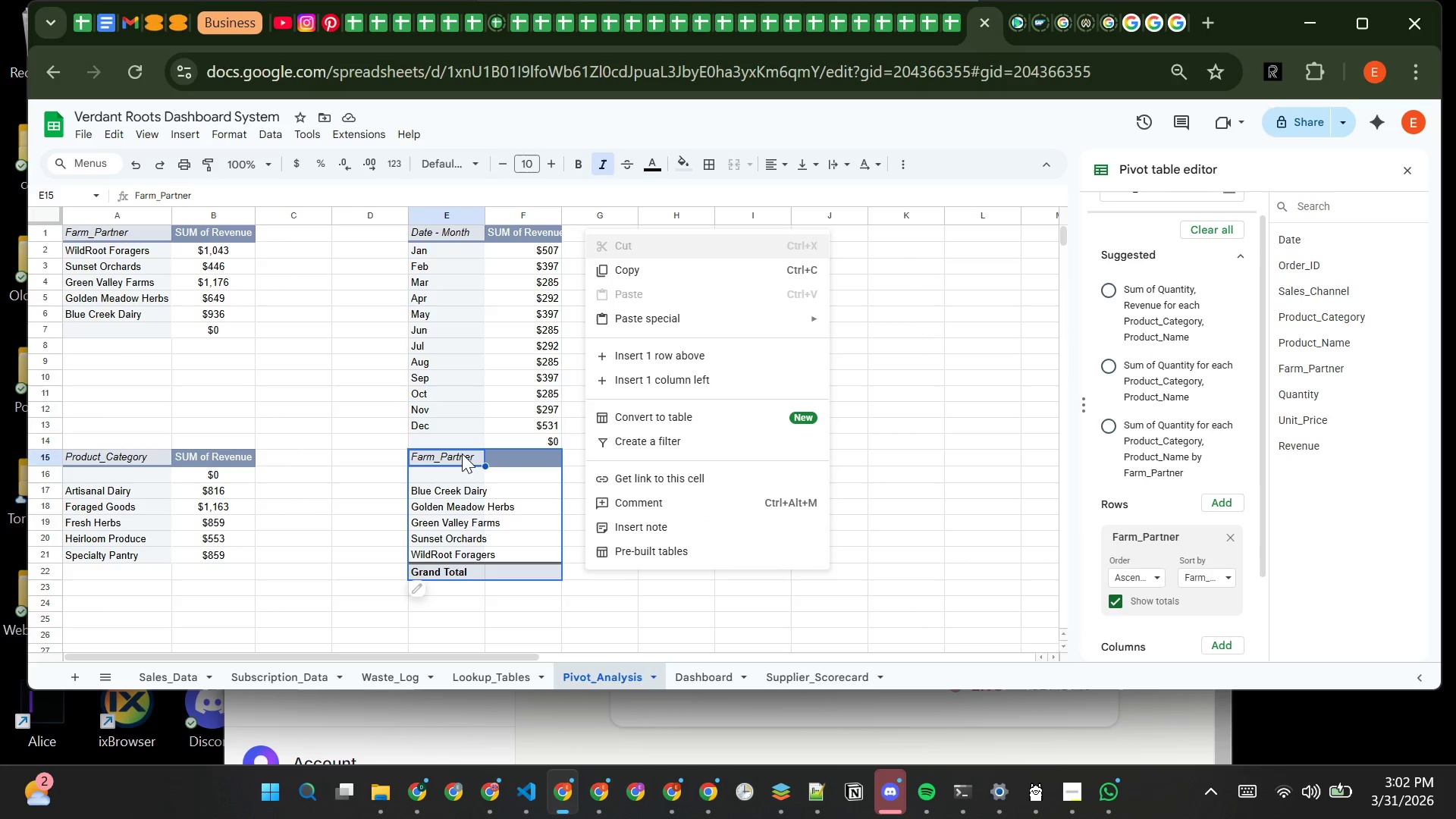 
left_click([464, 459])
 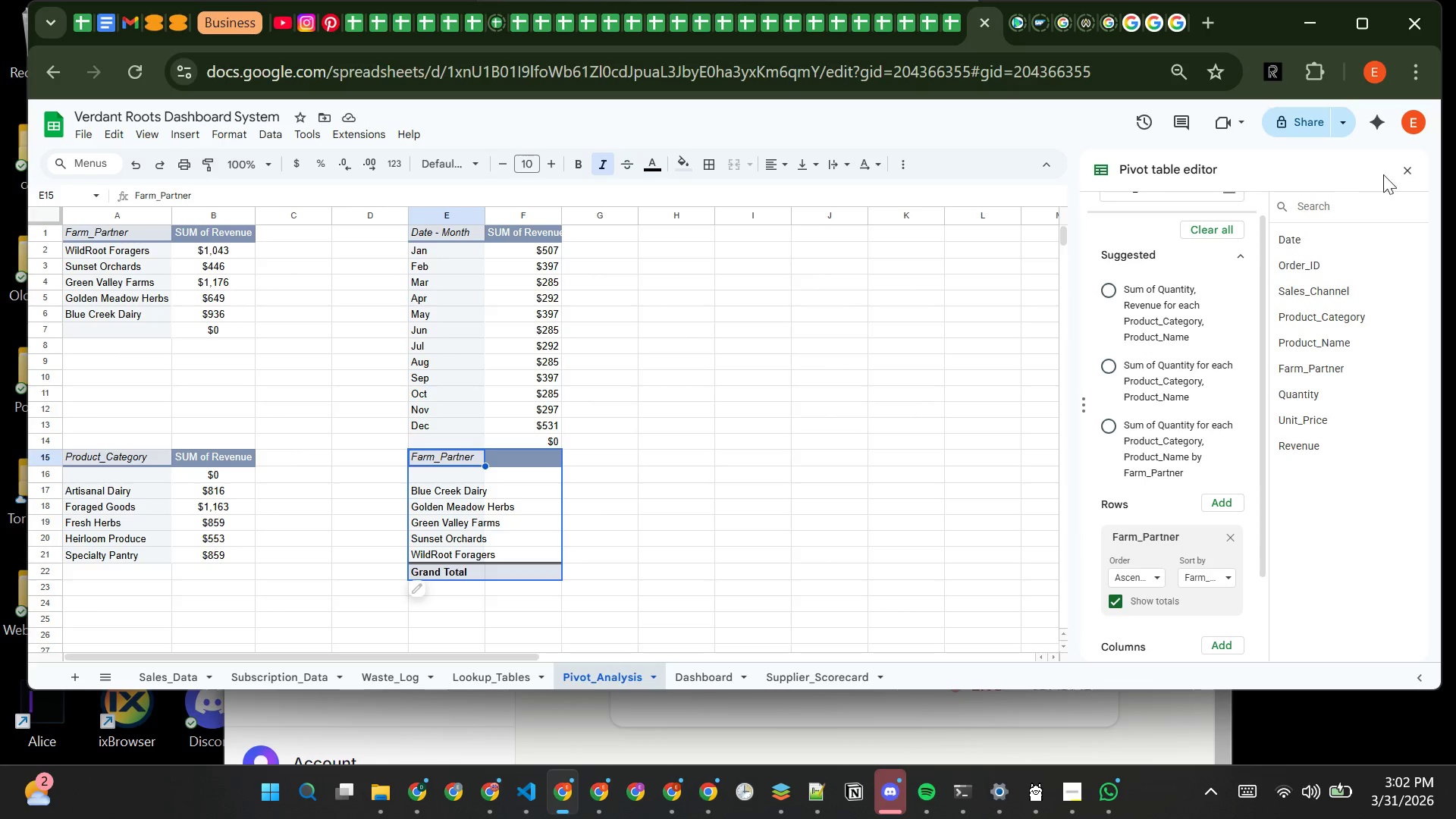 
left_click([1401, 172])
 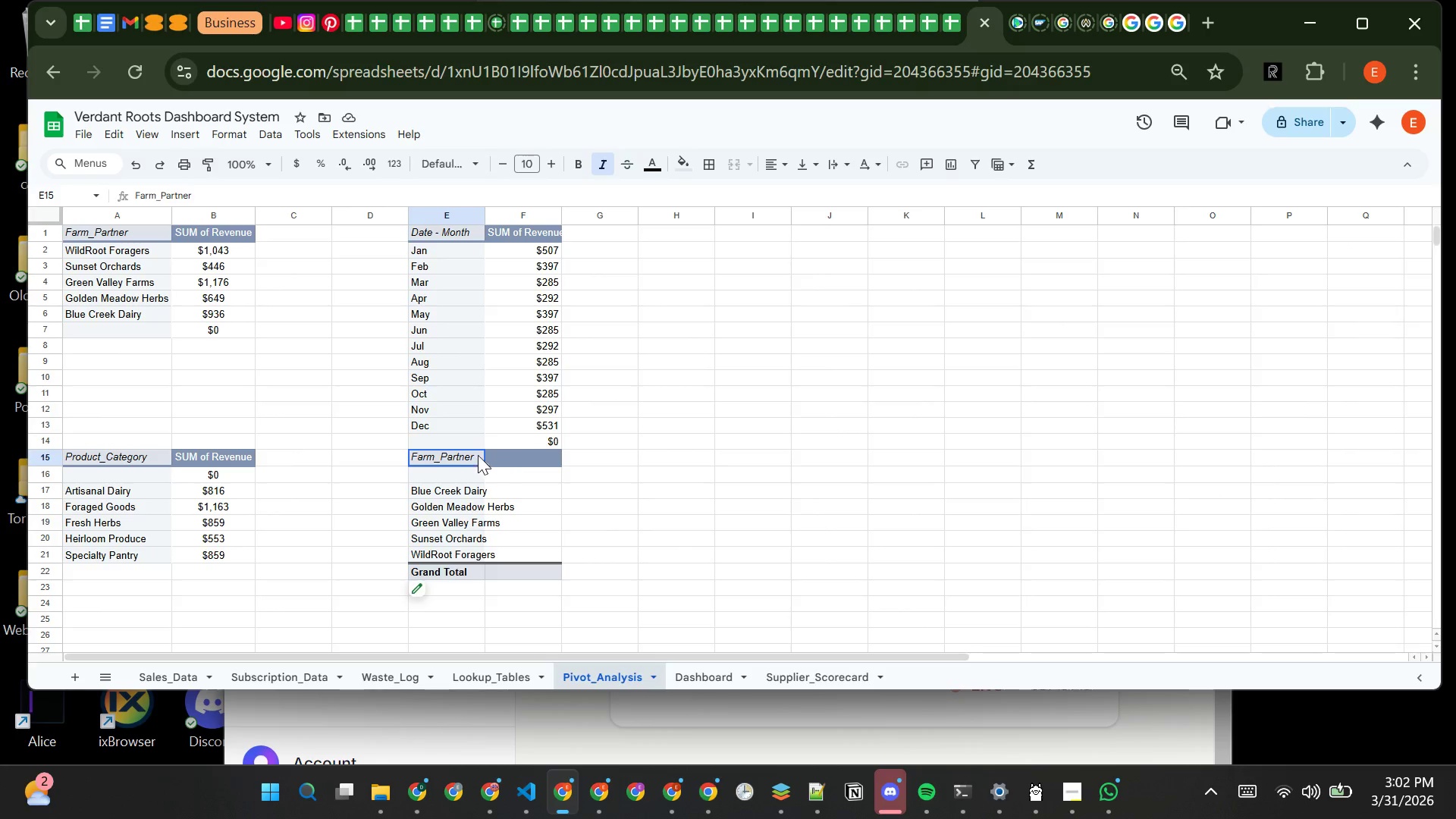 
left_click_drag(start_coordinate=[463, 455], to_coordinate=[535, 567])
 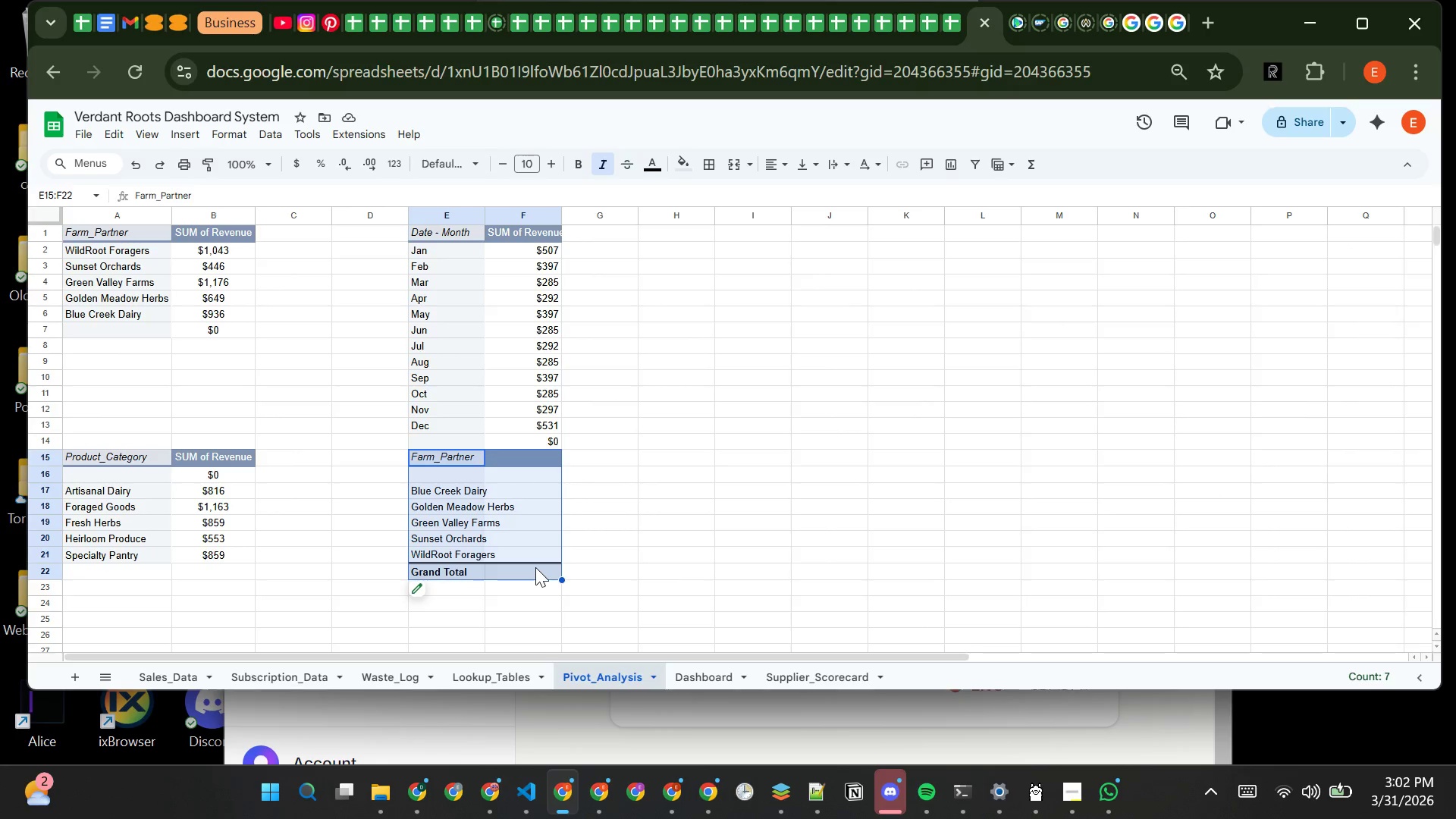 
key(Backspace)
 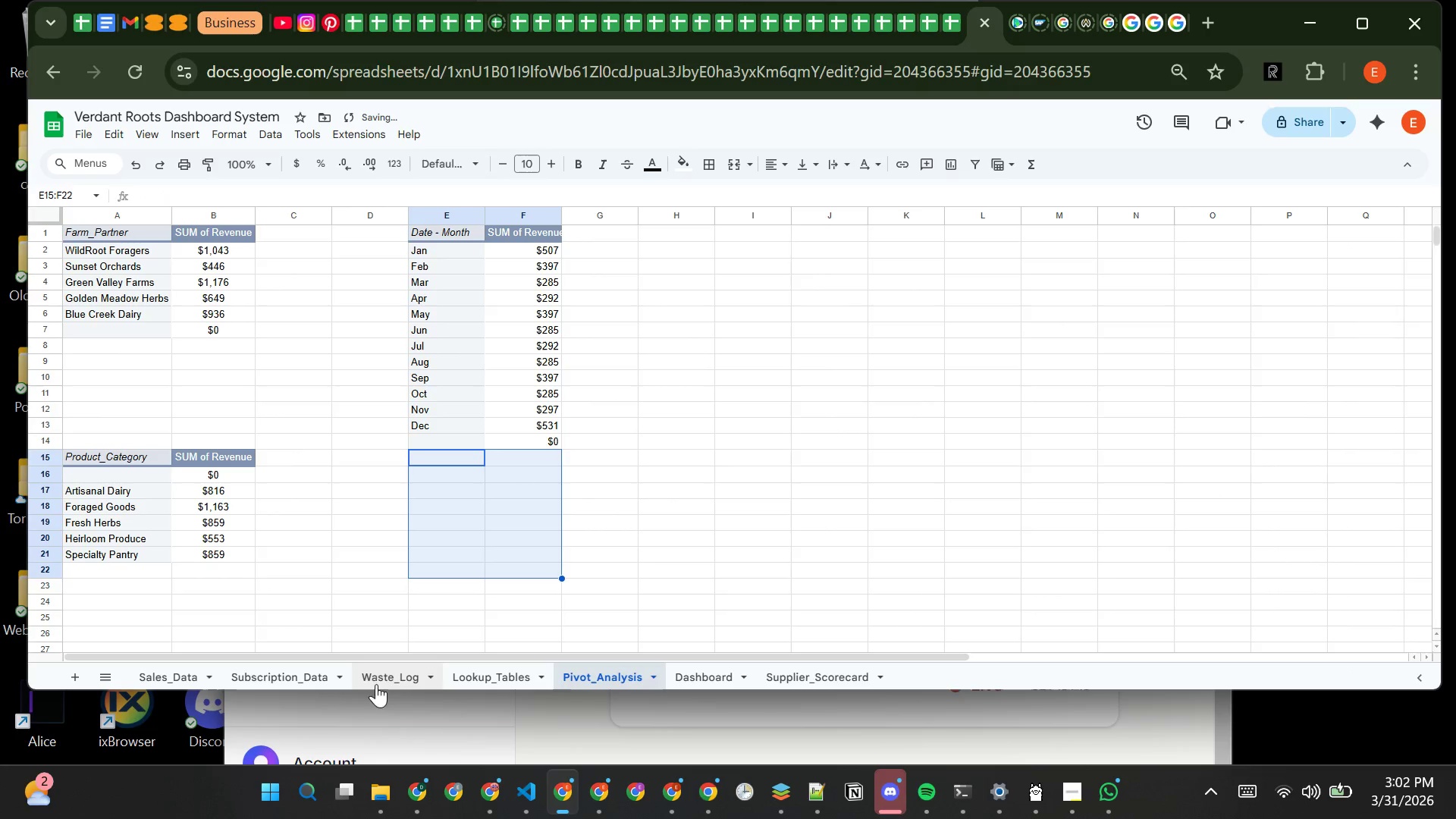 
left_click([398, 686])
 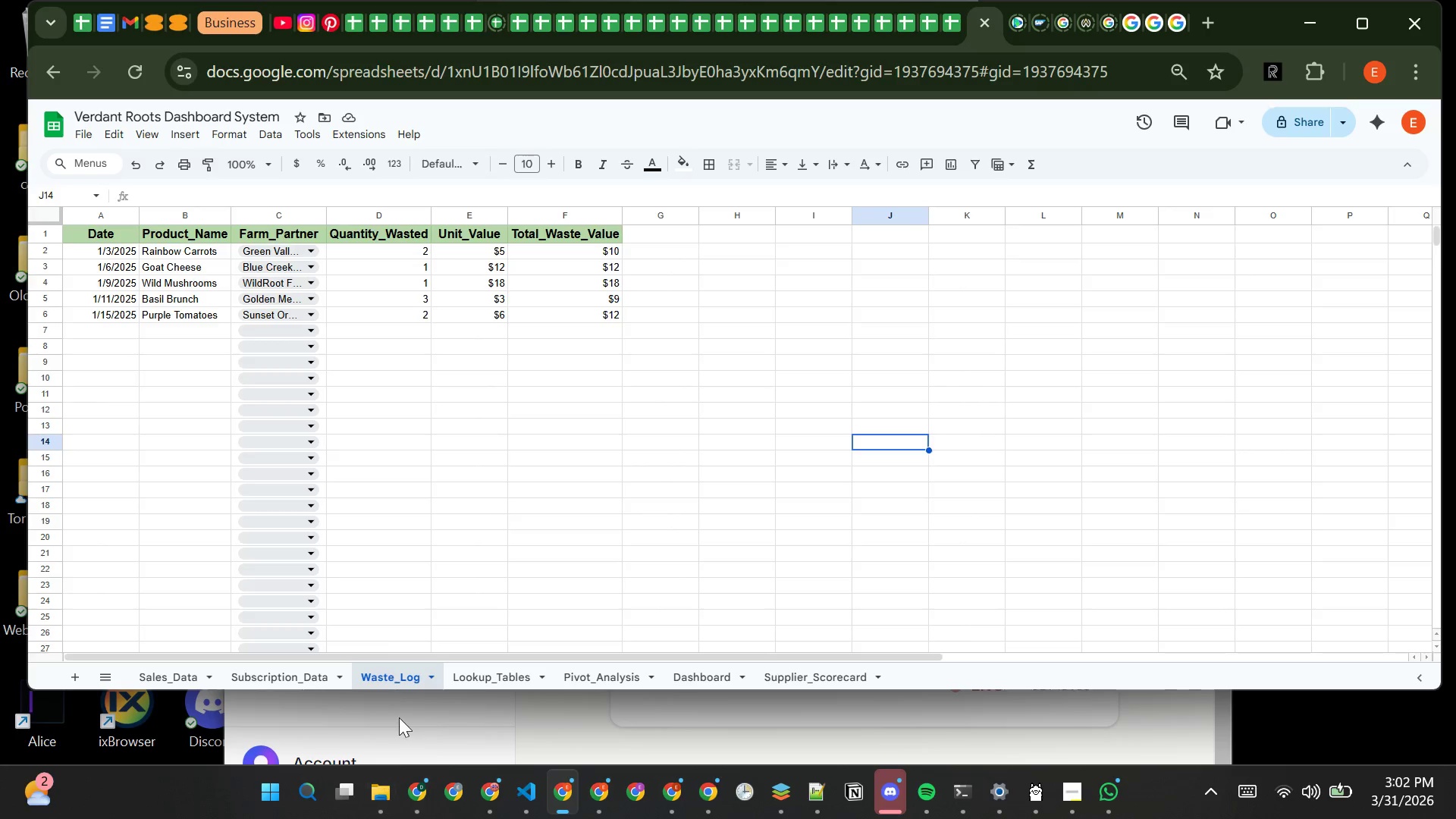 
wait(6.27)
 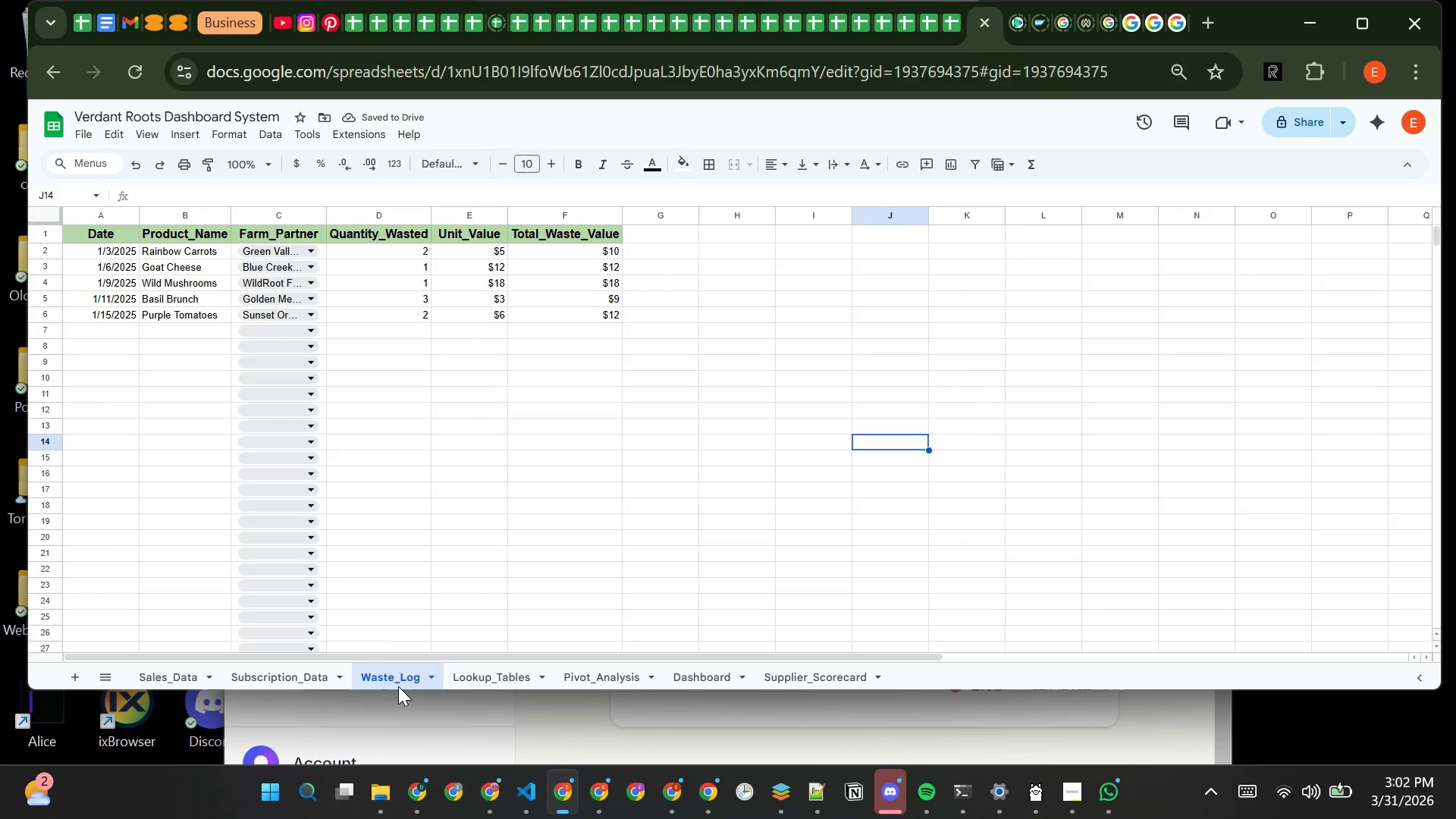 
left_click([415, 321])
 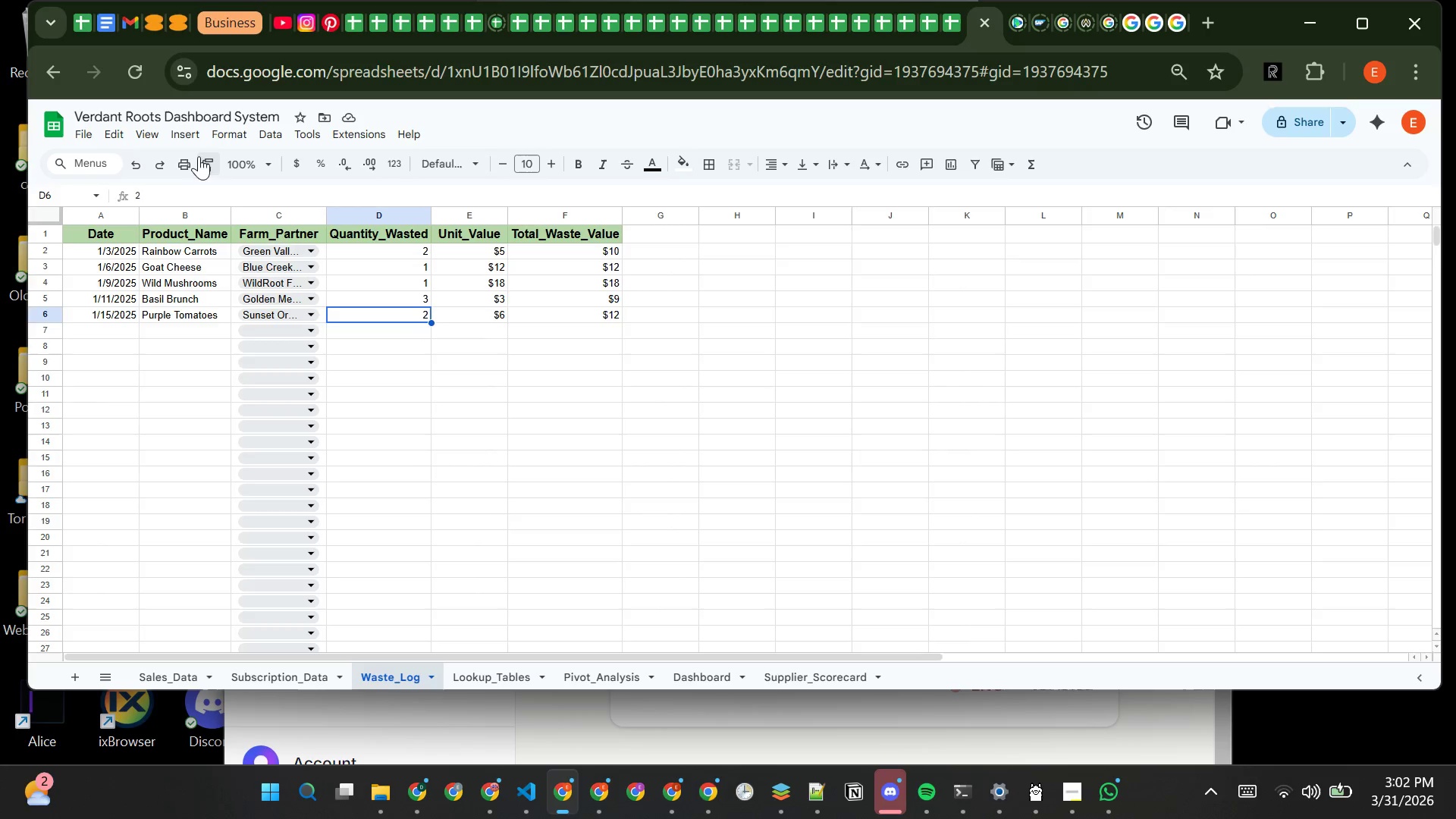 
left_click([196, 137])
 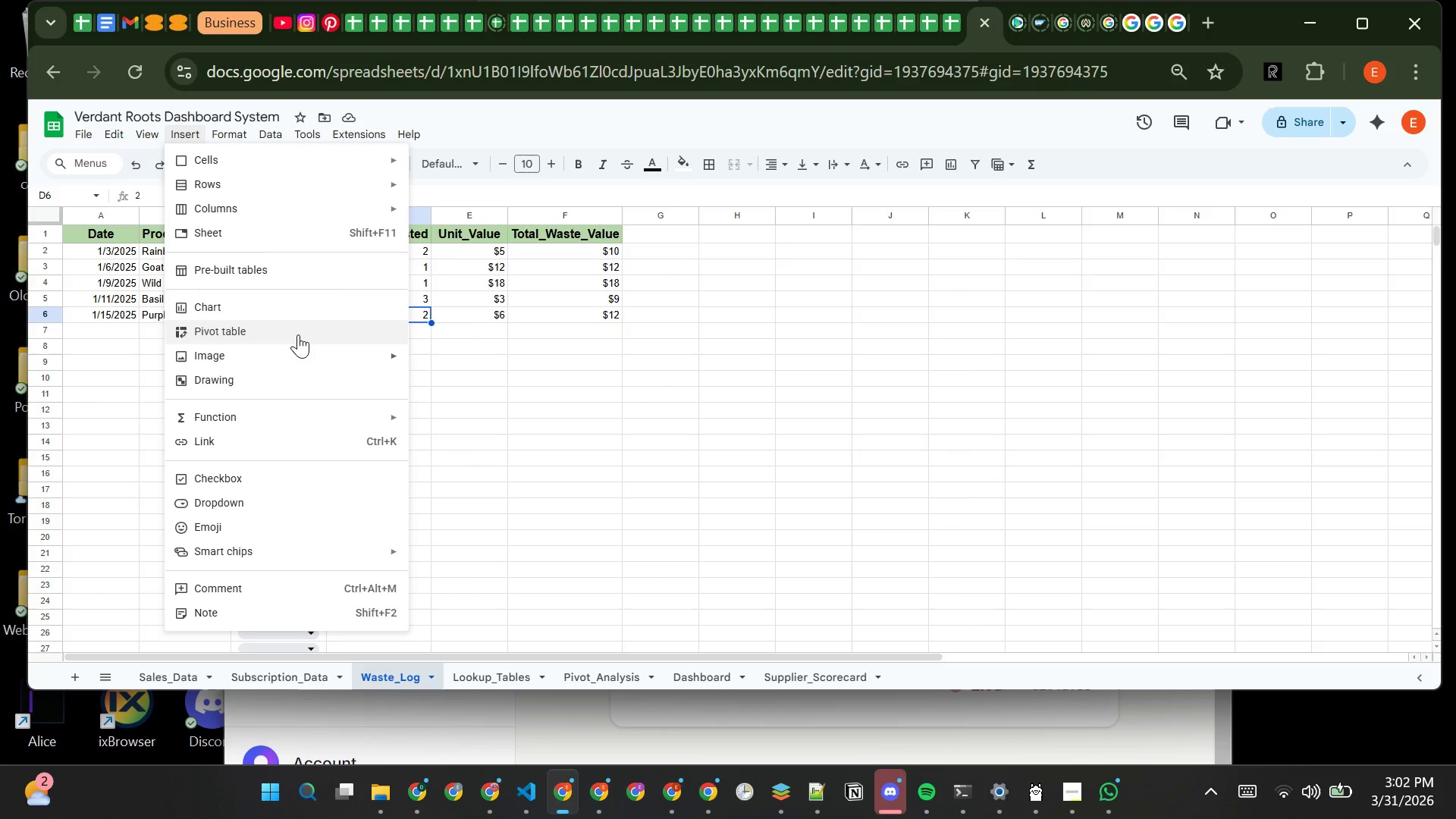 
left_click([299, 334])
 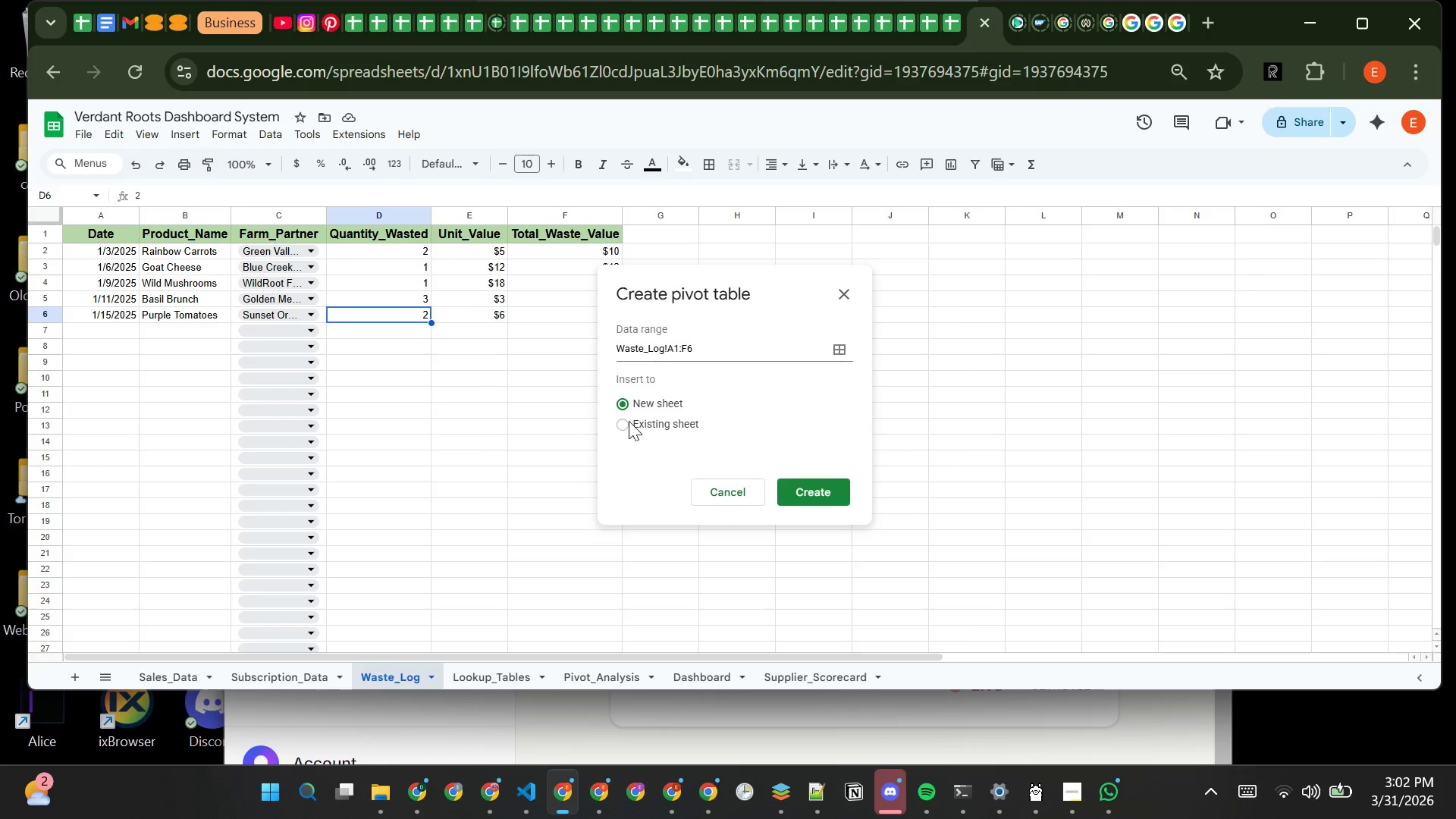 
left_click([626, 421])
 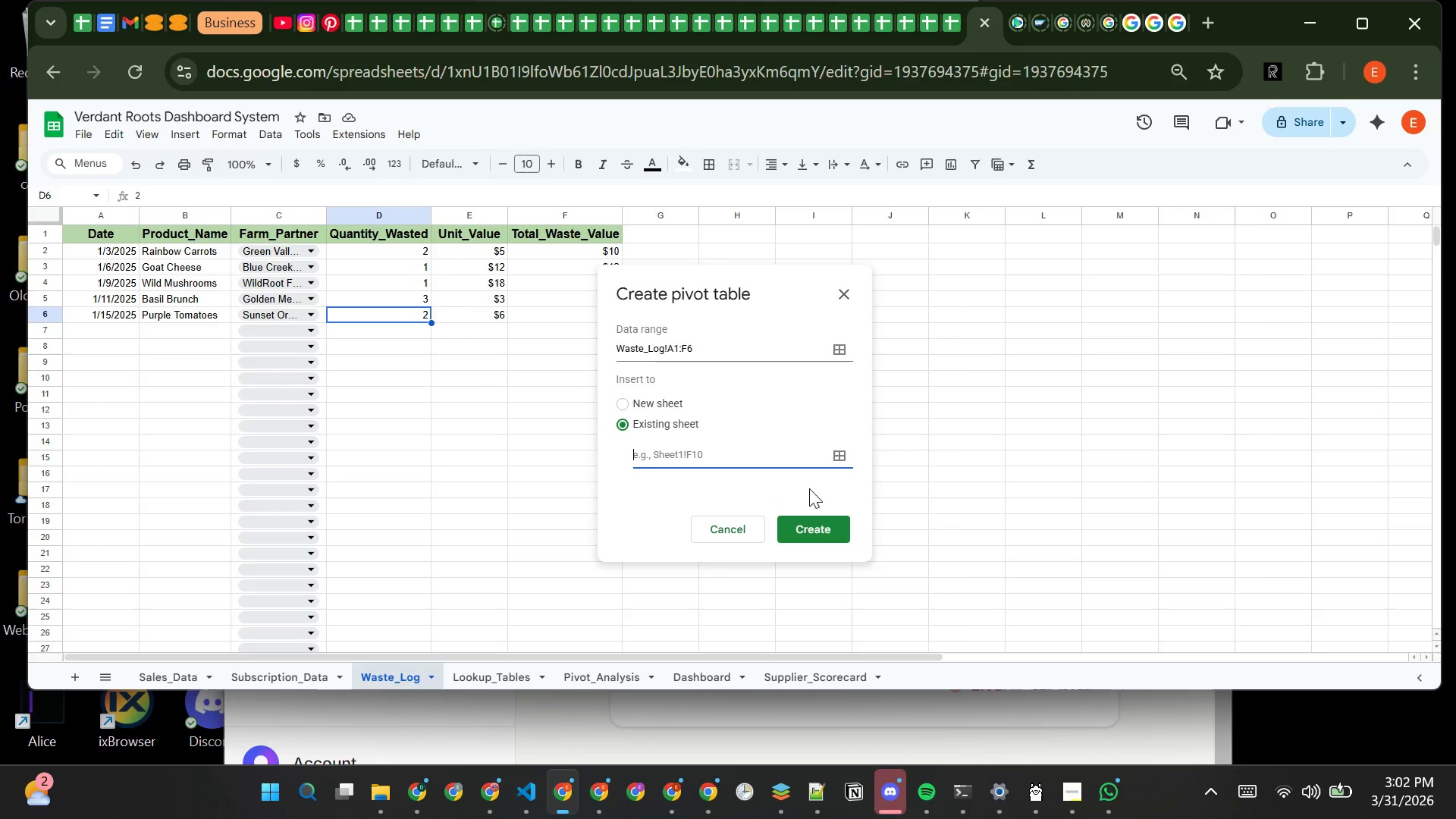 
left_click([842, 447])
 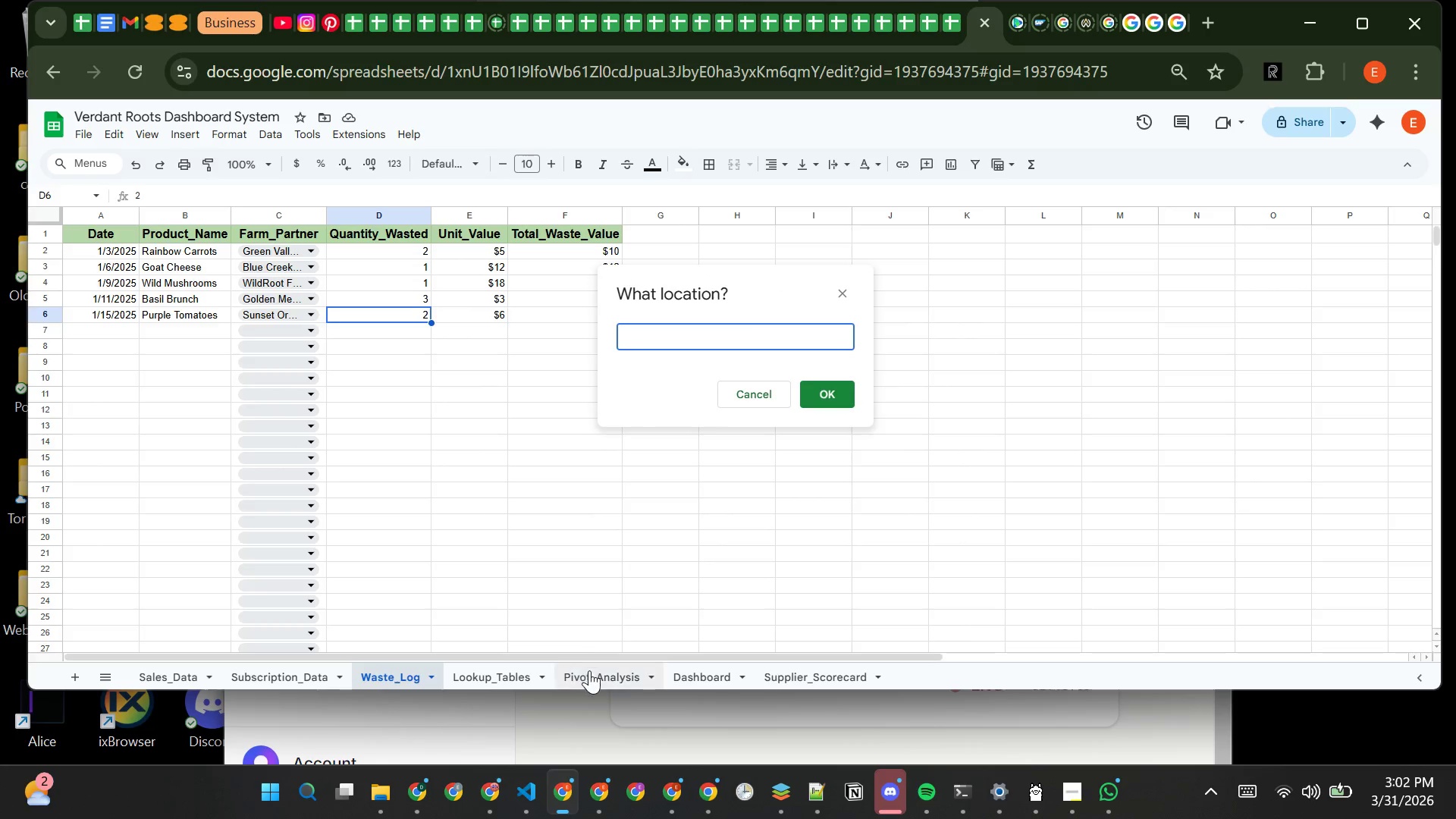 
left_click([591, 672])
 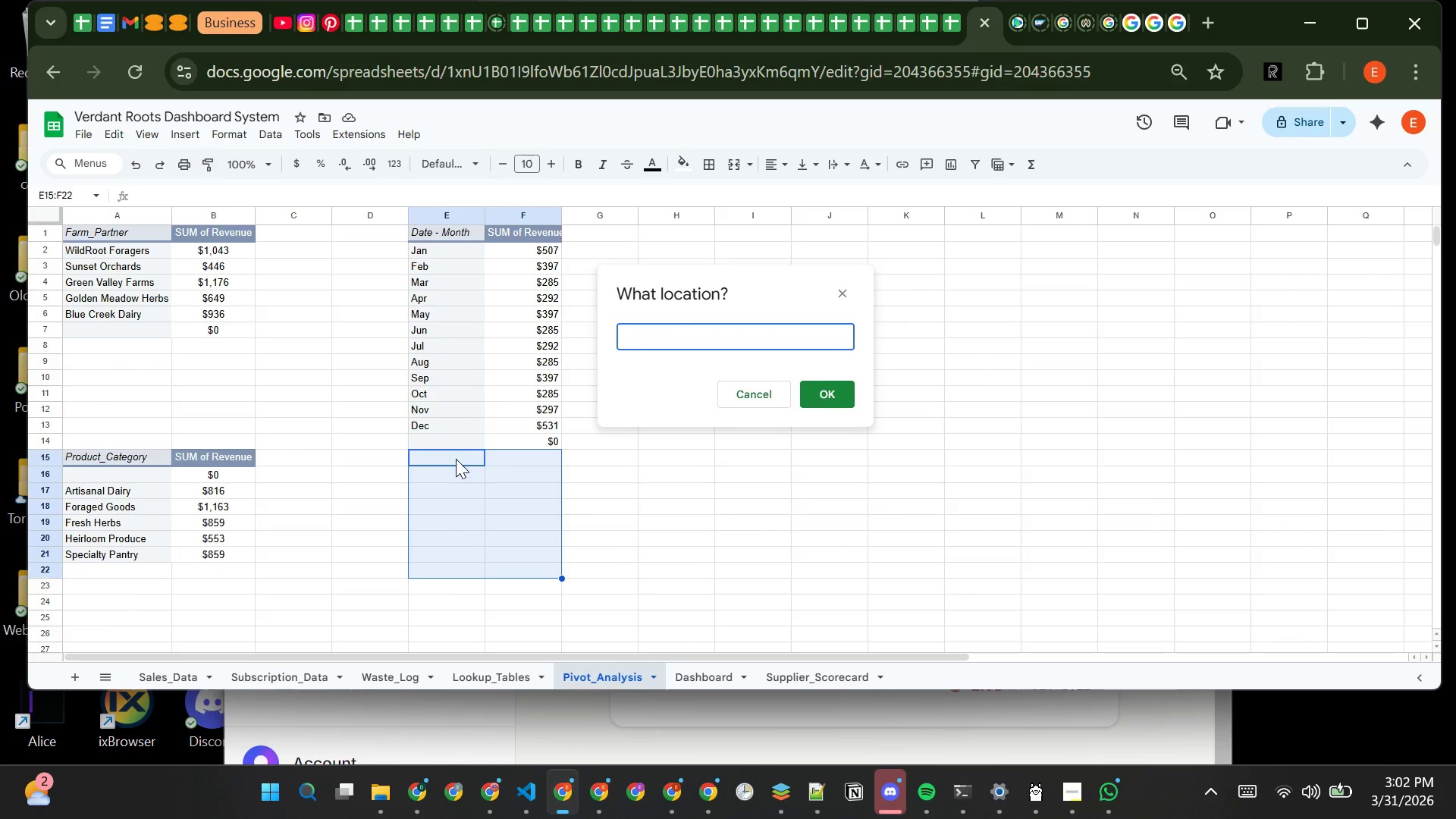 
left_click([456, 459])
 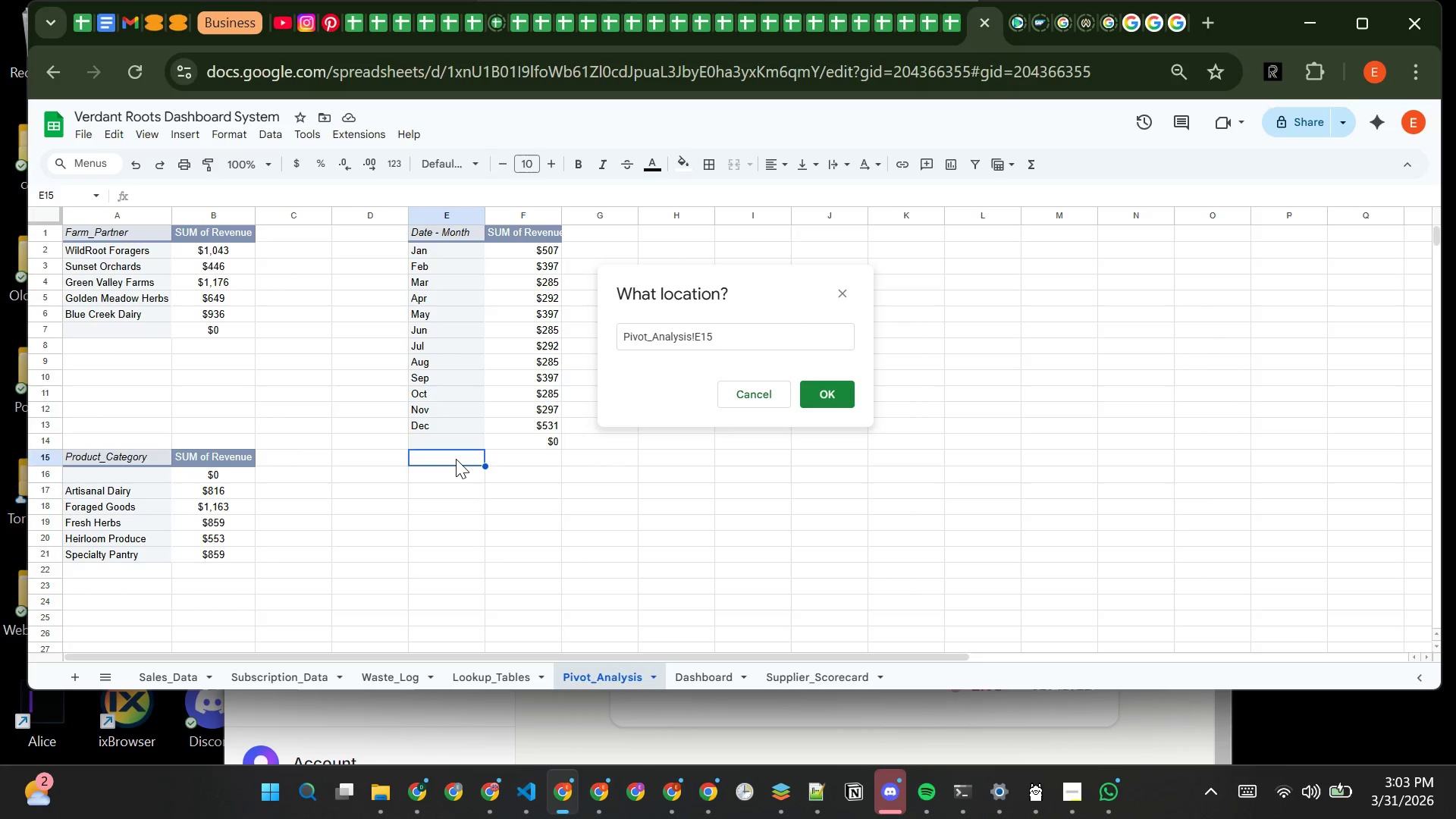 
wait(14.11)
 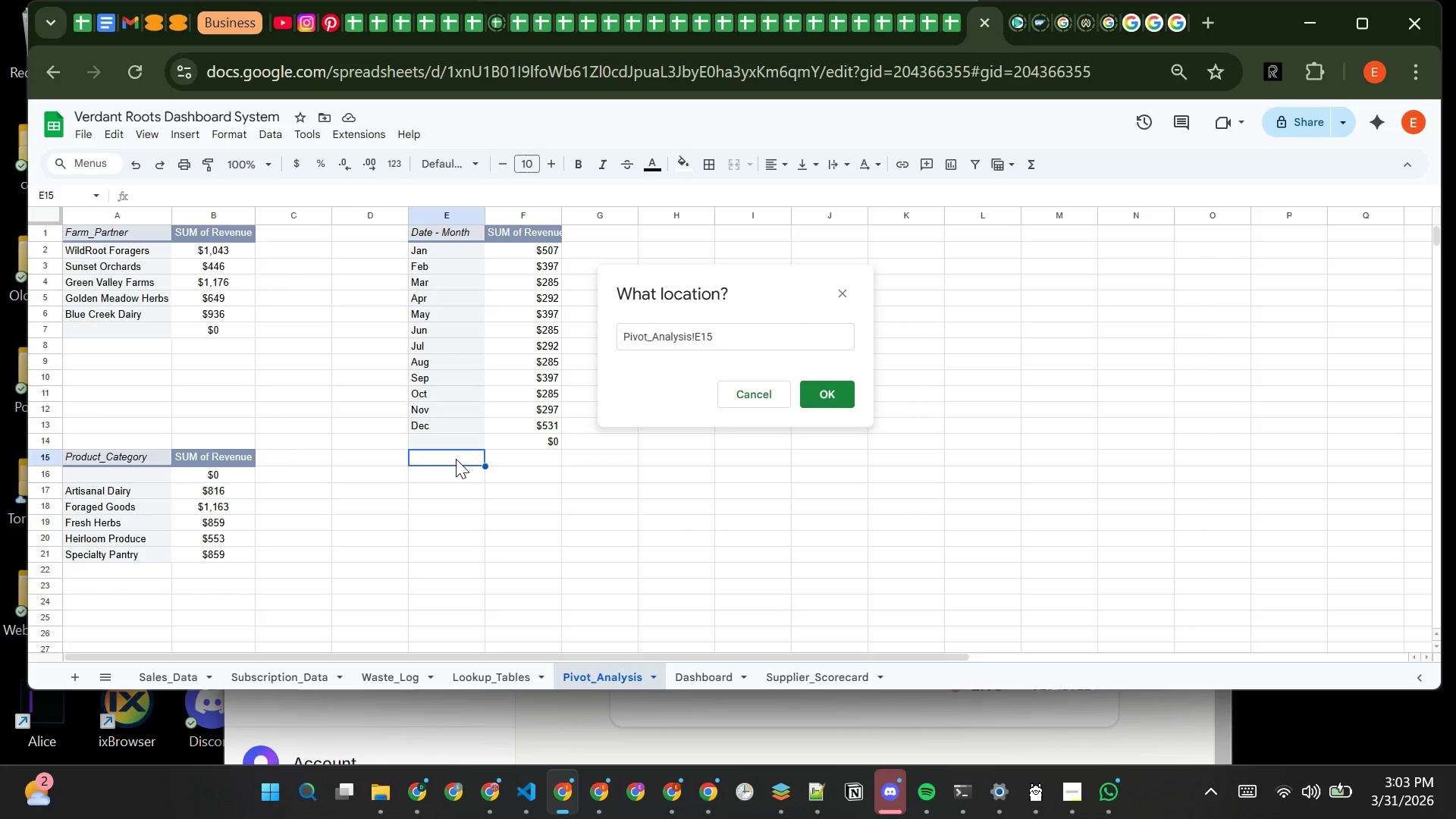 
left_click([836, 385])
 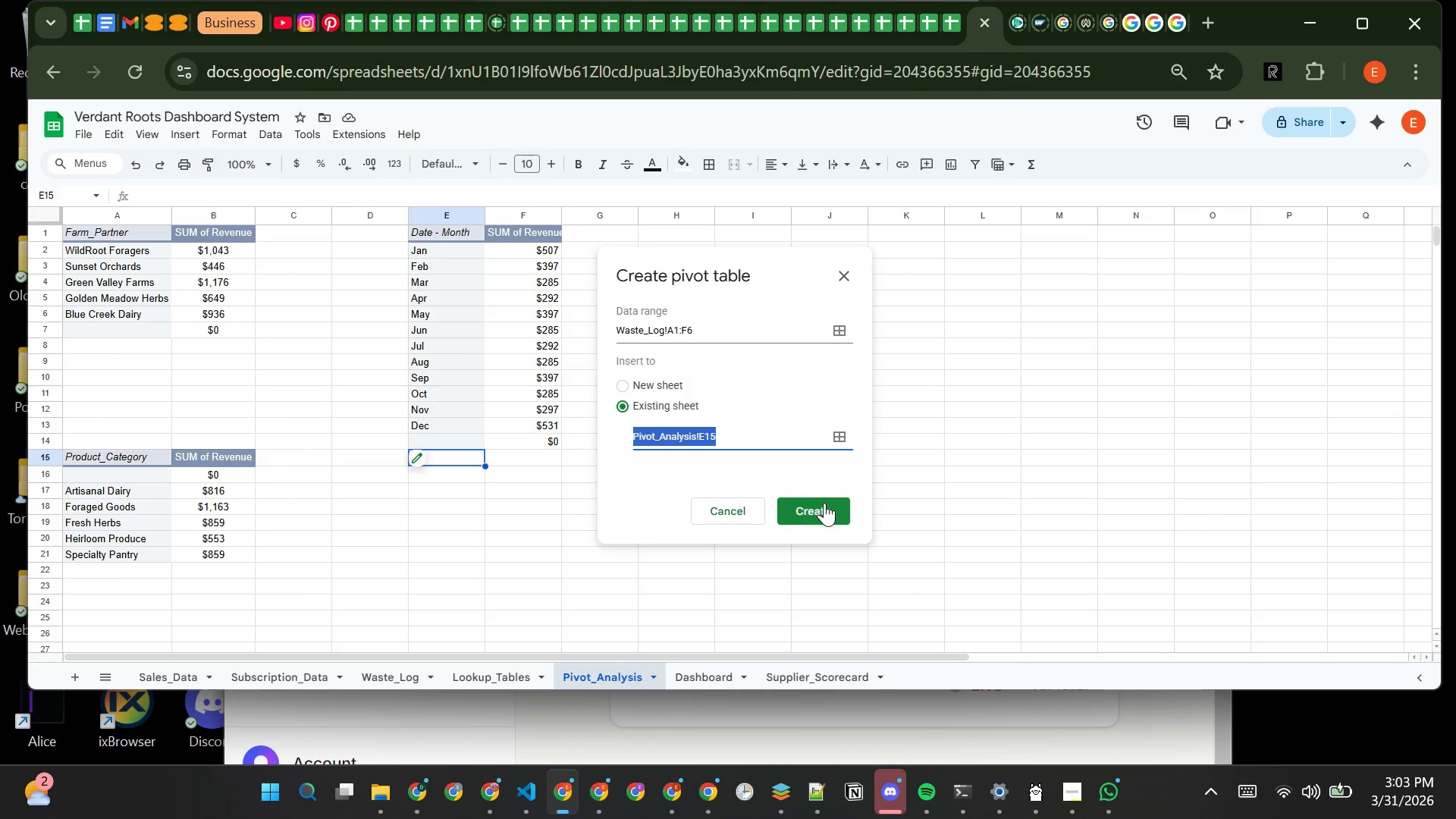 
left_click([824, 503])
 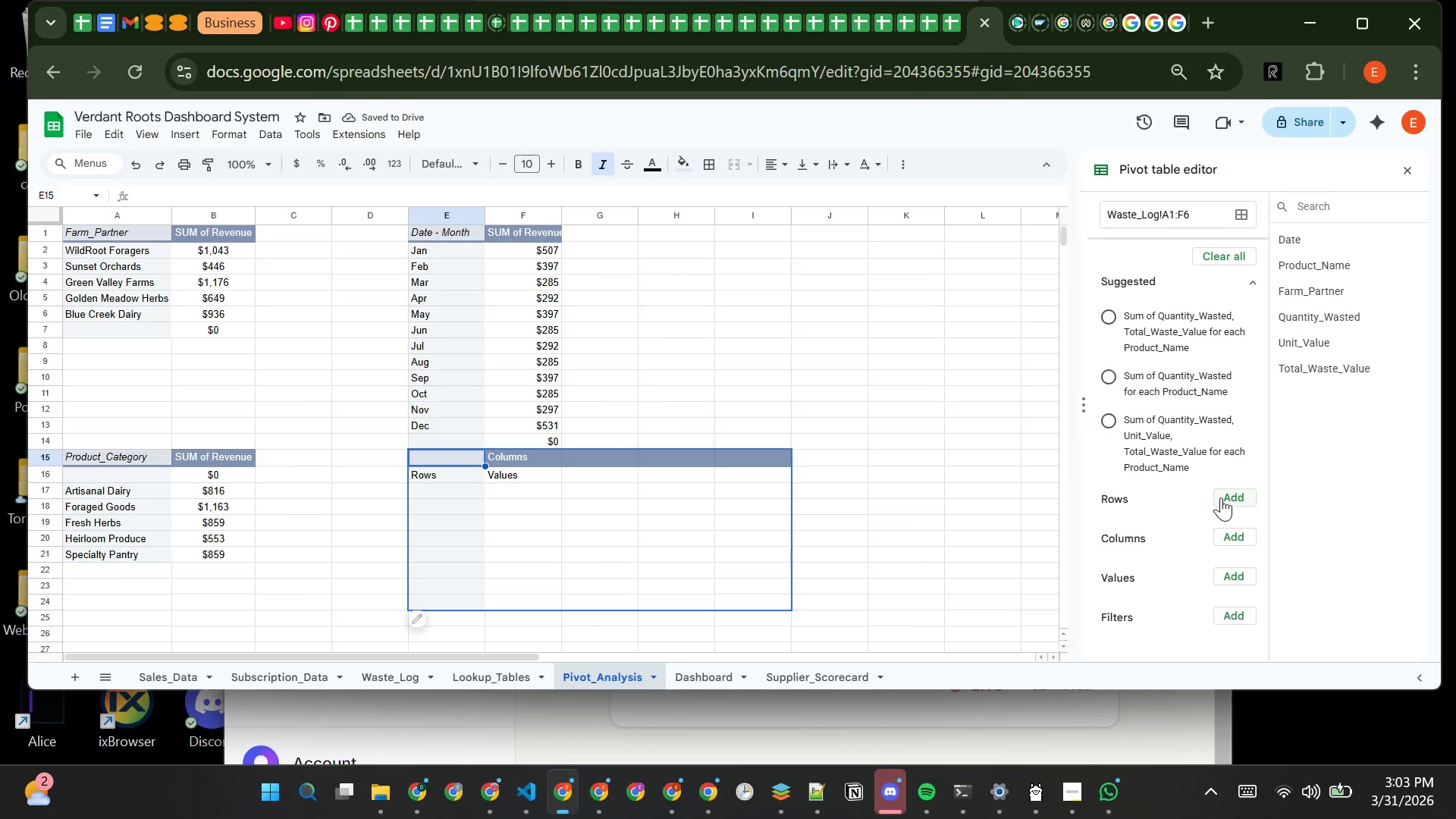 
left_click([1221, 497])
 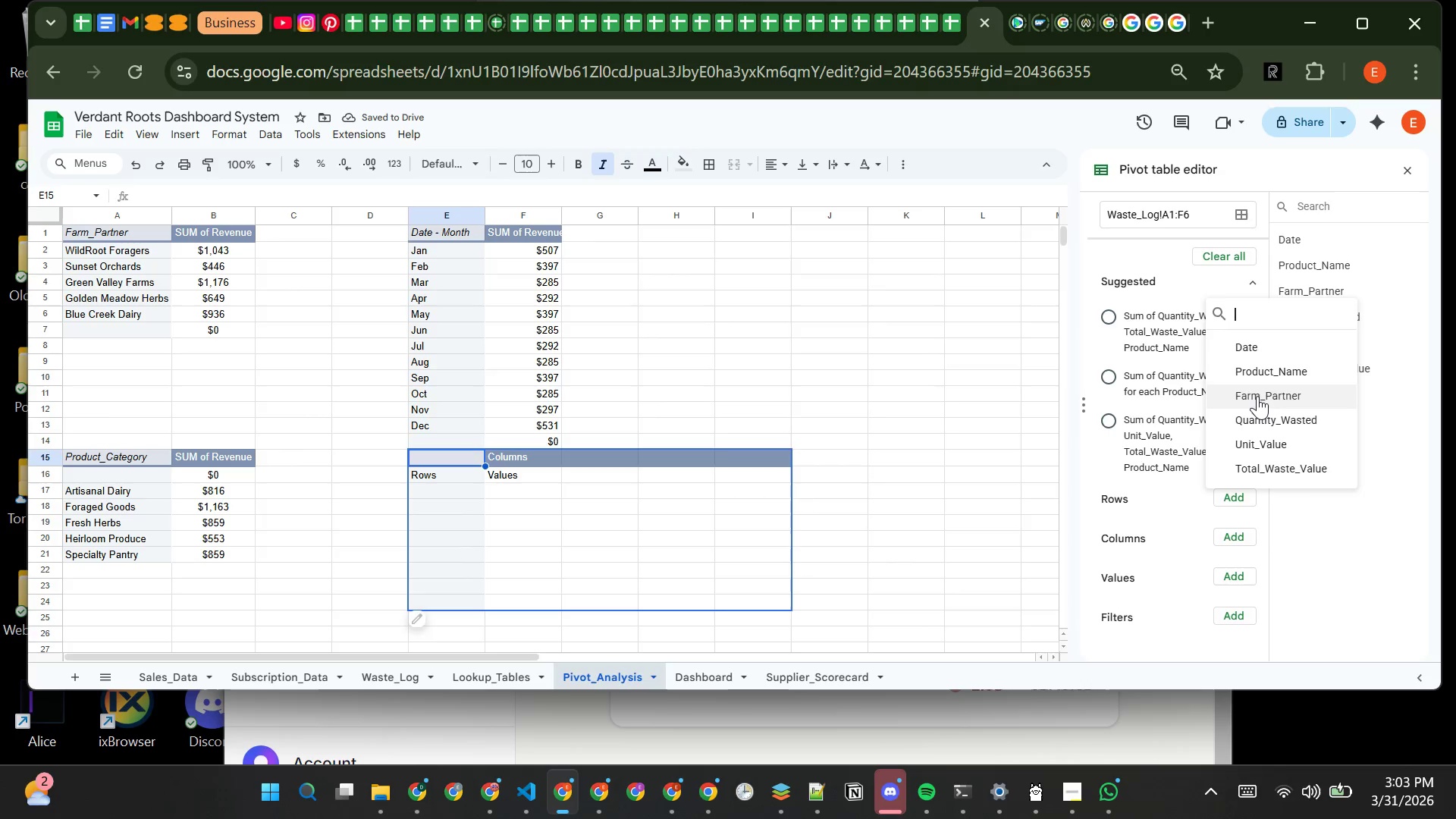 
left_click([1257, 396])
 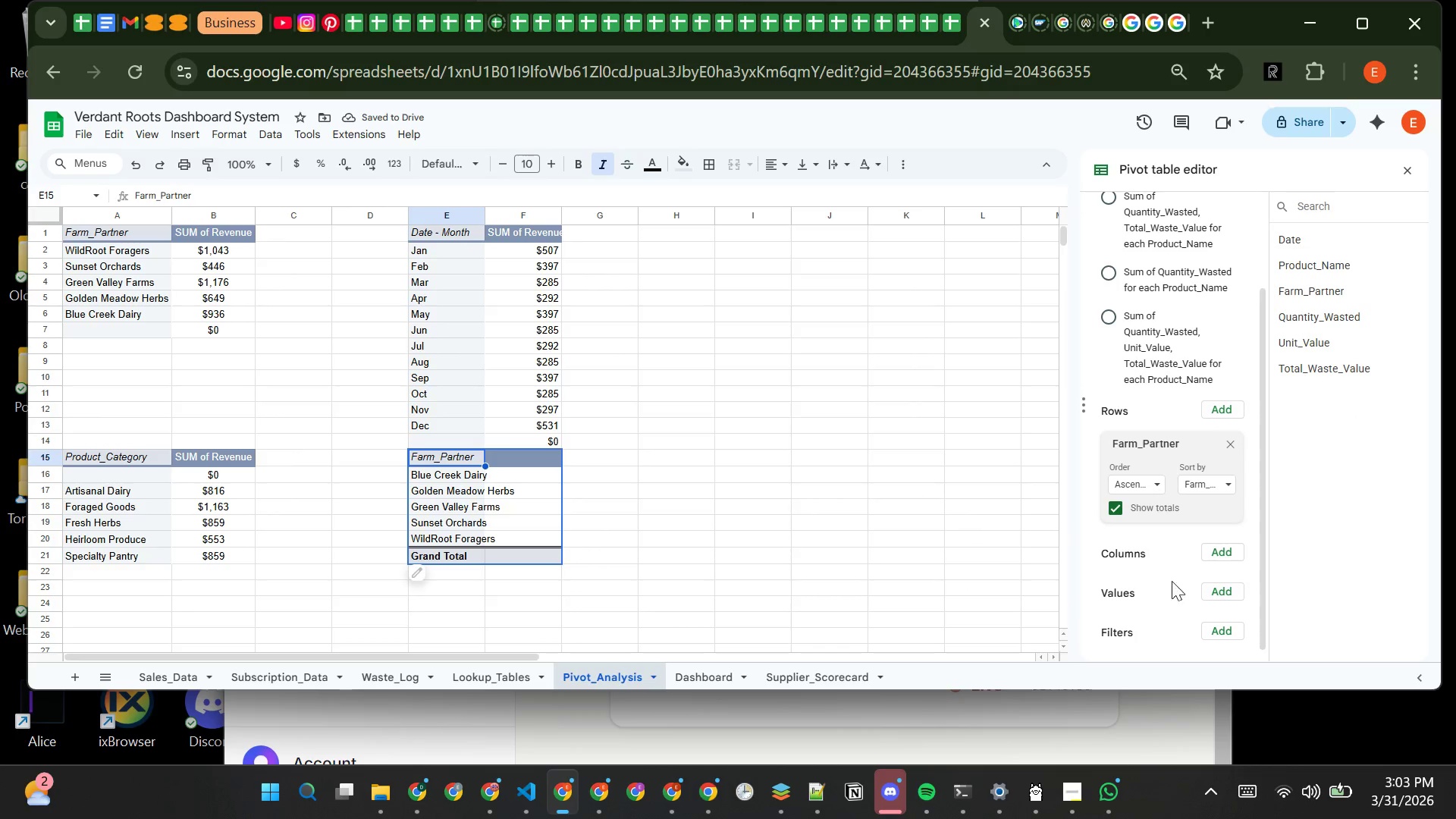 
left_click([1124, 508])
 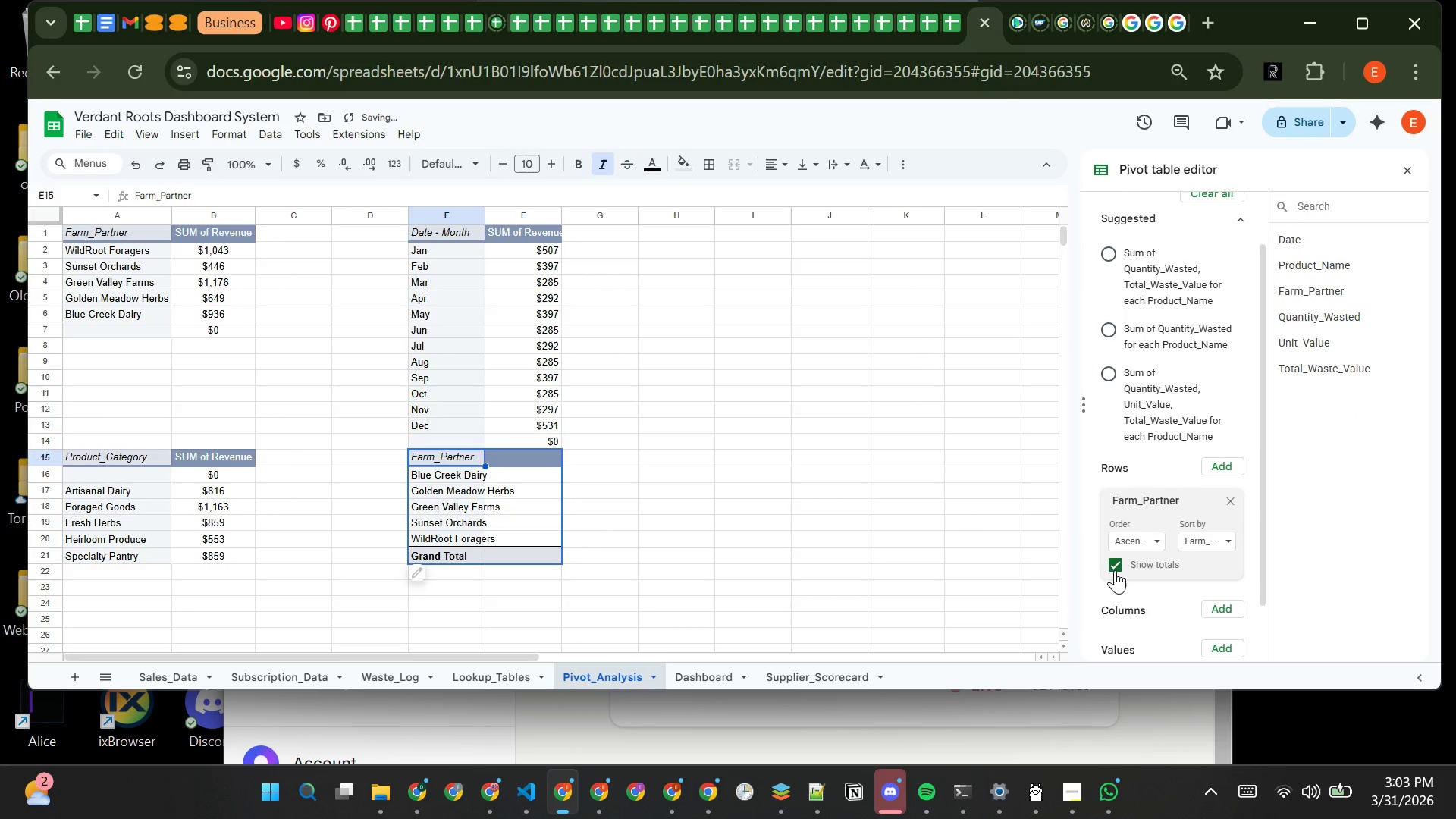 
left_click([1115, 570])
 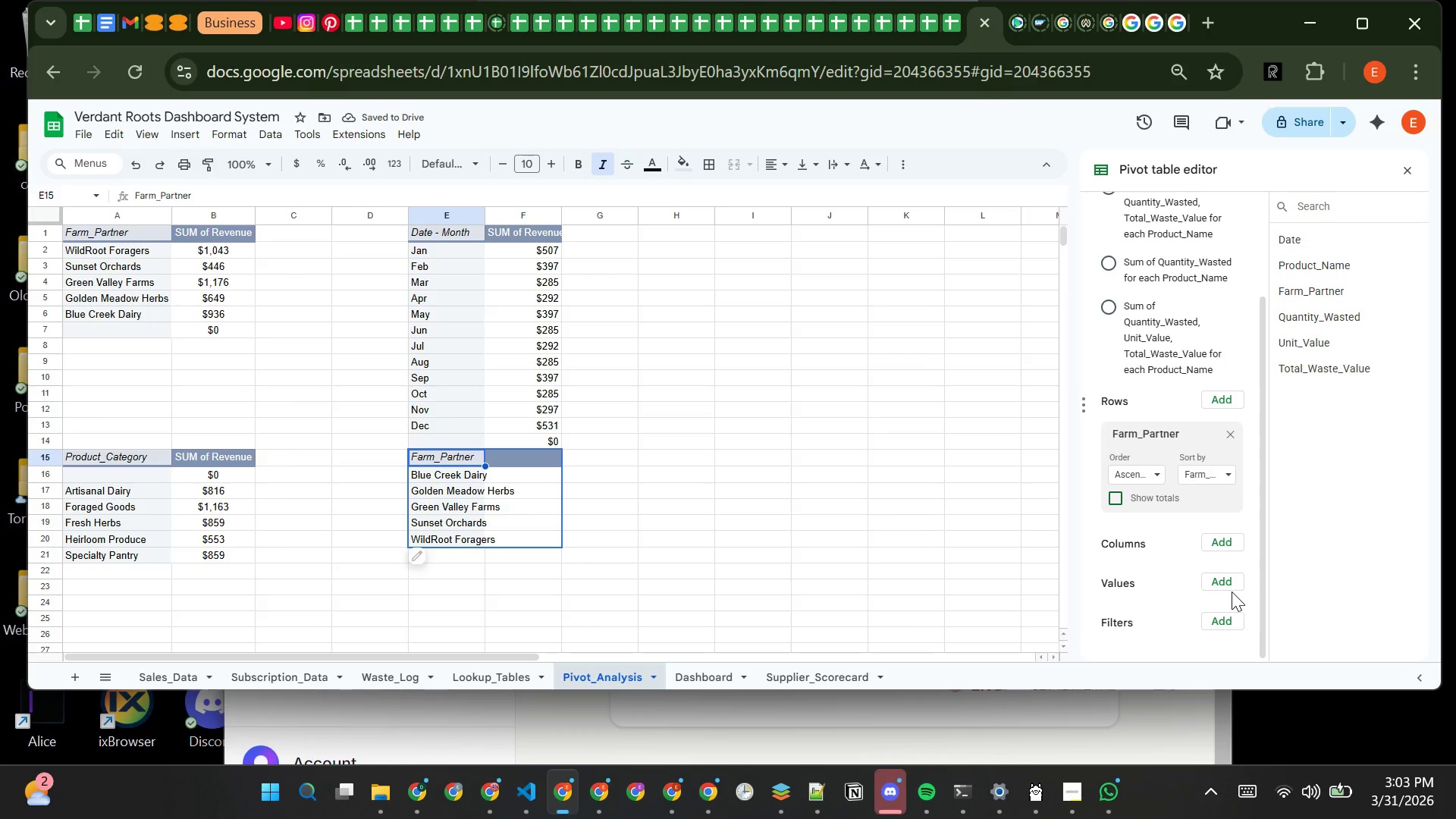 
left_click([1230, 590])
 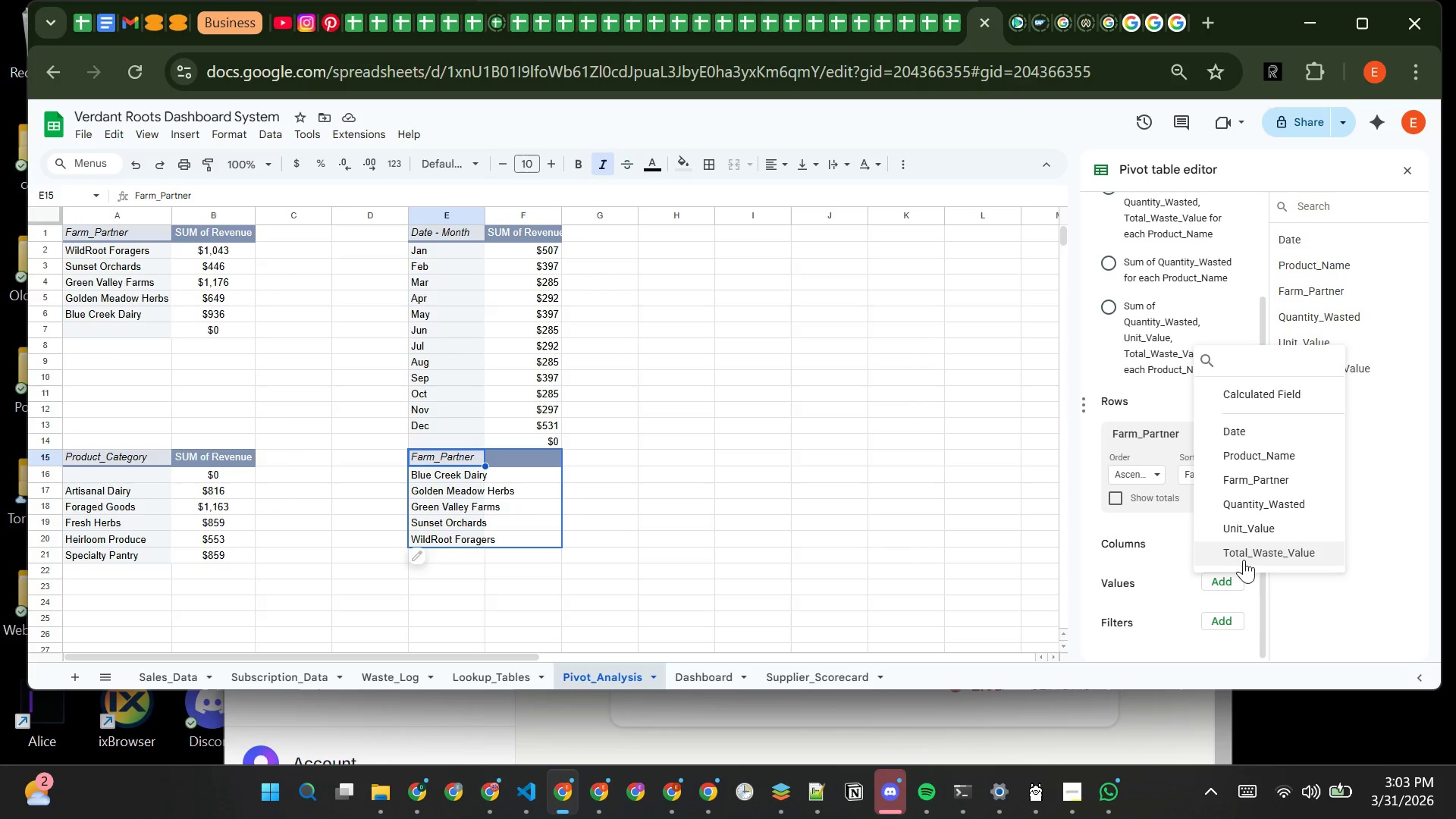 
left_click([1246, 554])
 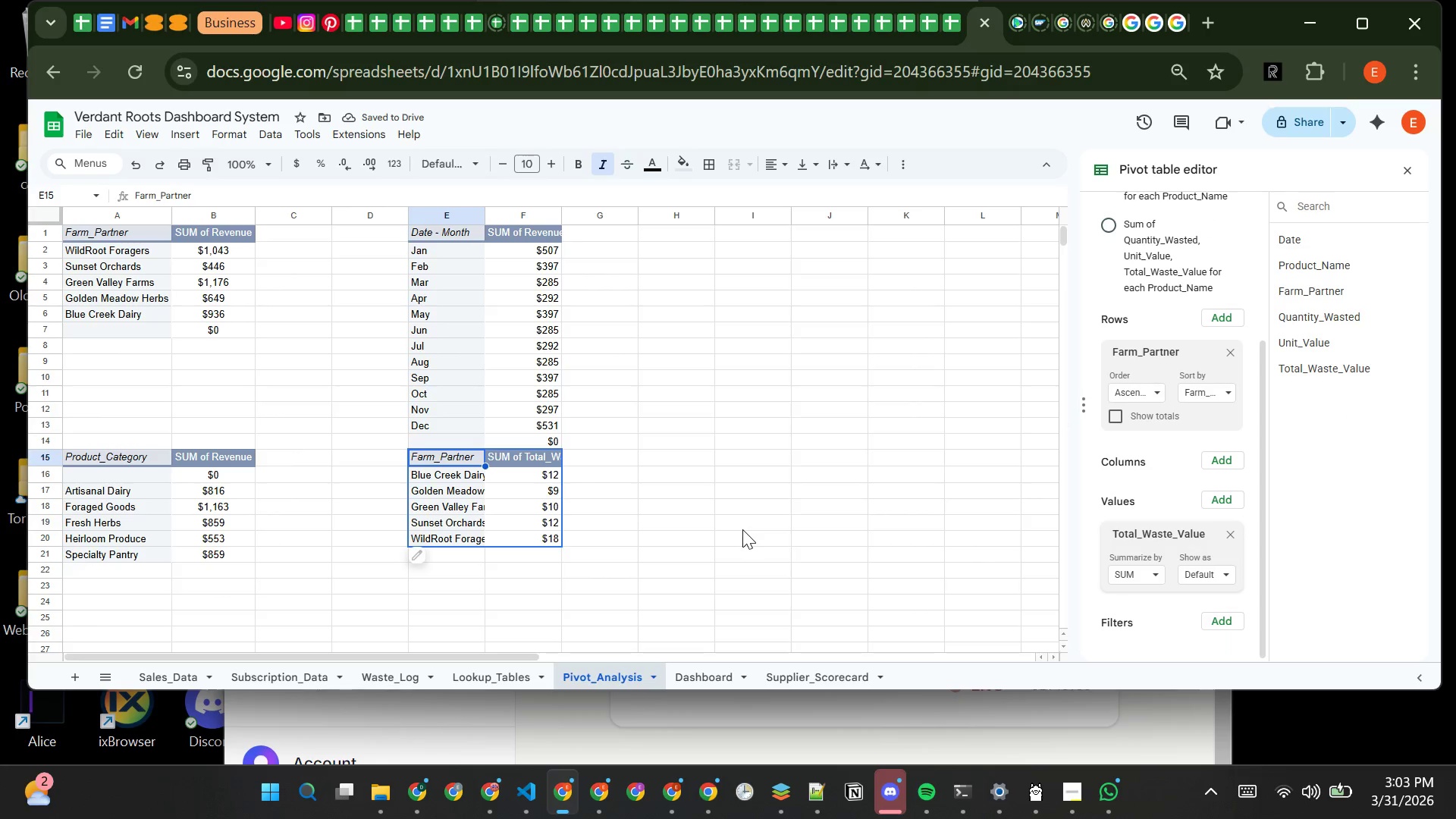 
wait(6.11)
 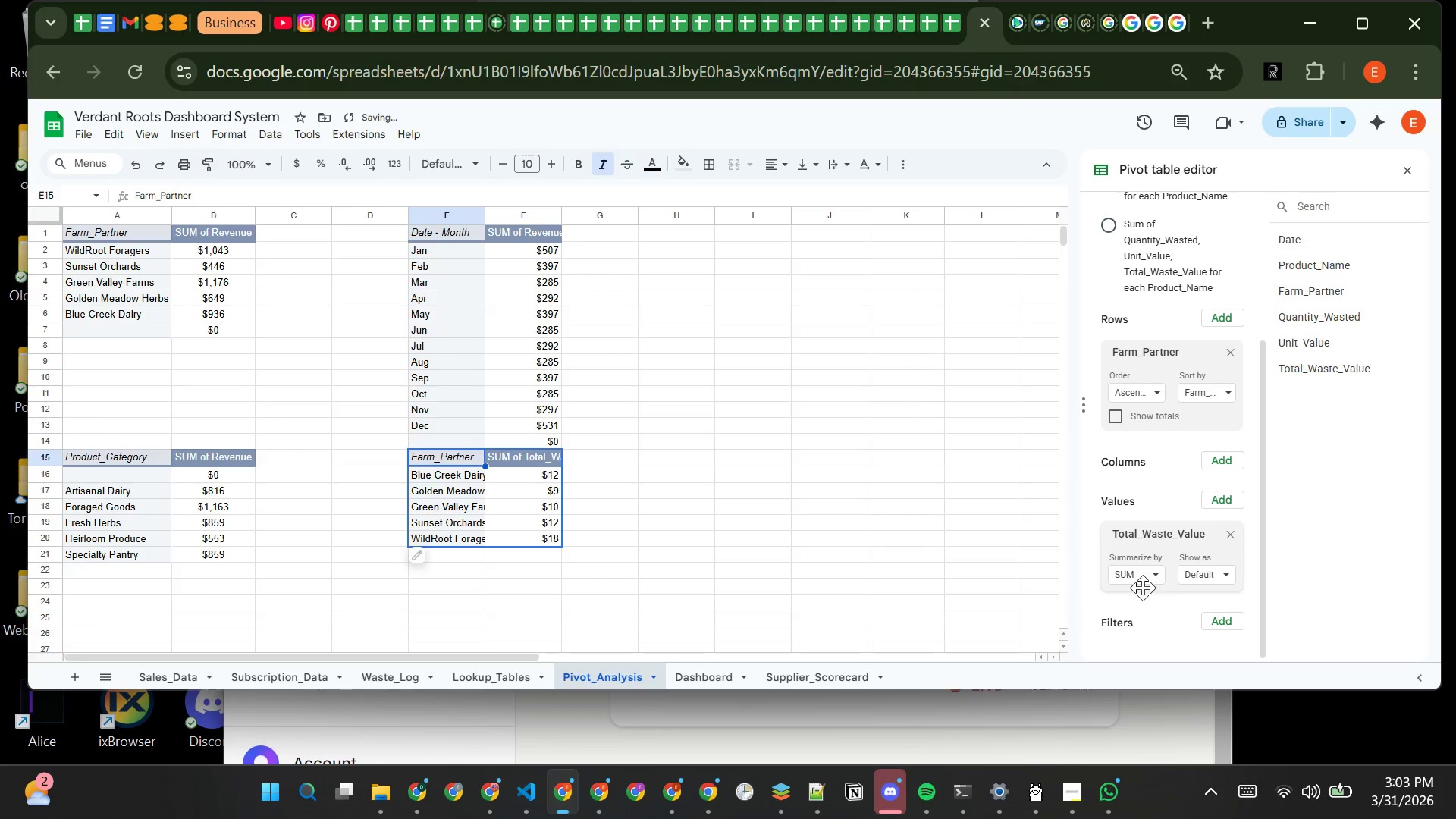 
left_click([742, 529])
 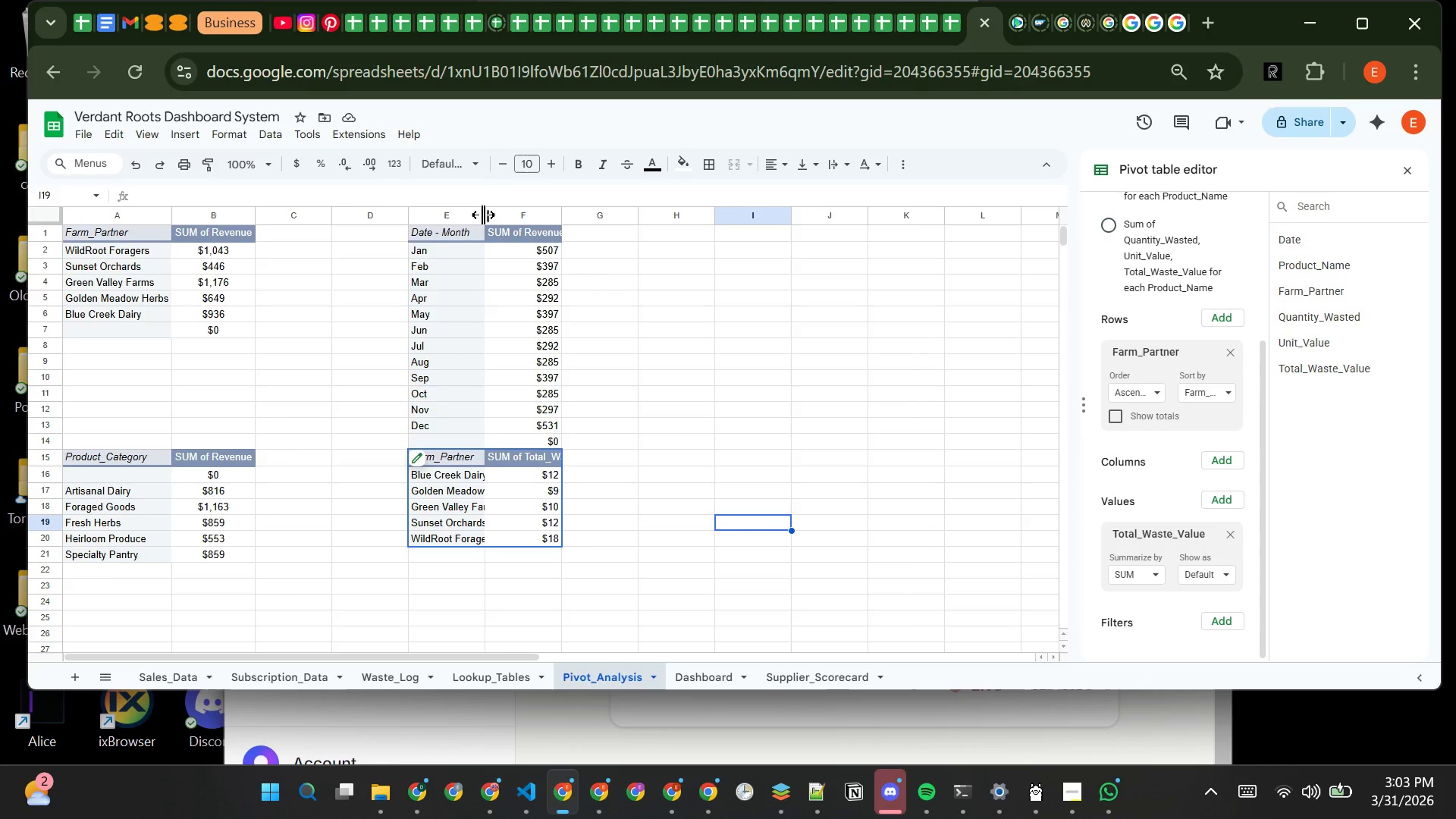 
double_click([484, 214])
 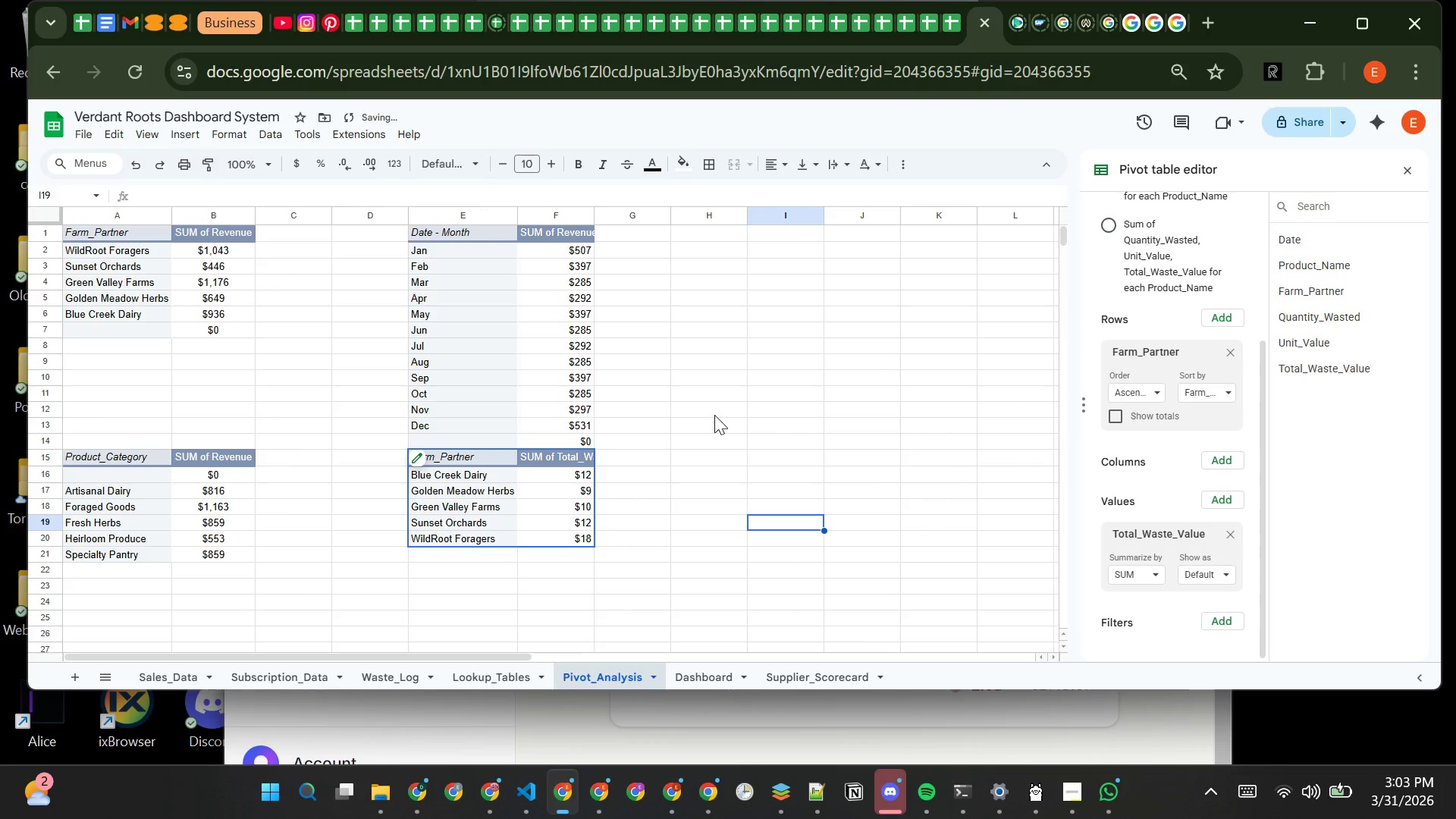 
left_click([714, 412])
 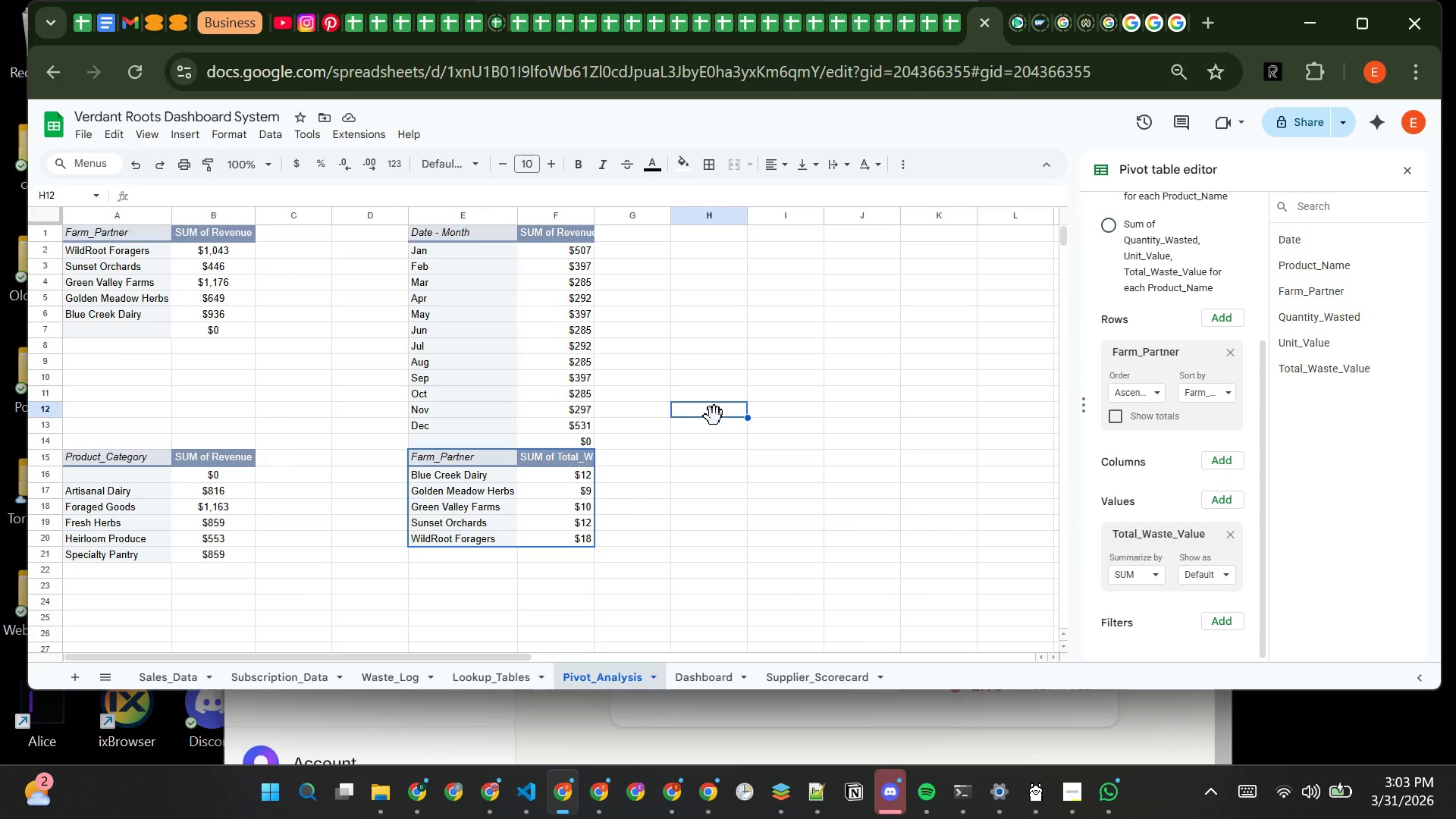 
wait(9.08)
 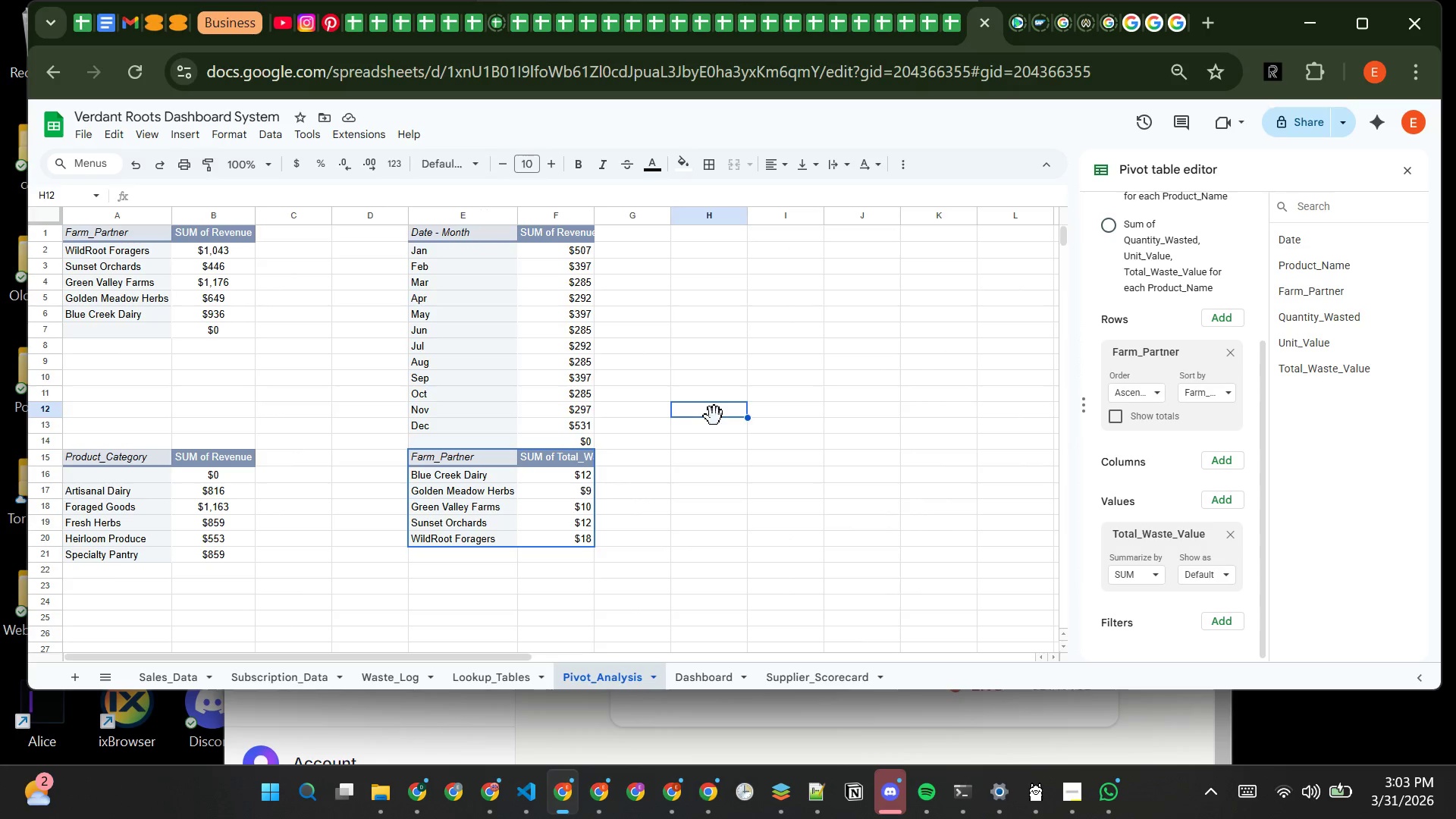 
left_click([703, 162])
 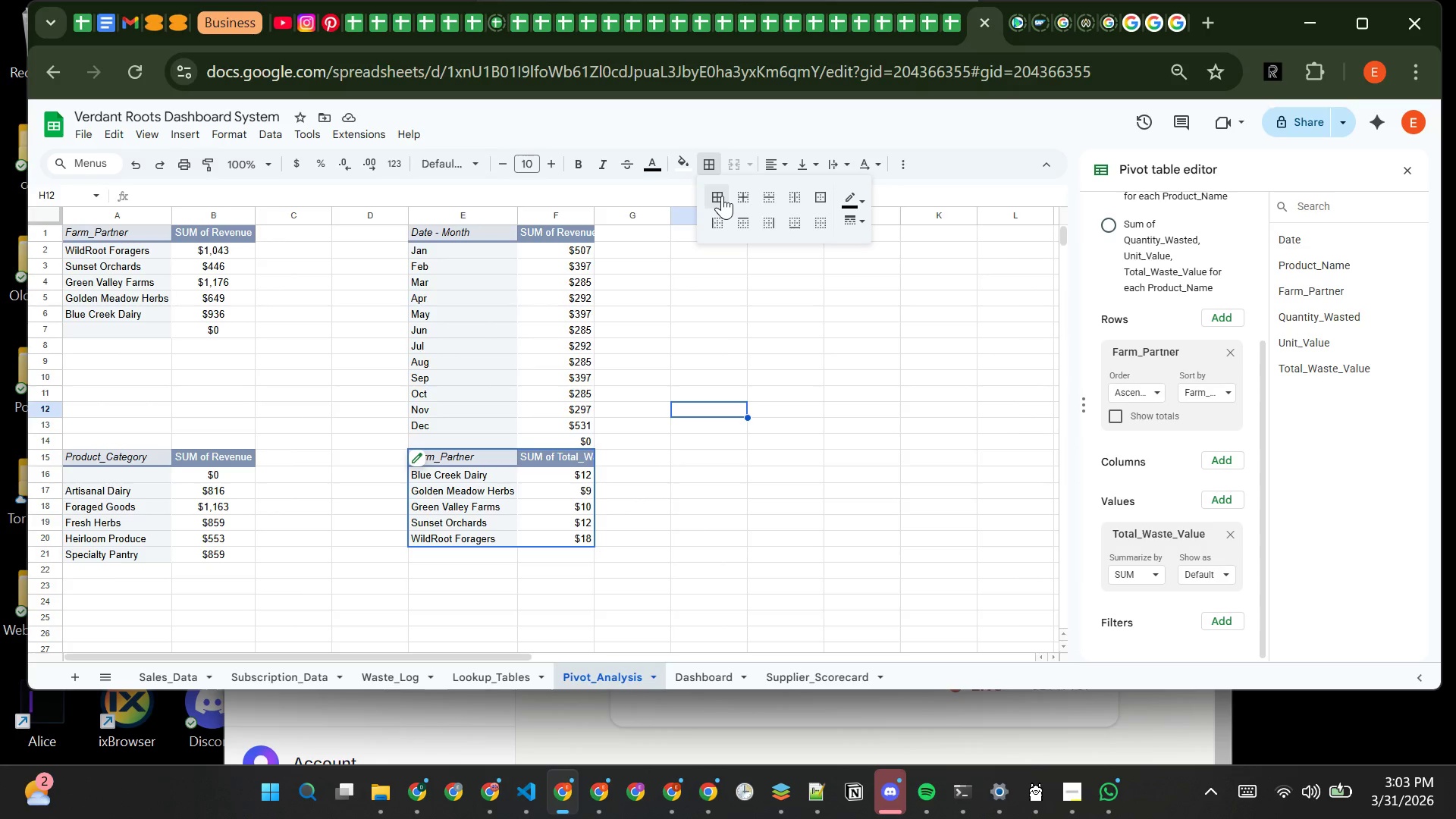 
left_click([722, 196])
 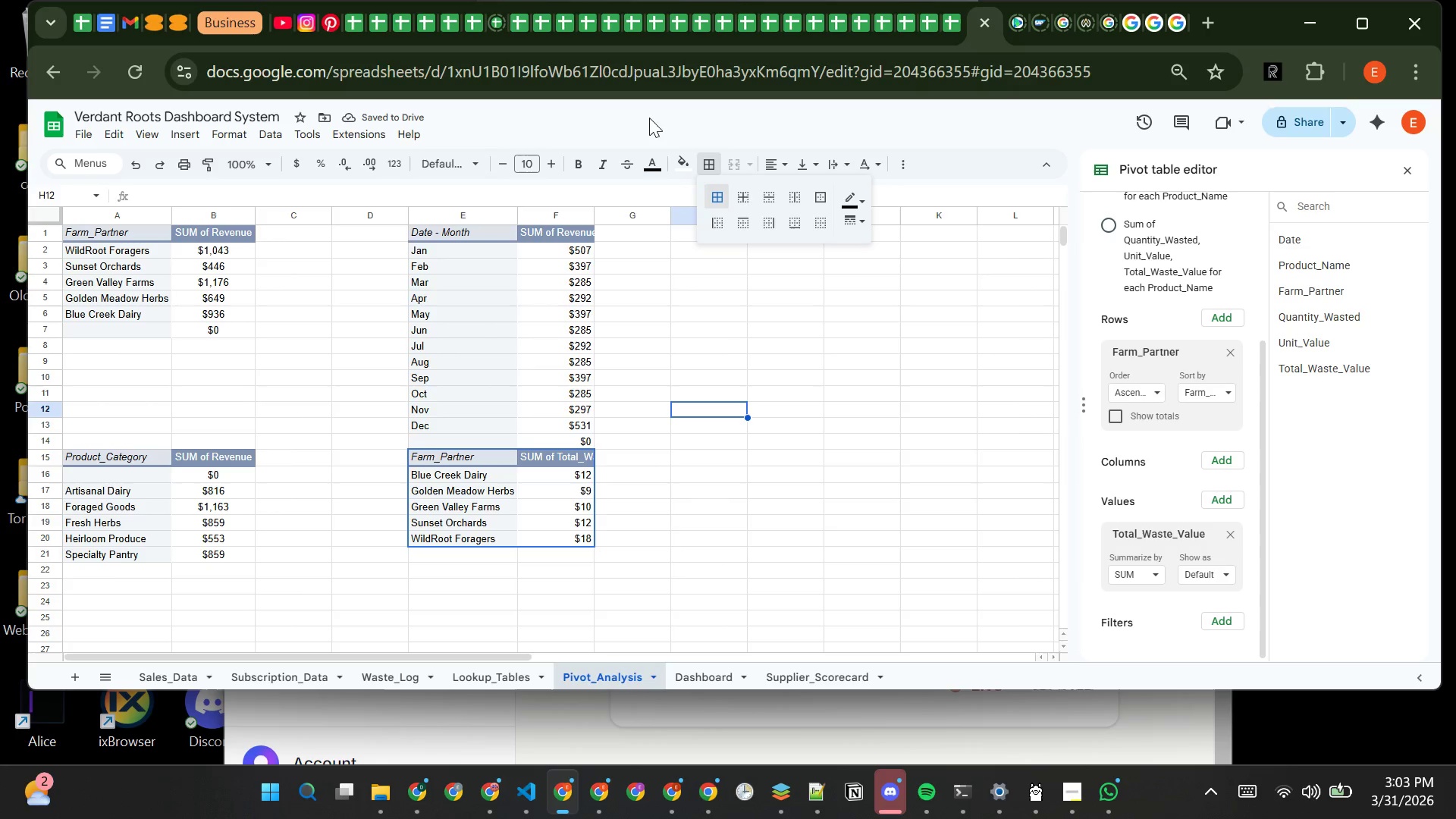 
wait(9.14)
 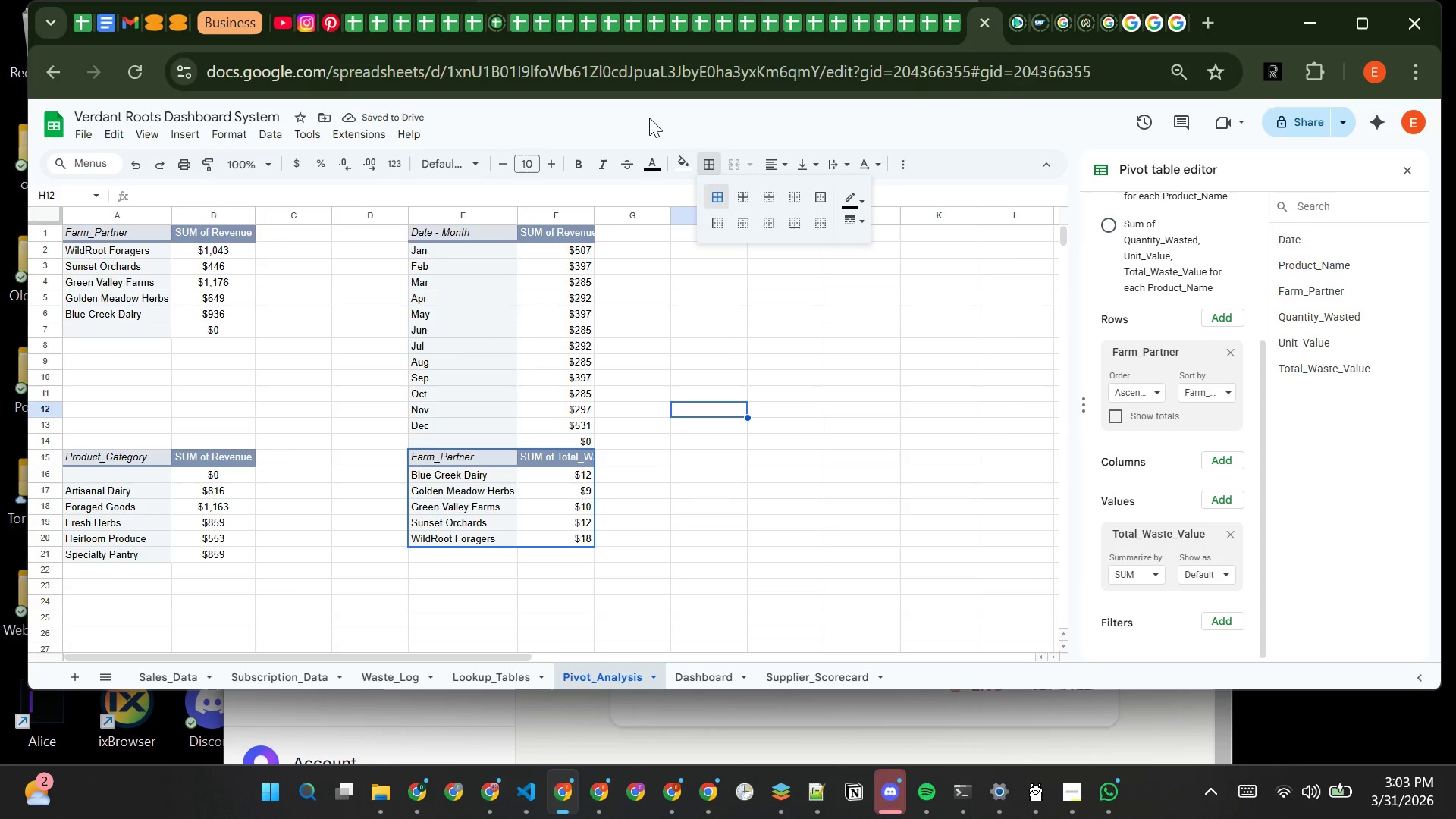 
left_click([489, 231])
 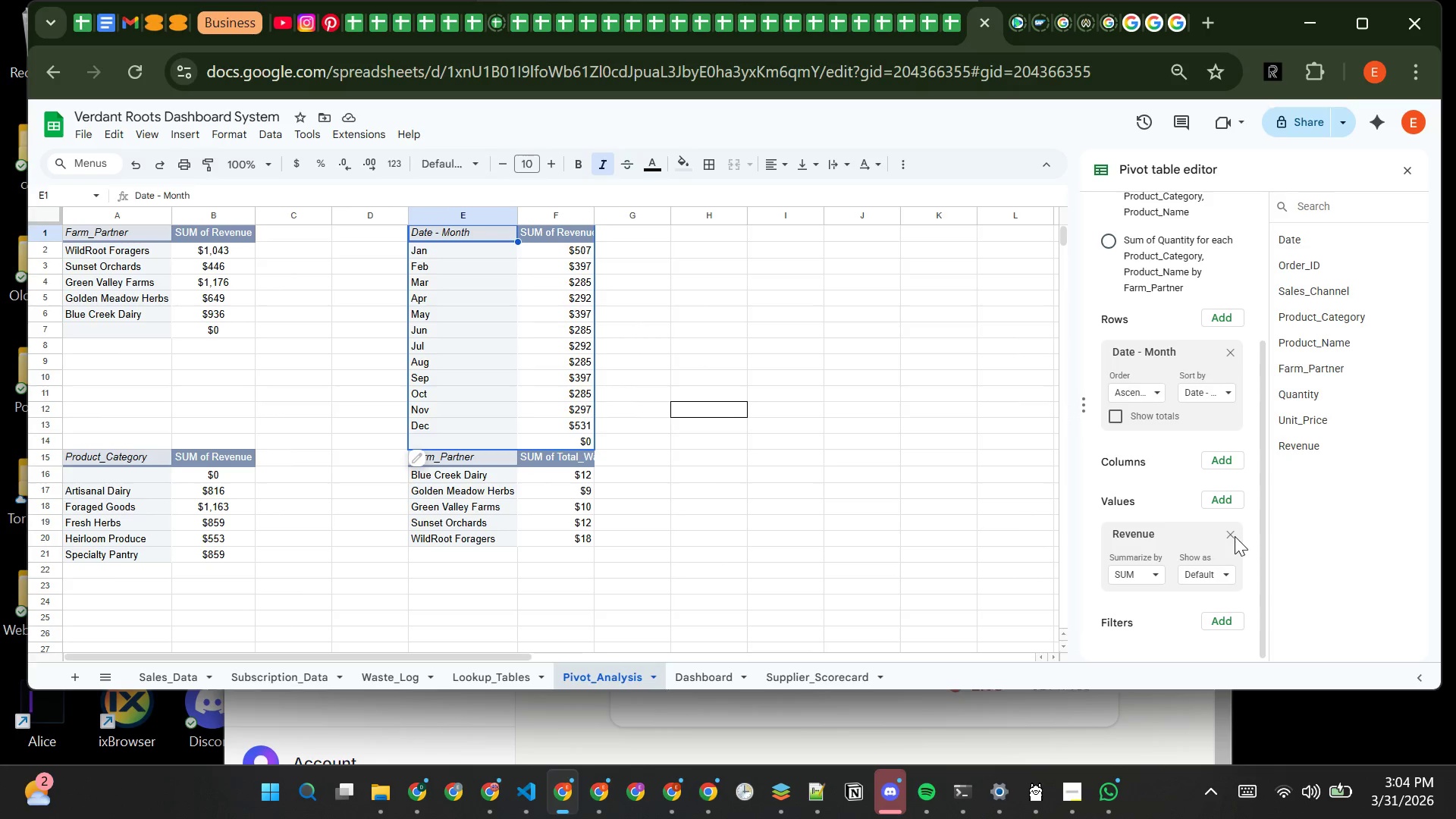 
wait(21.16)
 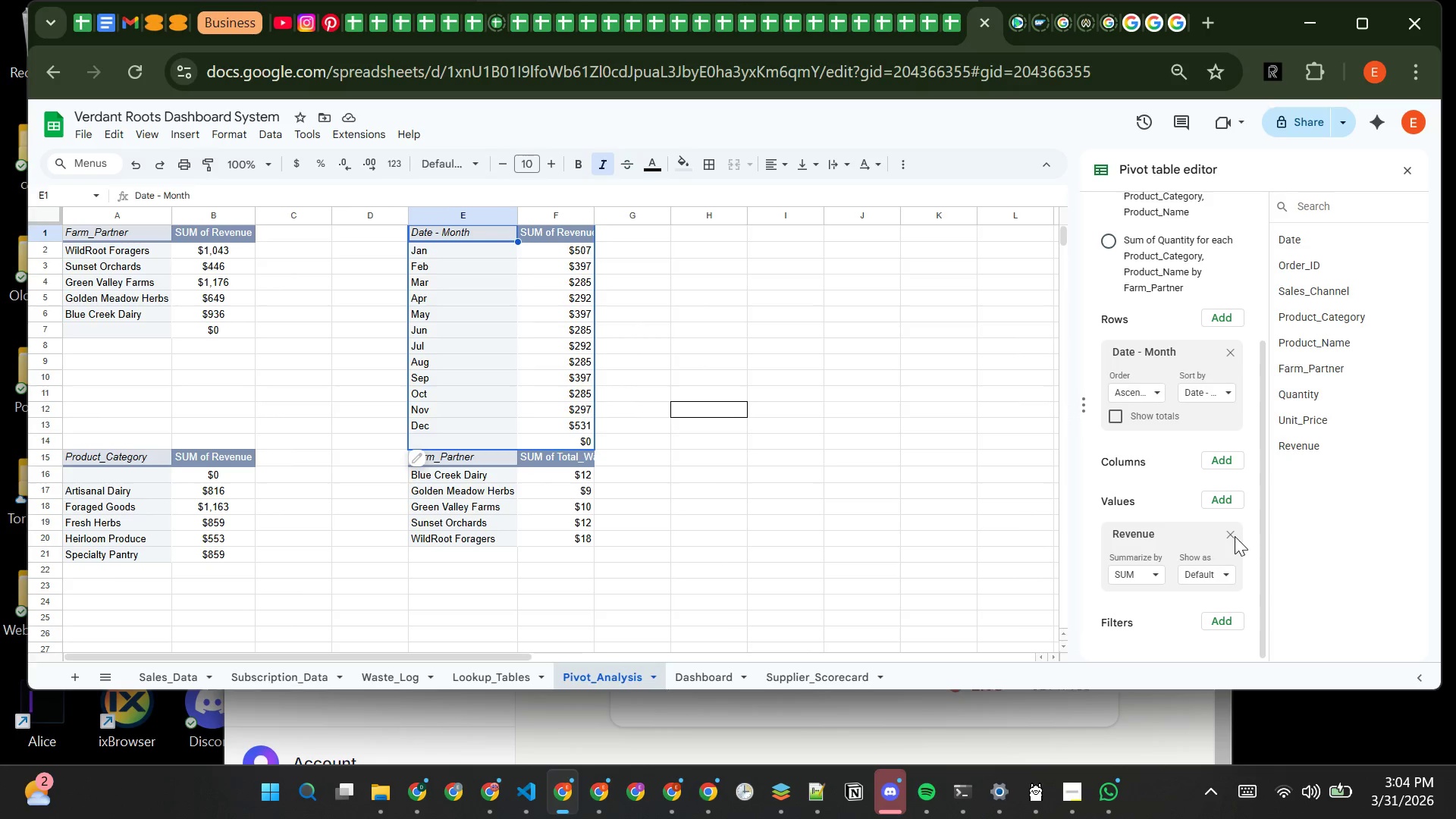 
left_click([714, 166])
 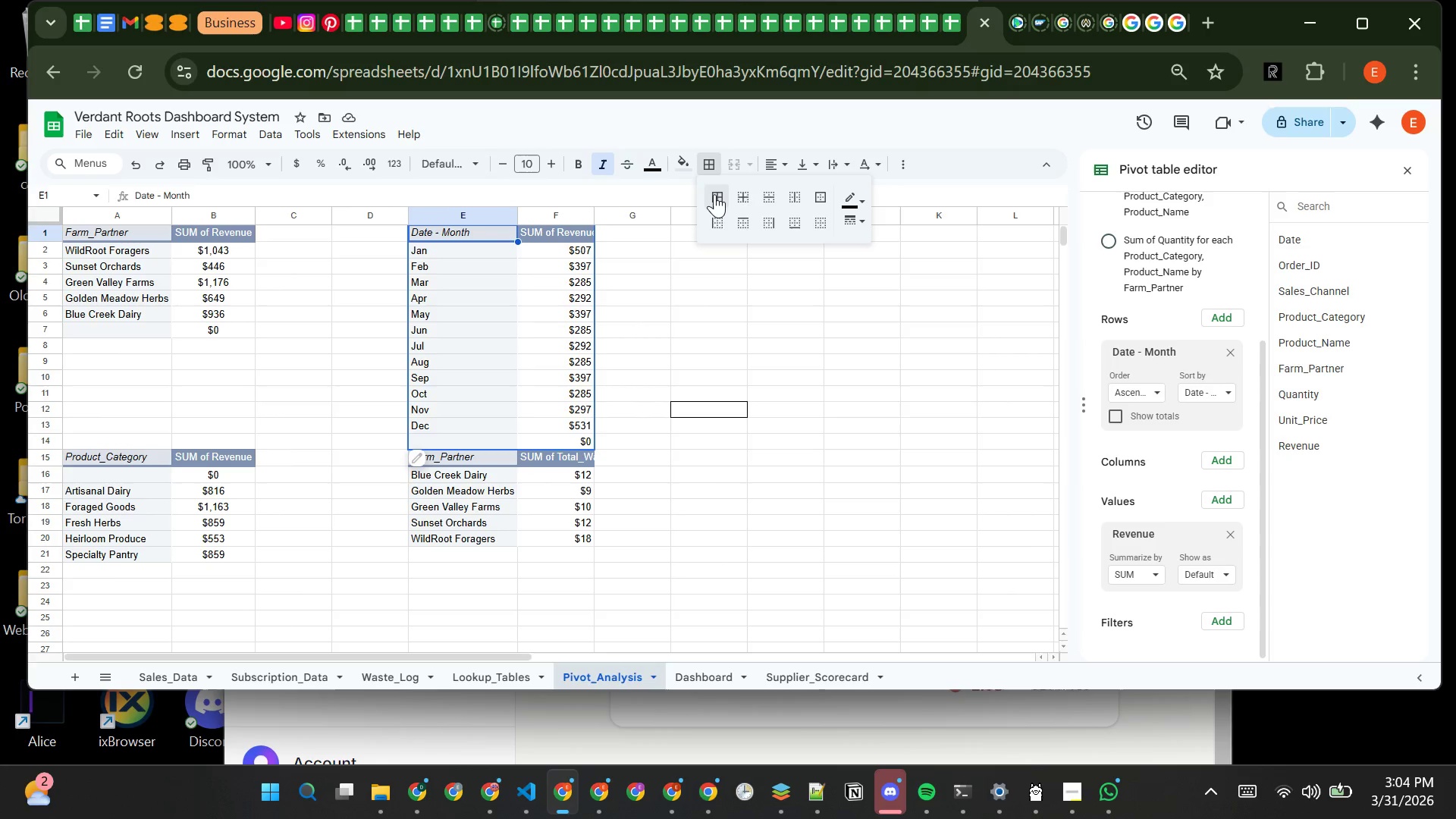 
left_click([714, 194])
 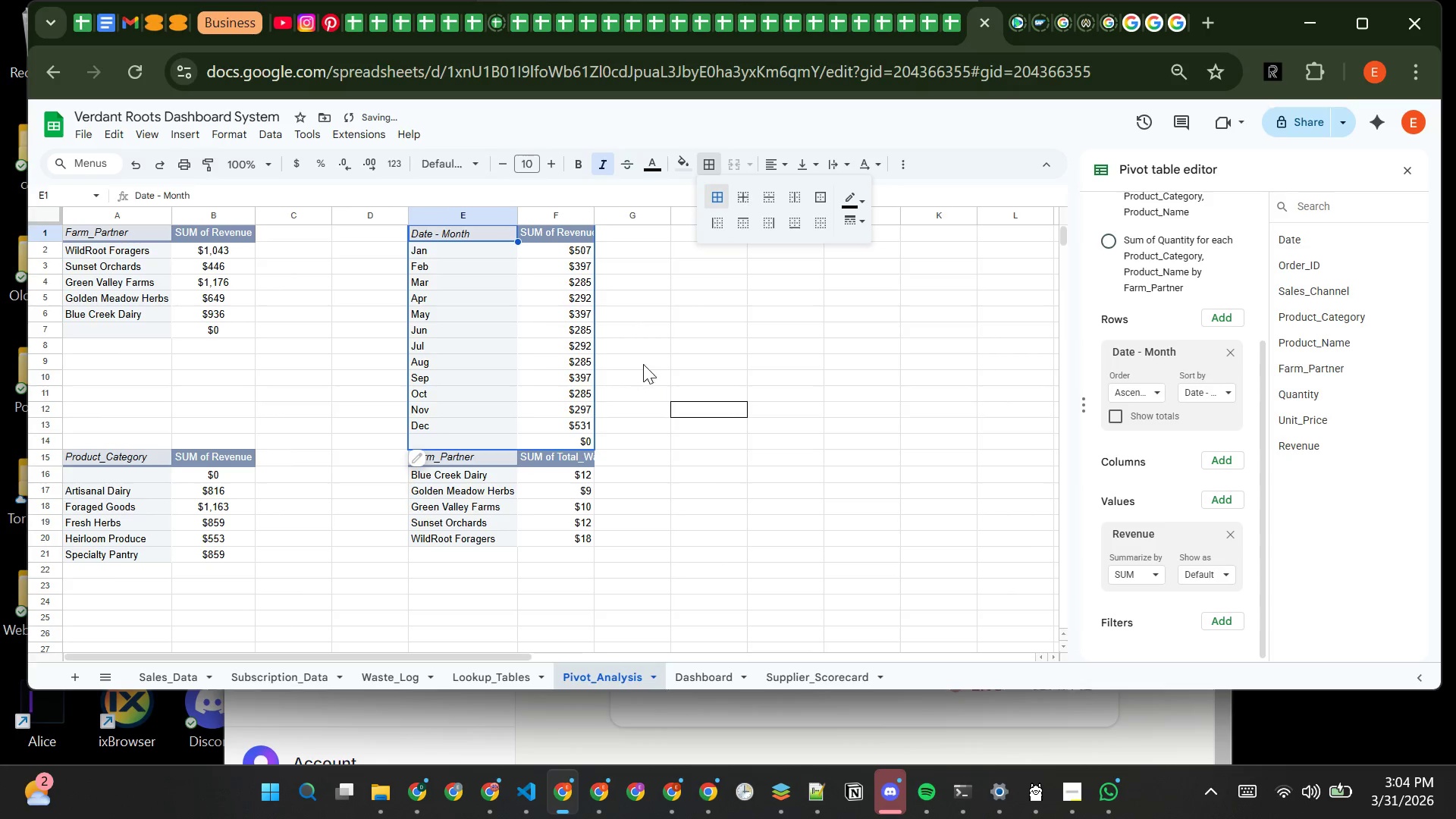 
left_click([673, 350])
 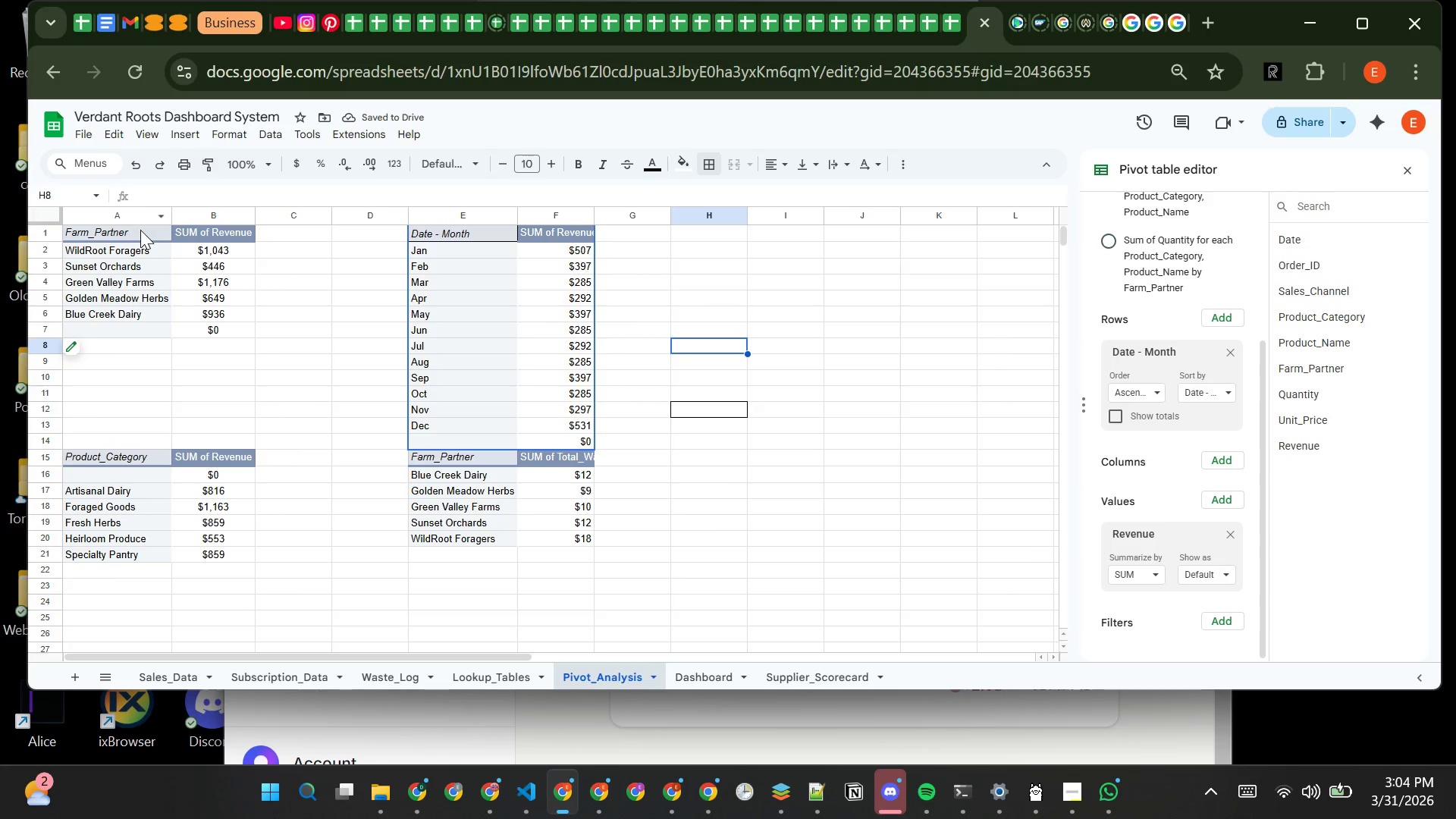 
left_click([142, 229])
 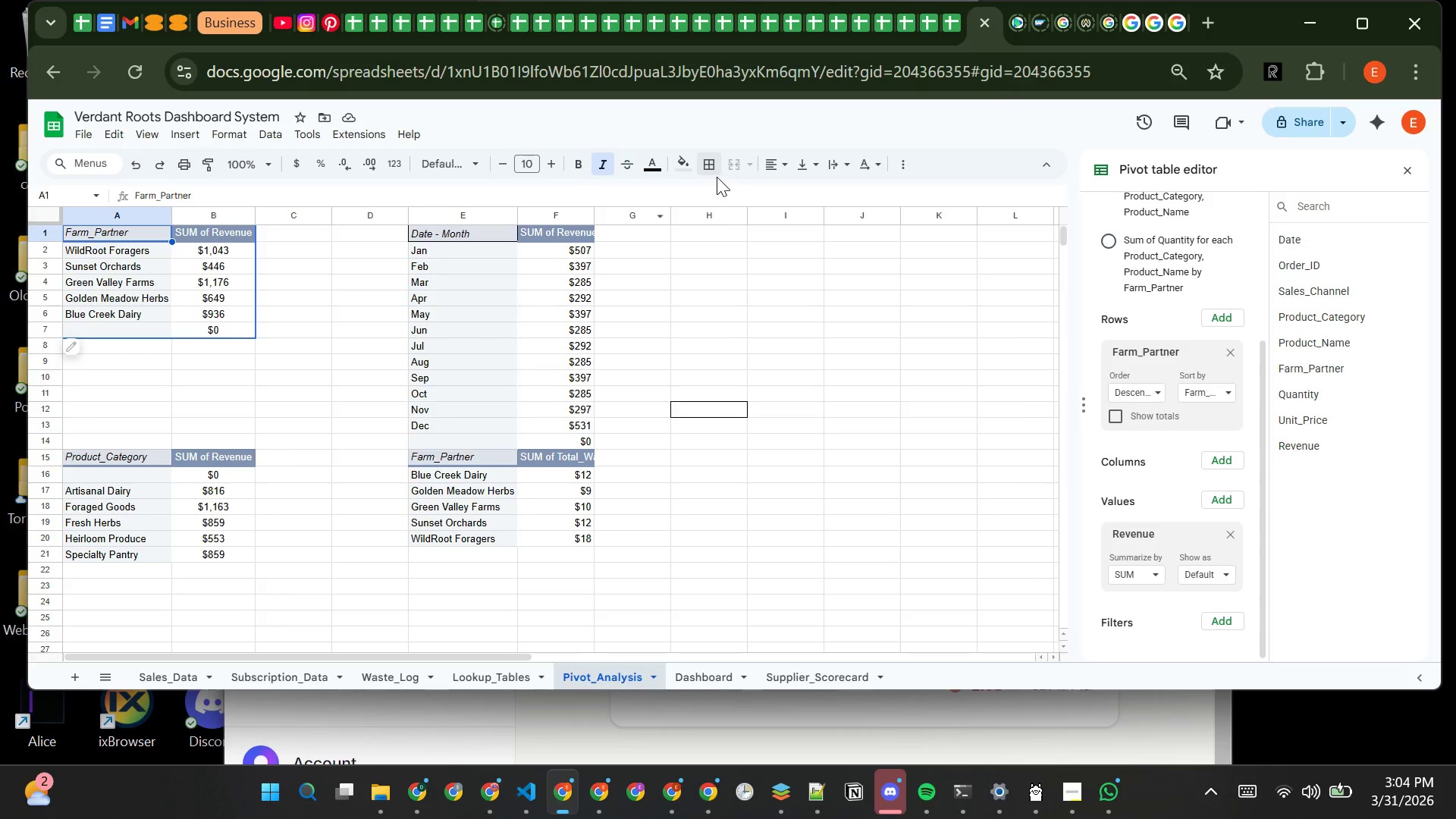 
left_click([709, 165])
 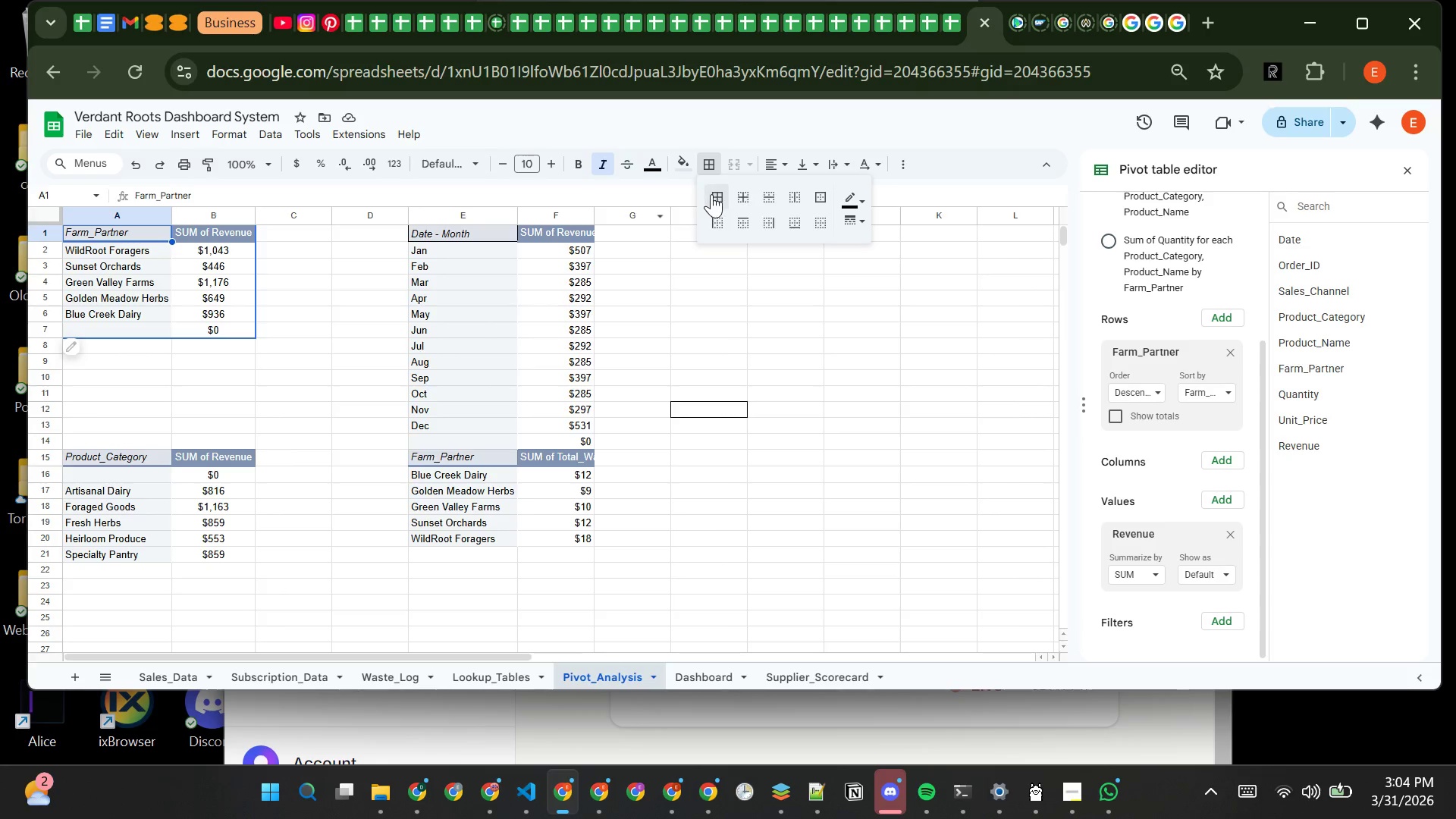 
left_click([712, 195])
 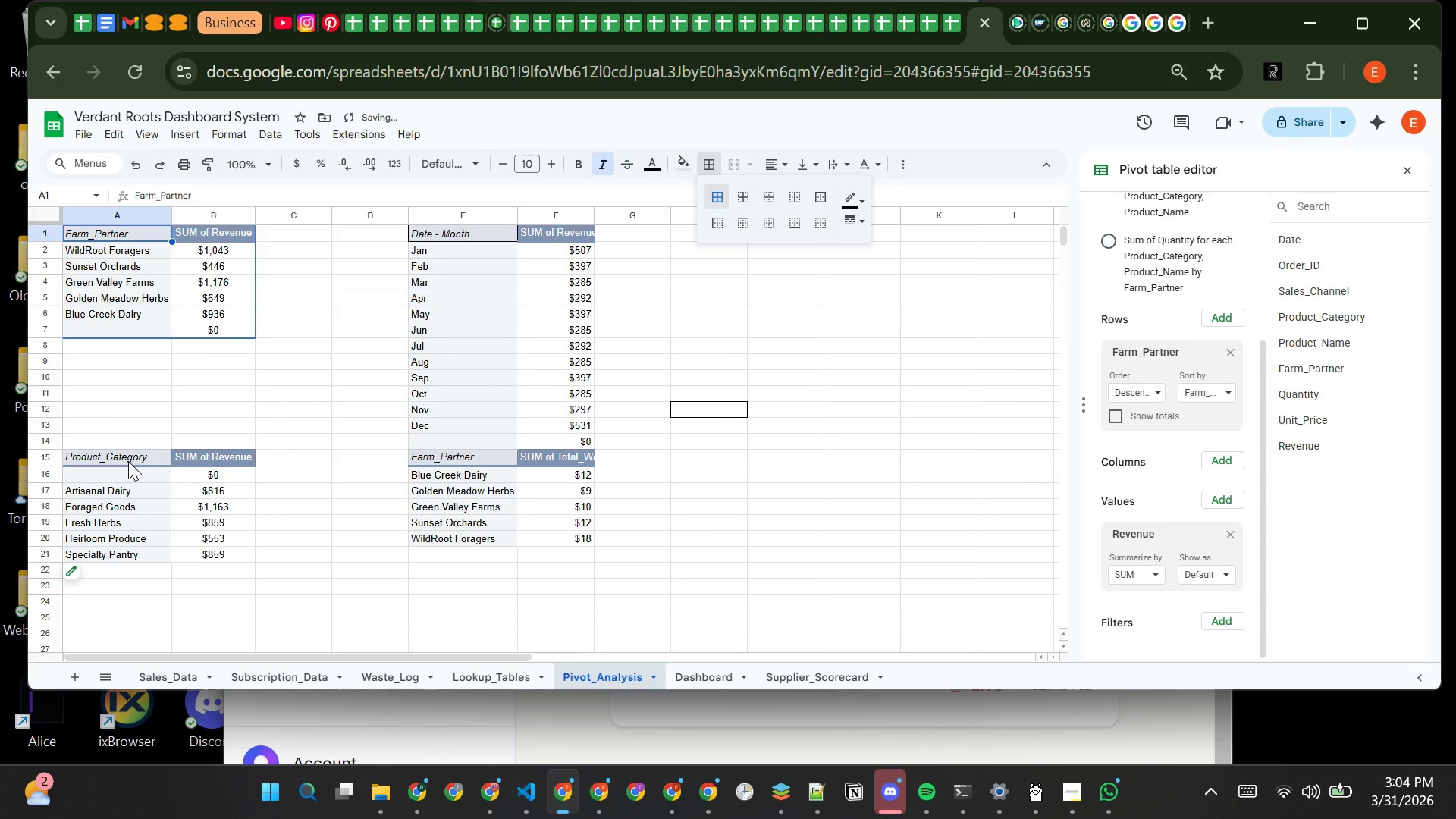 
left_click([128, 461])
 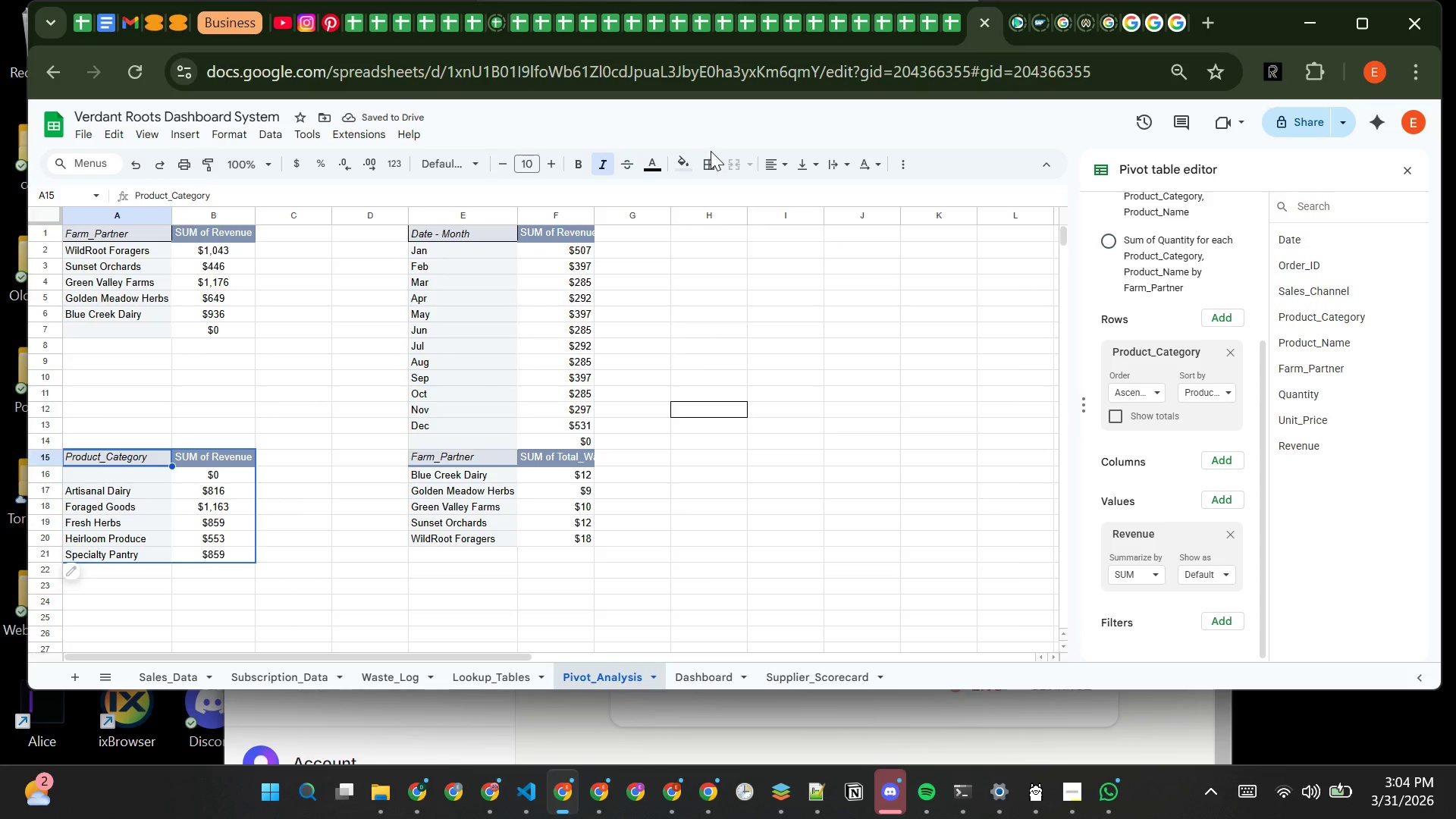 
left_click([711, 158])
 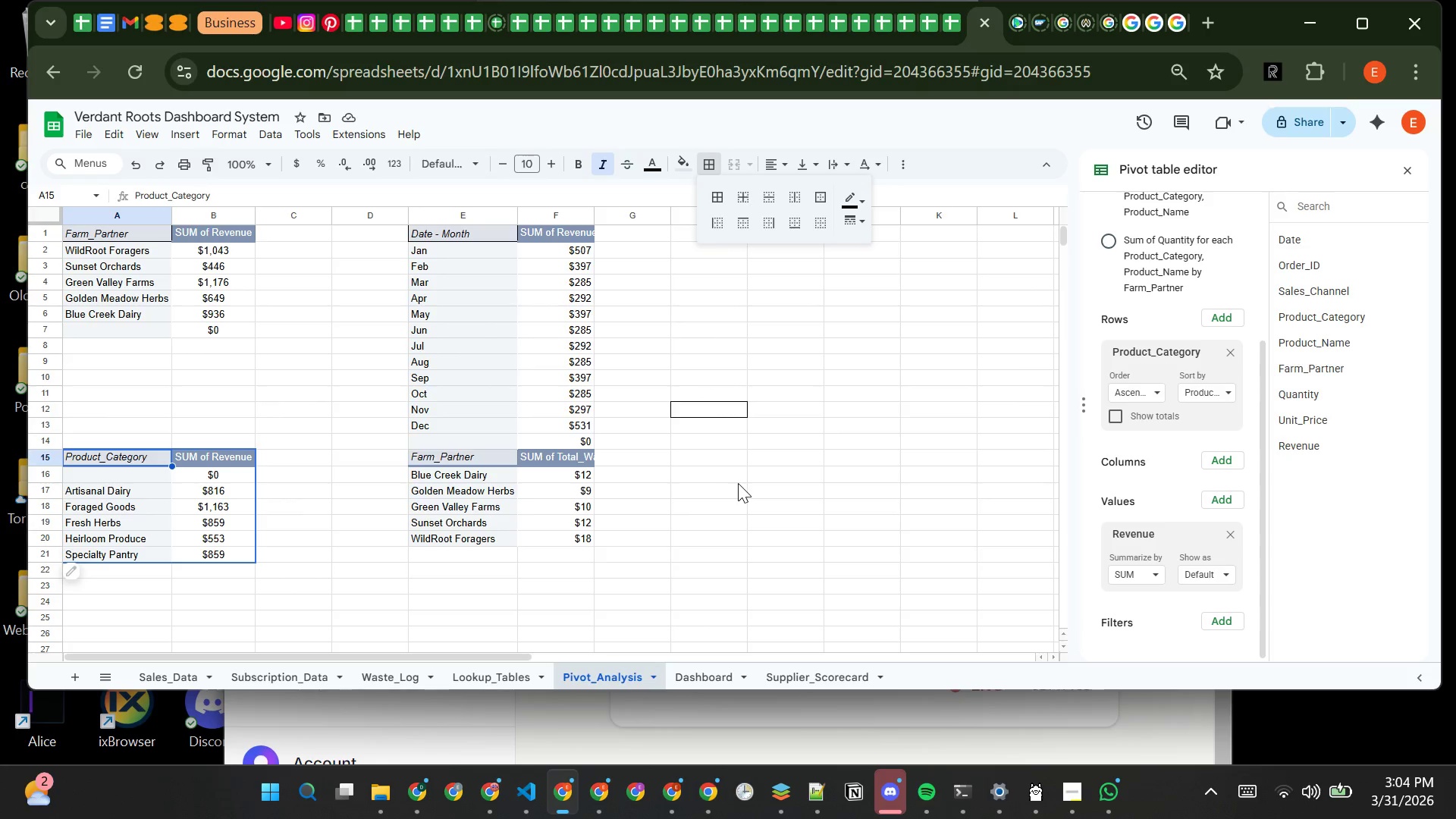 
left_click([738, 483])
 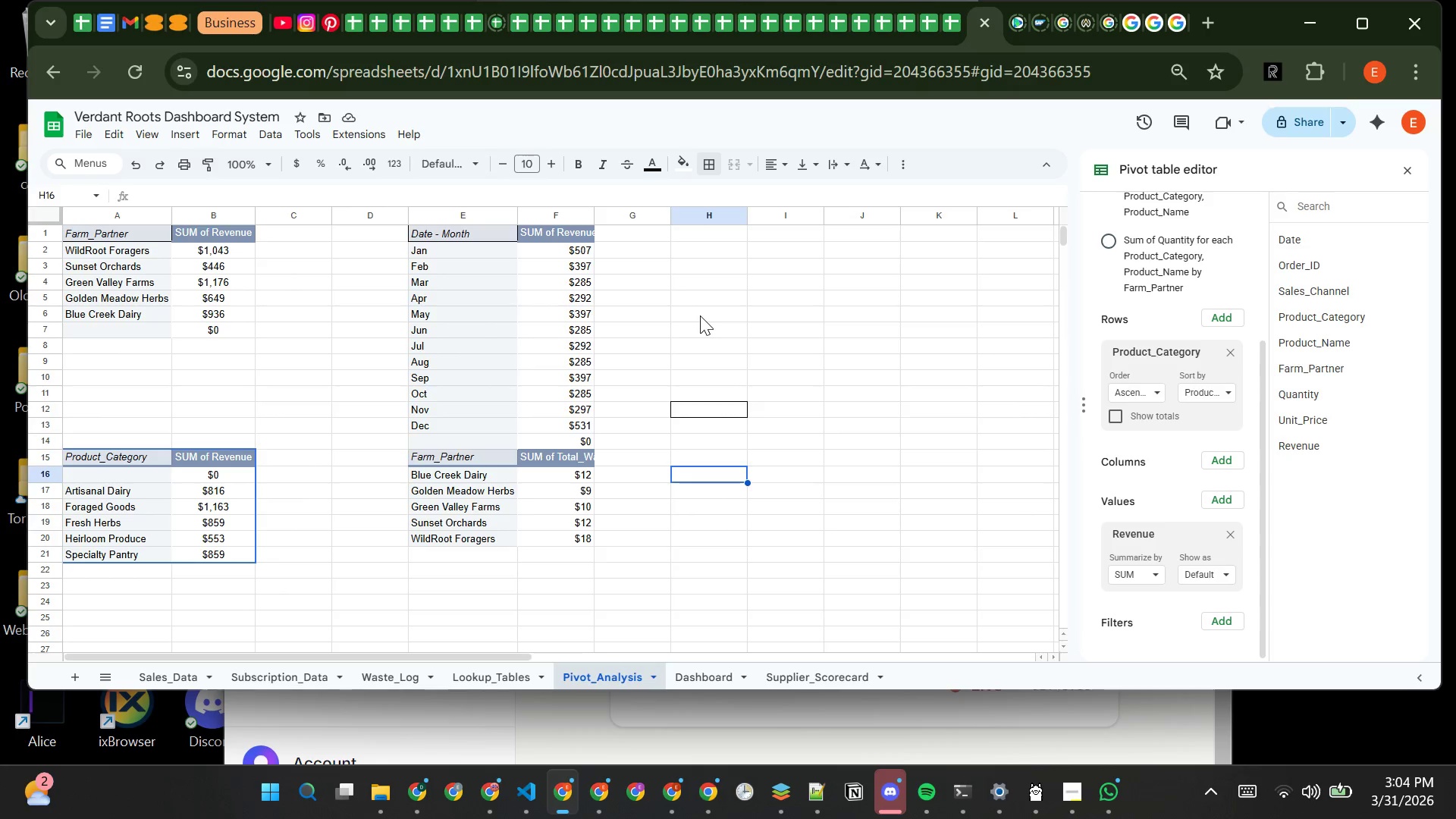 
wait(11.06)
 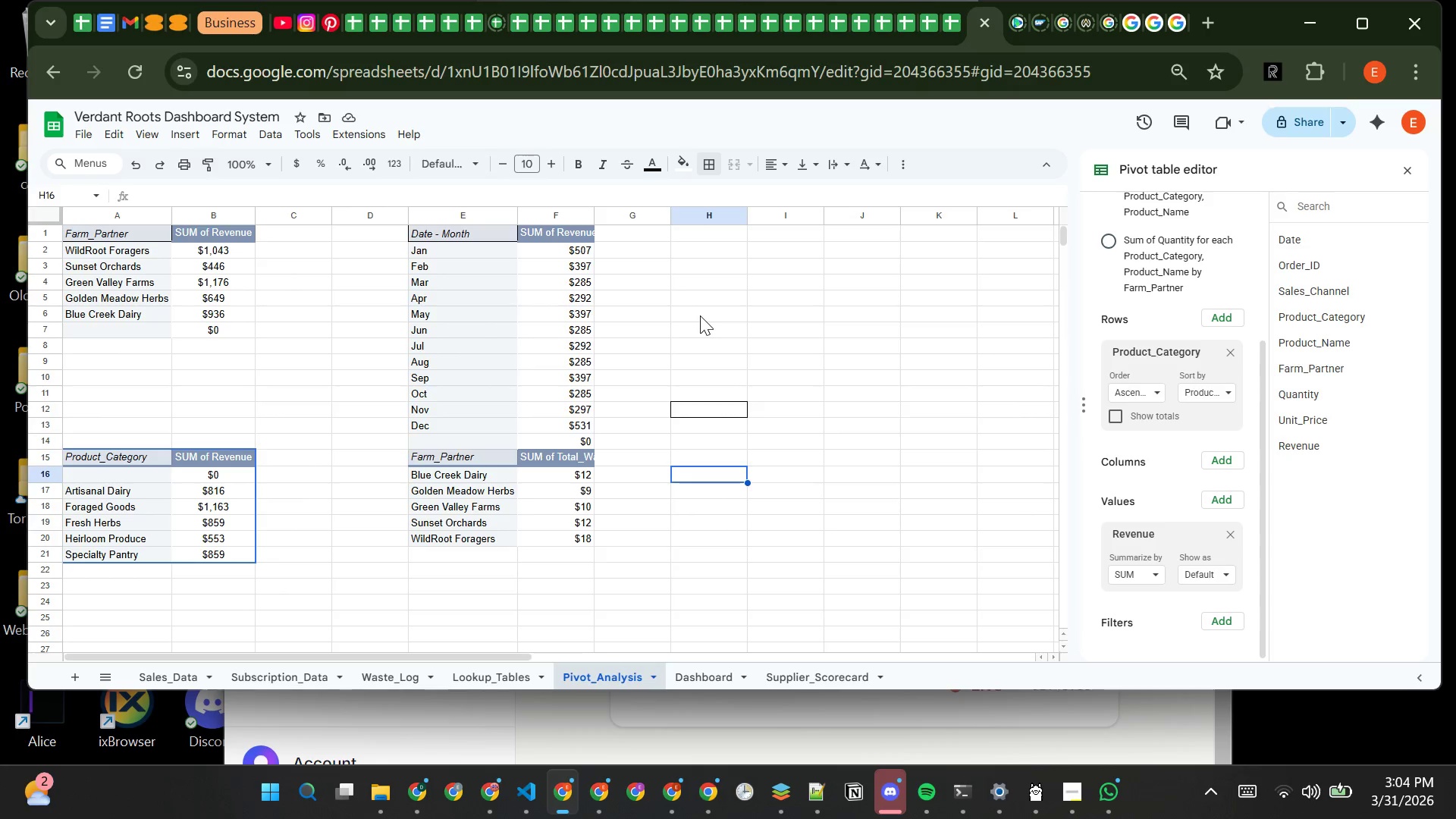 
left_click([286, 670])
 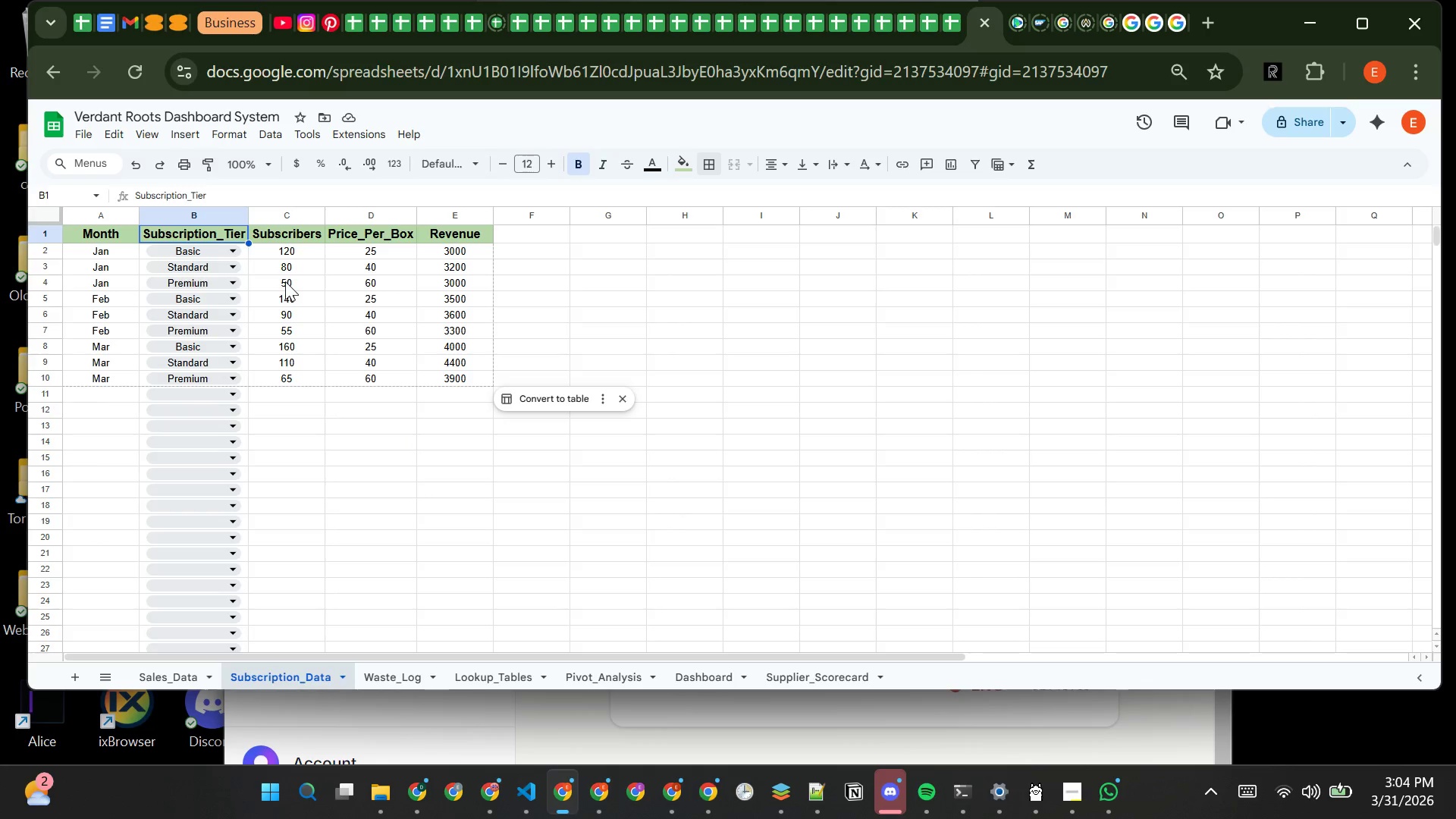 
wait(6.14)
 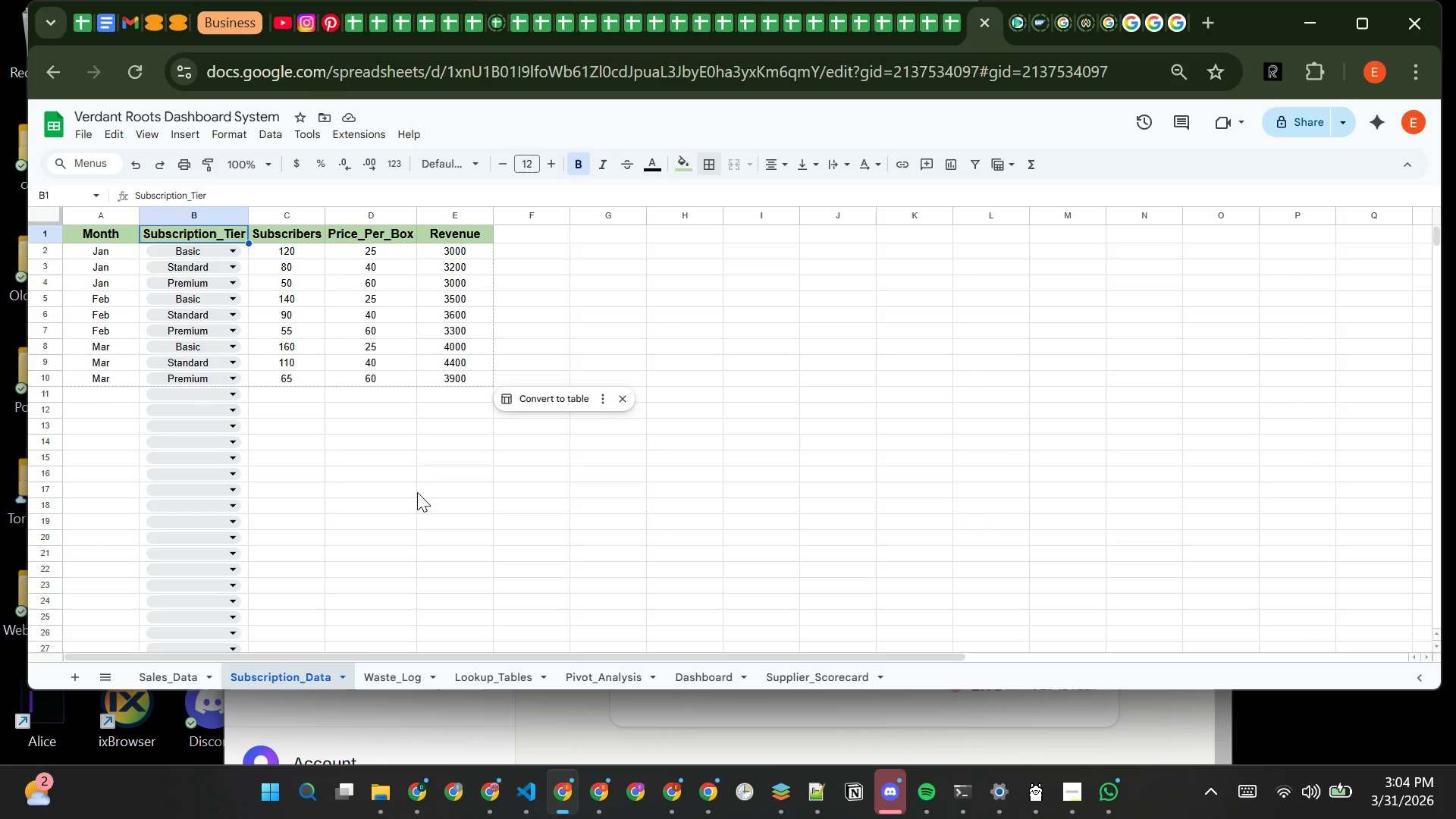 
left_click([285, 281])
 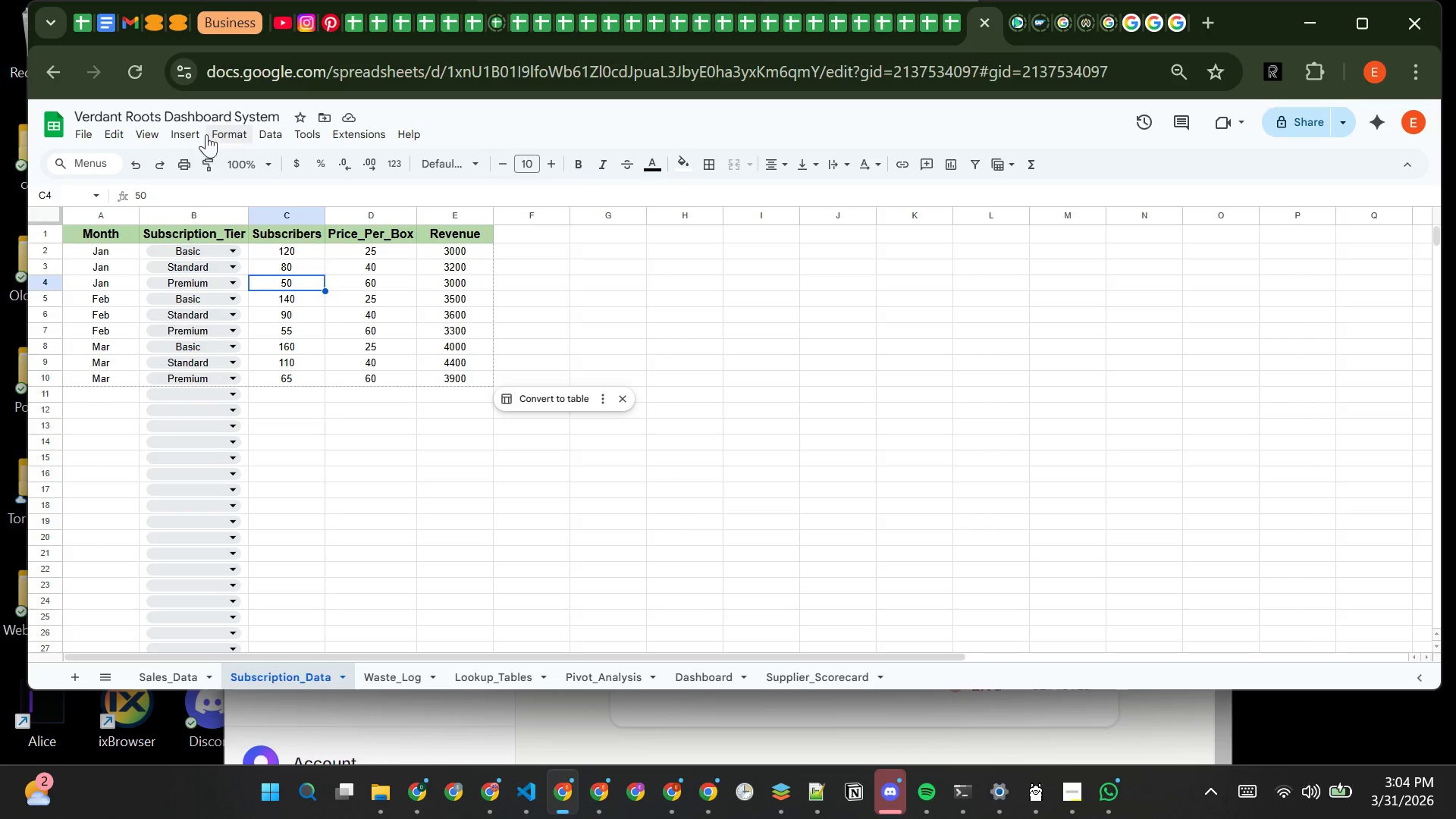 
left_click([174, 133])
 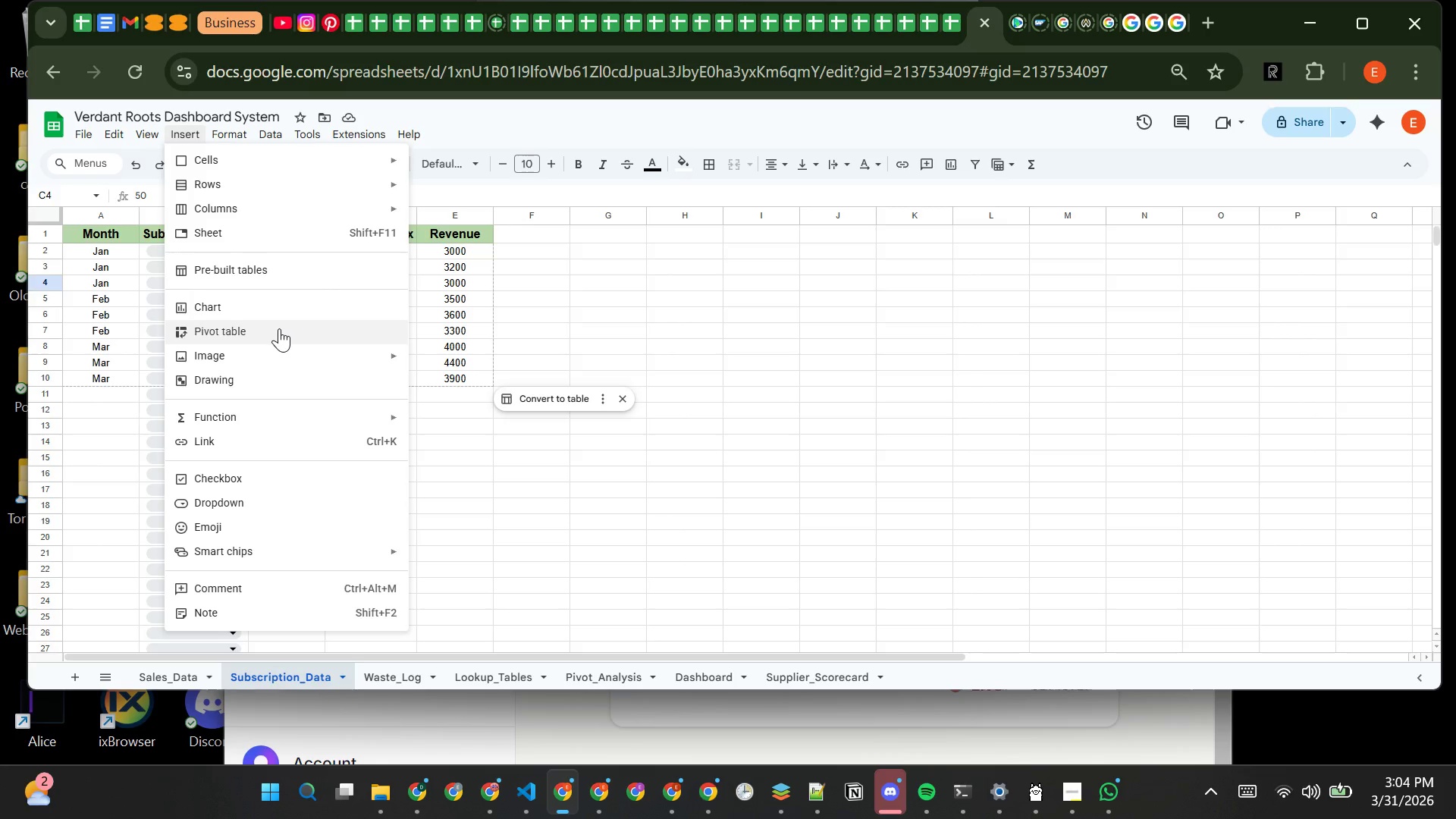 
left_click([278, 331])
 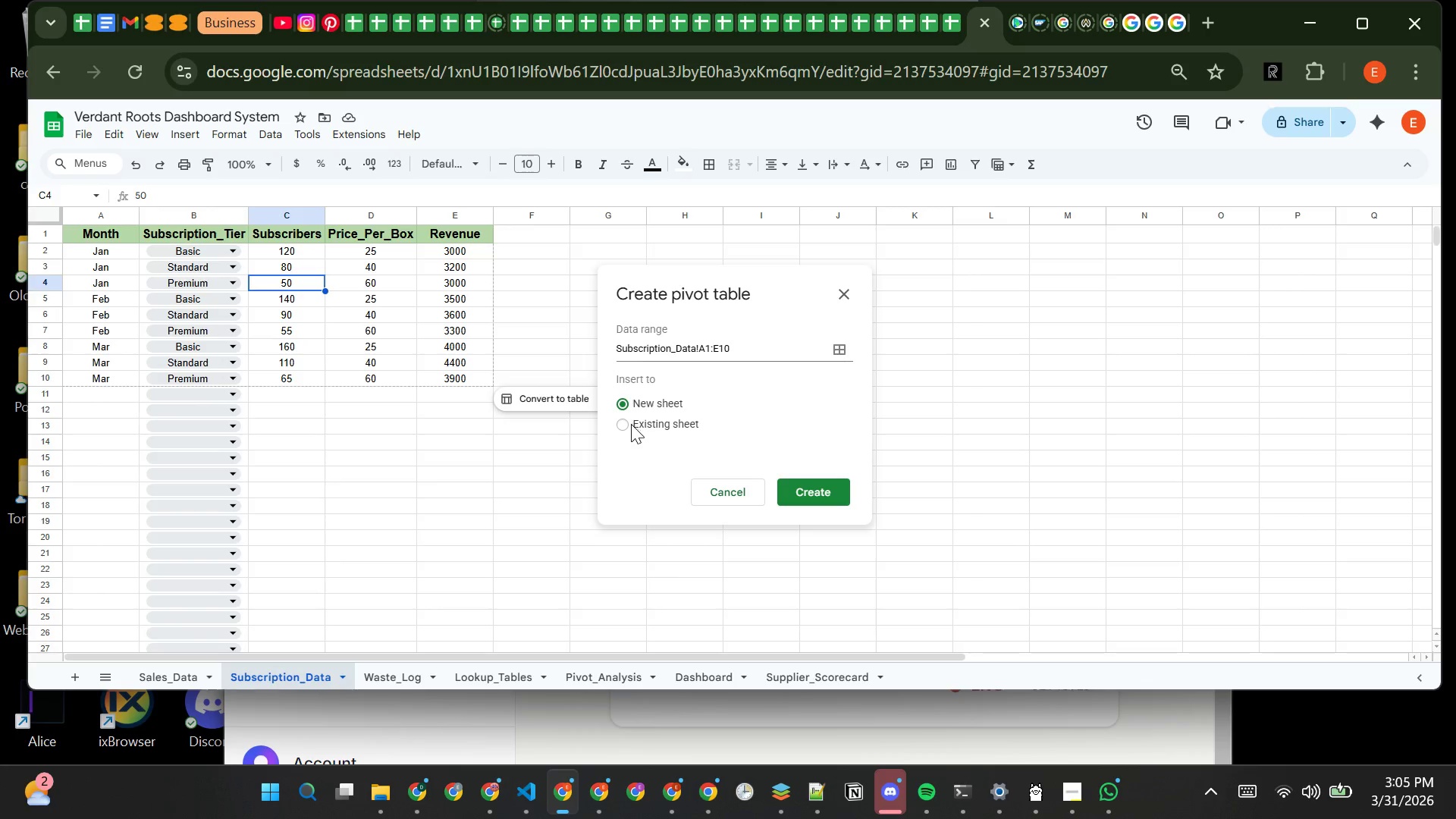 
left_click([623, 426])
 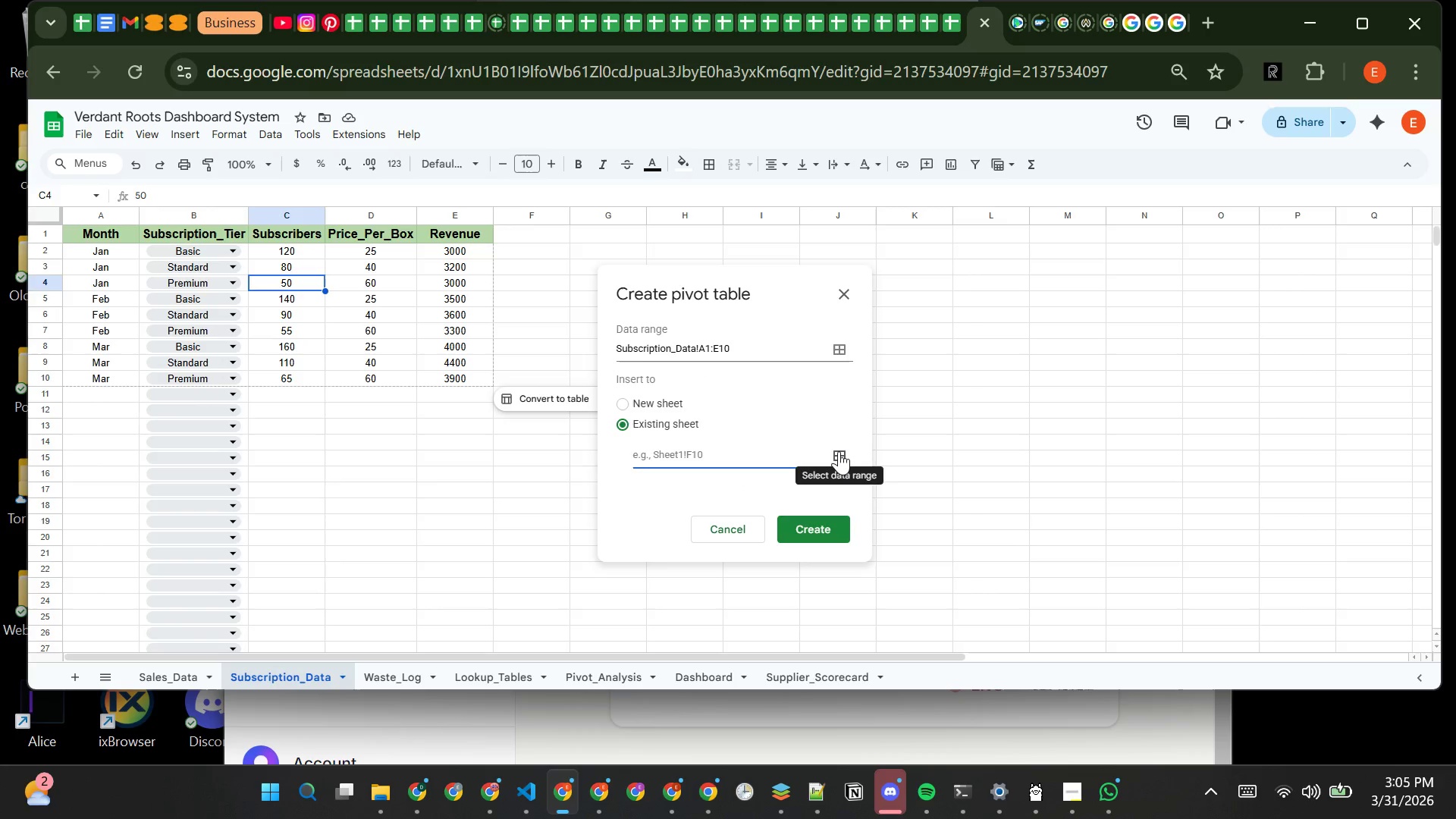 
wait(5.66)
 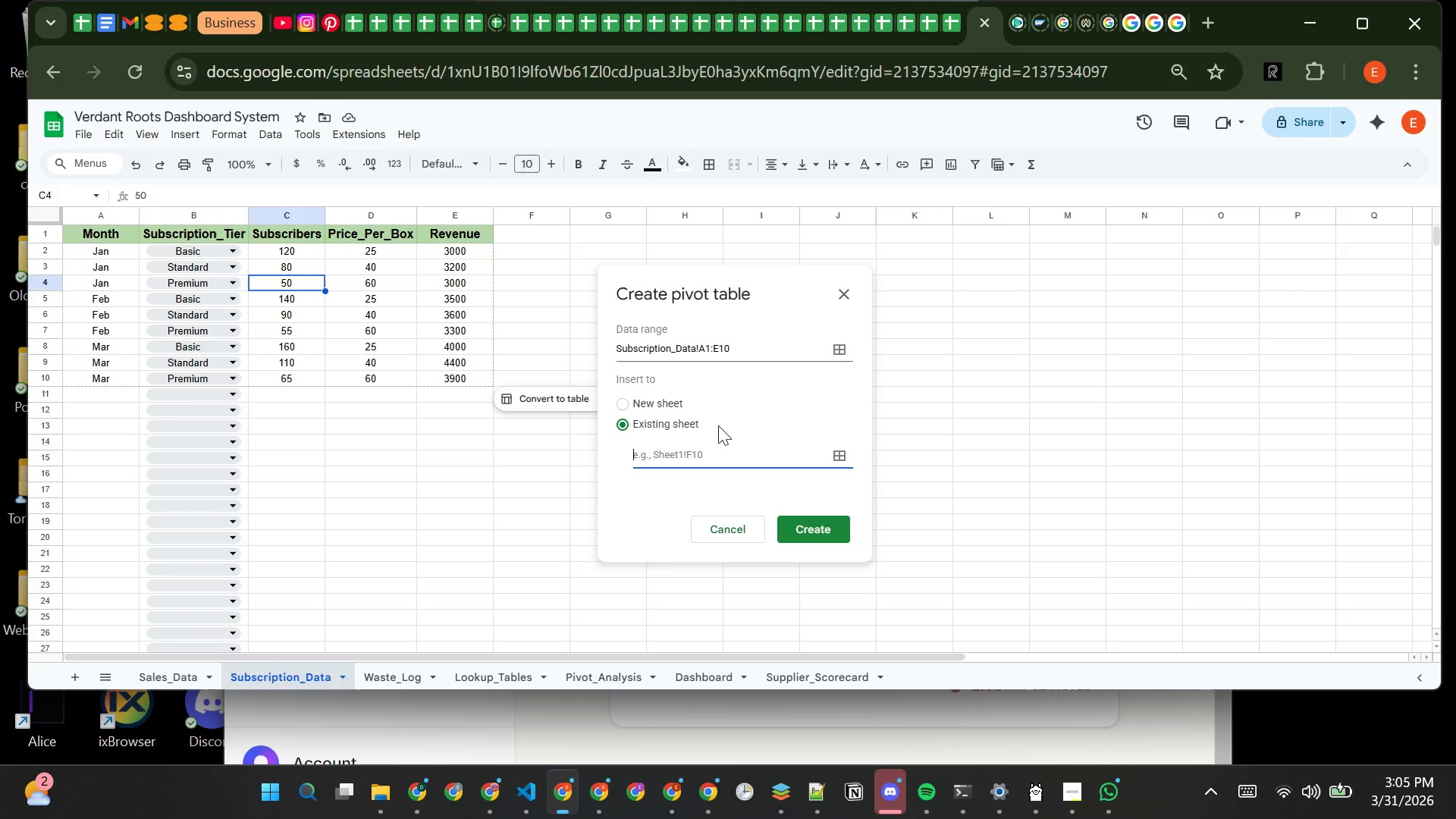 
left_click([839, 451])
 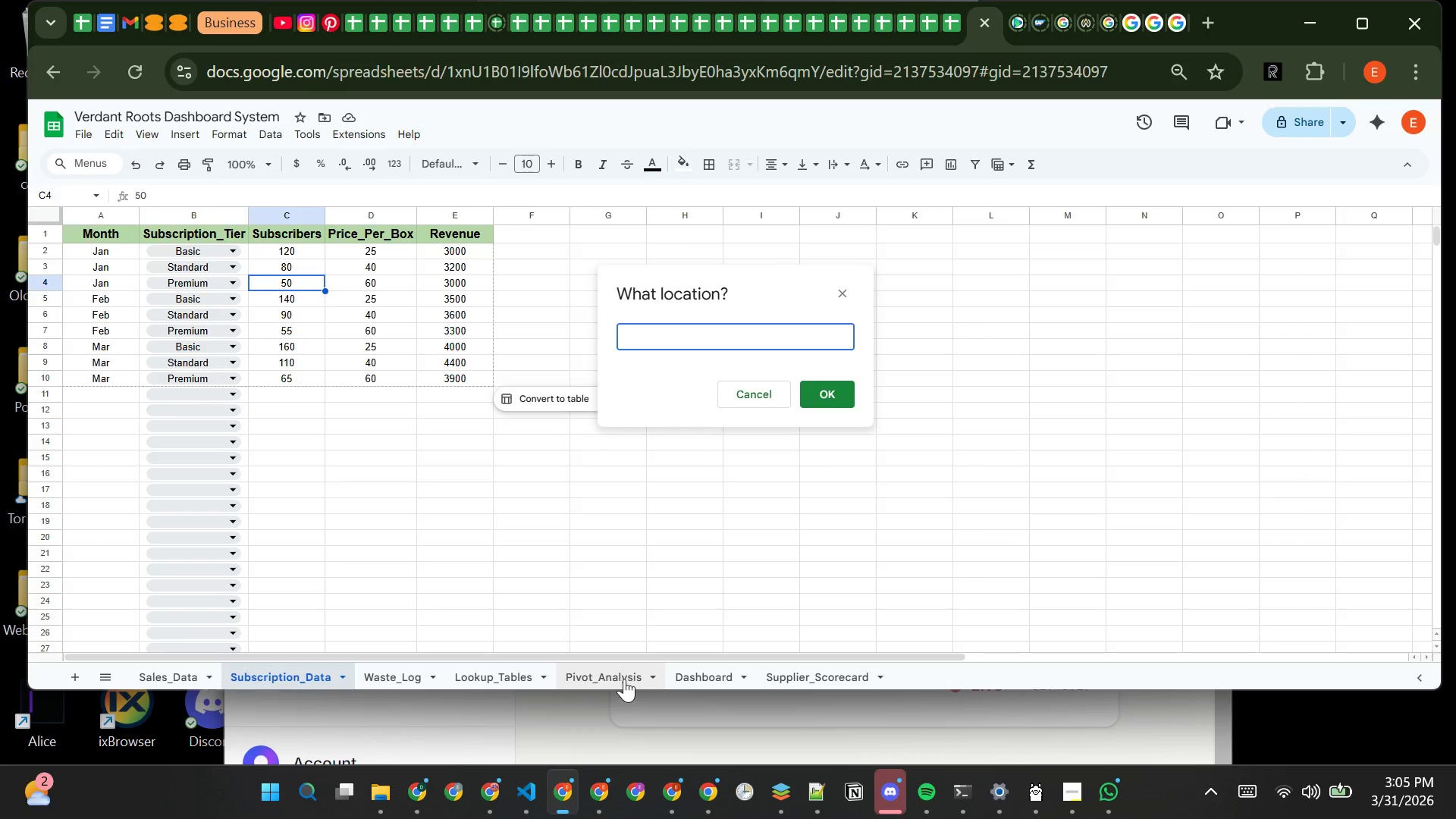 
left_click([623, 679])
 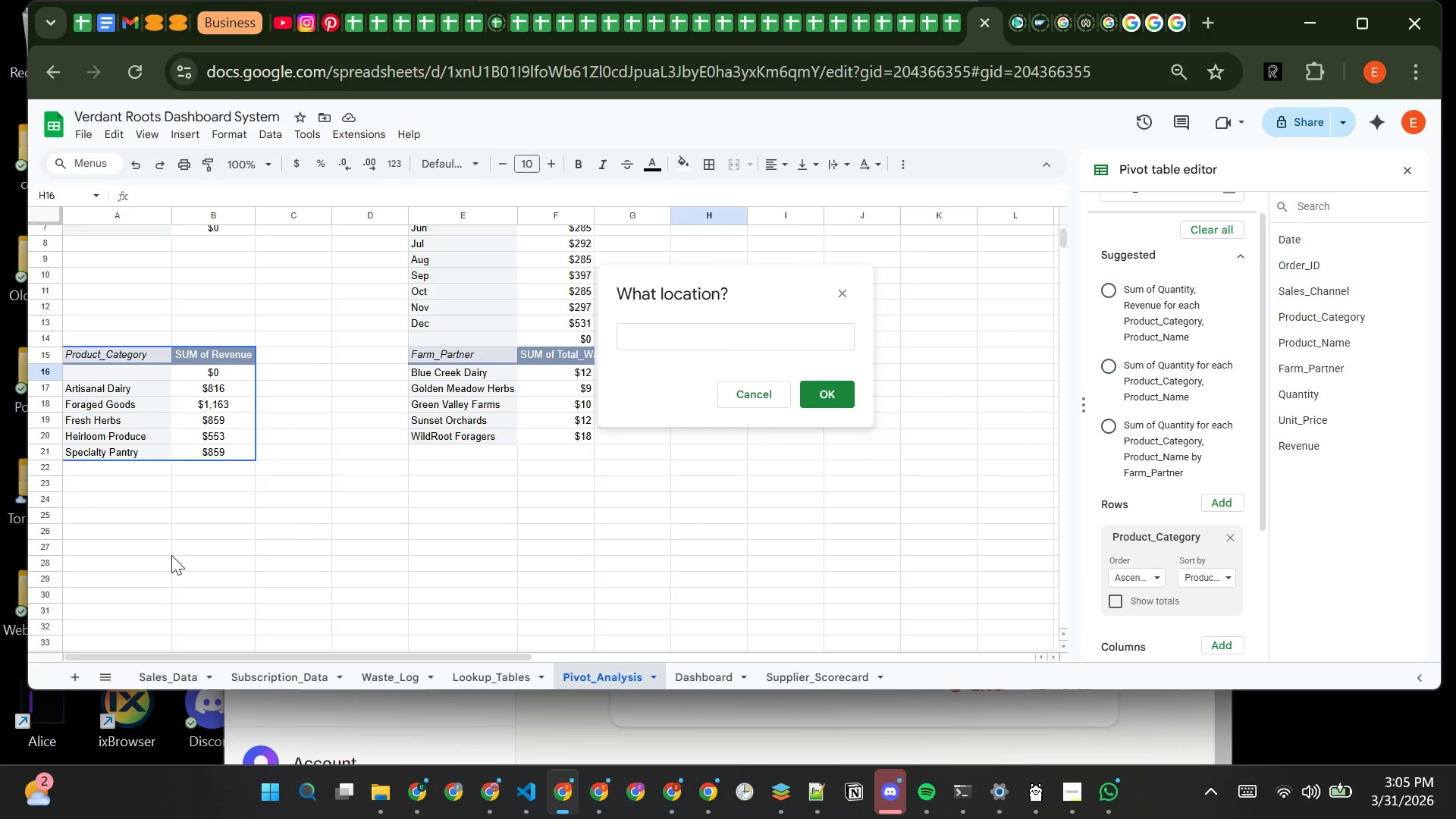 
wait(5.17)
 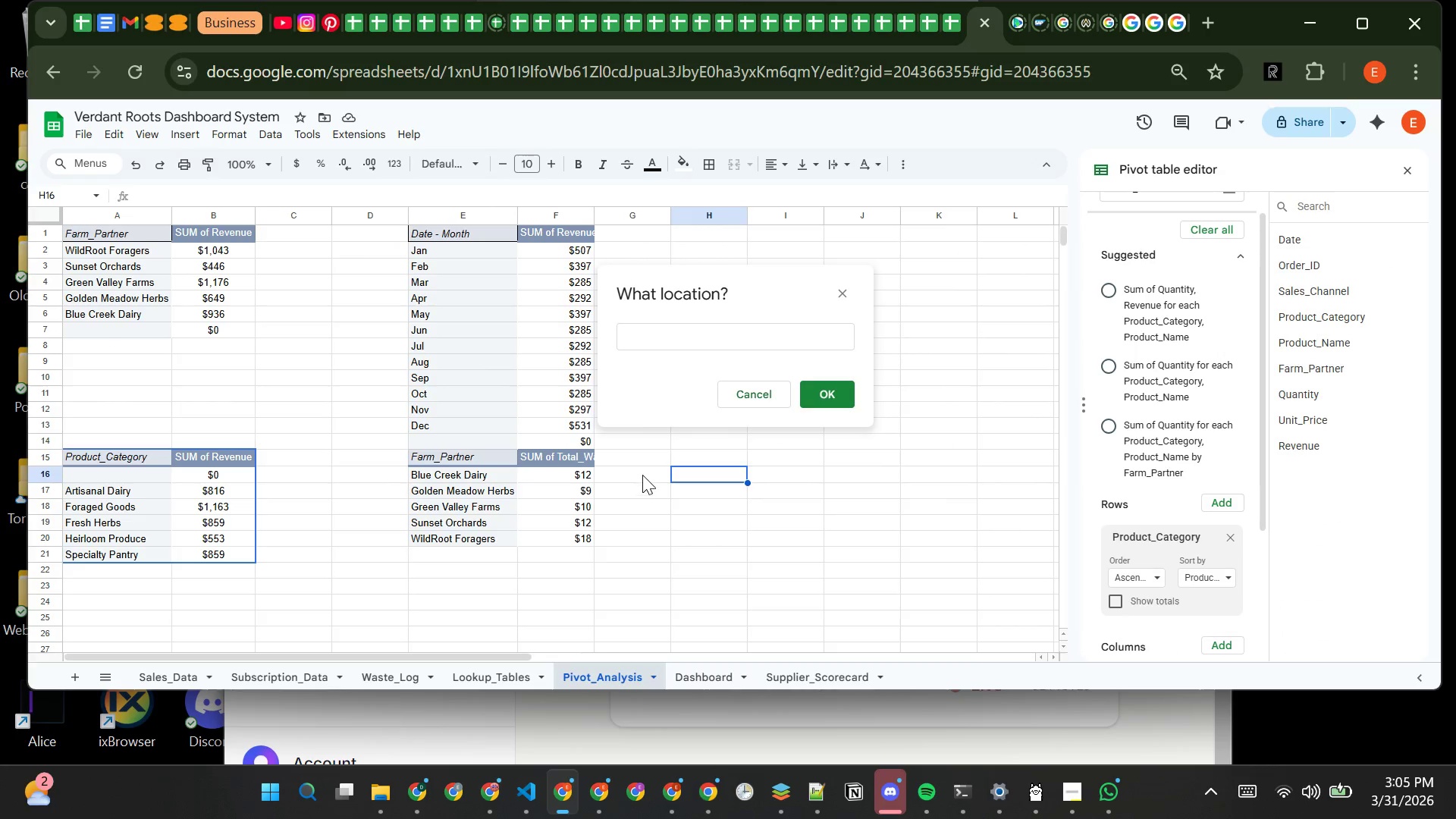 
left_click([114, 592])
 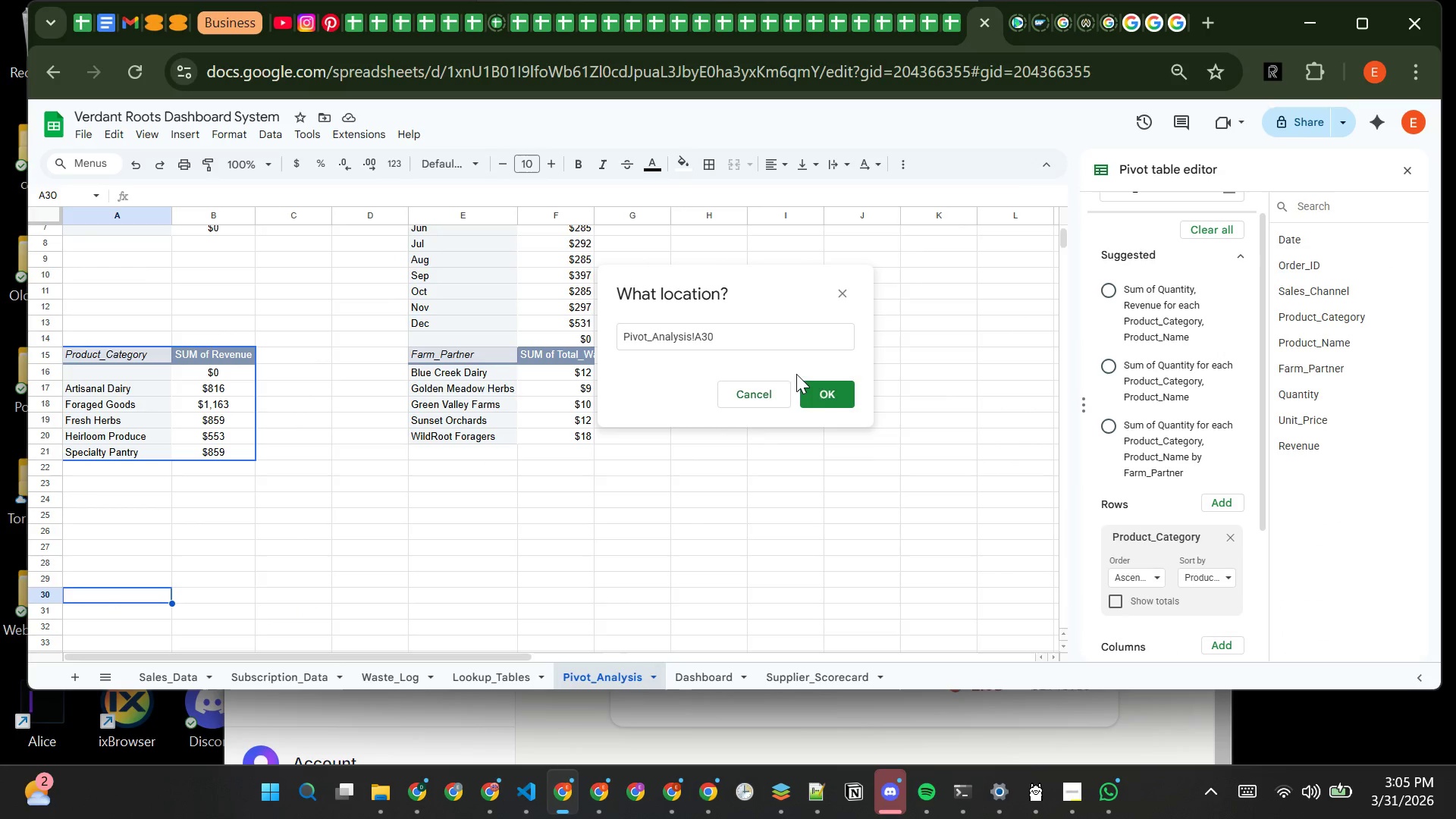 
left_click([818, 389])
 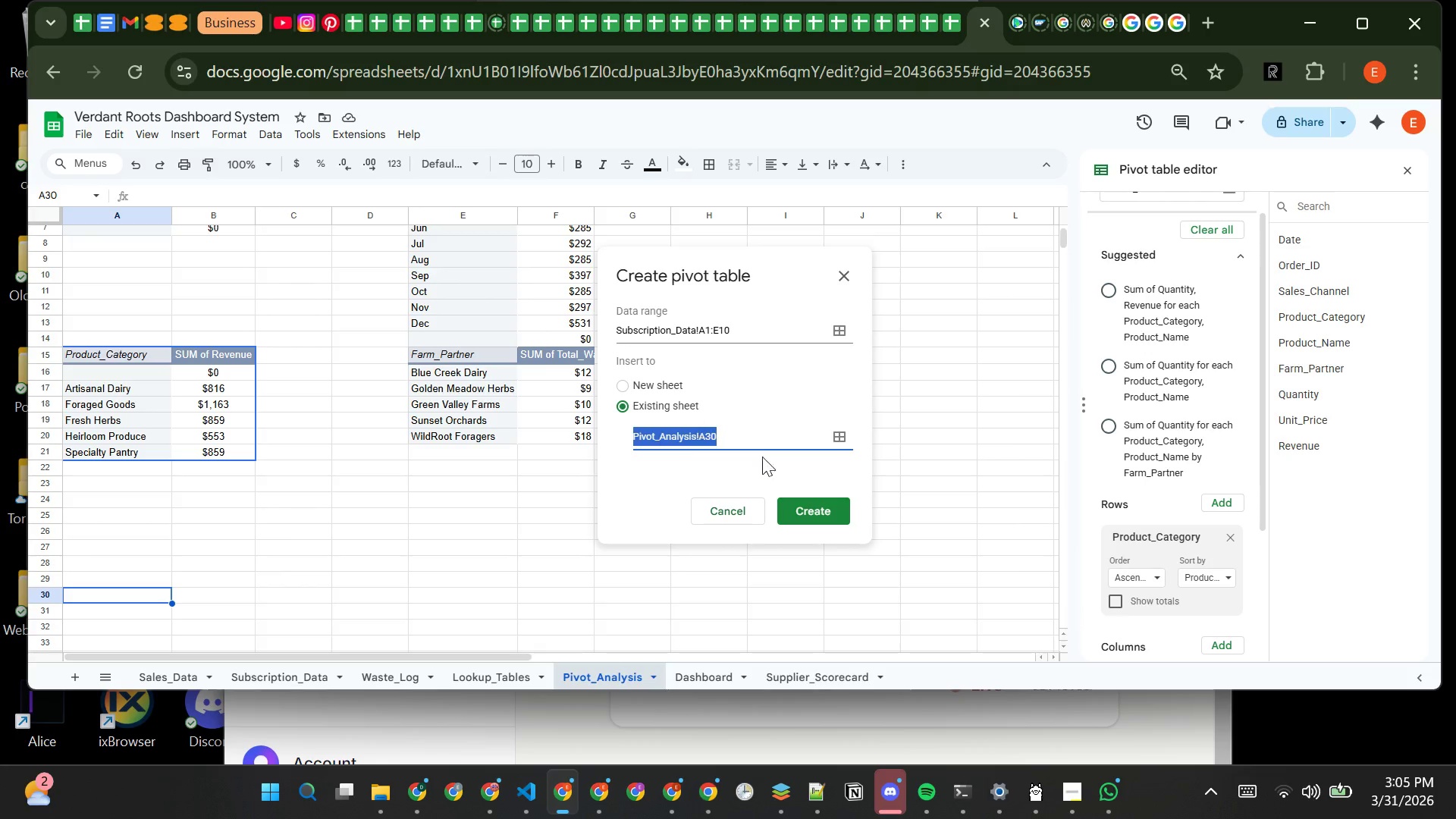 
left_click([808, 507])
 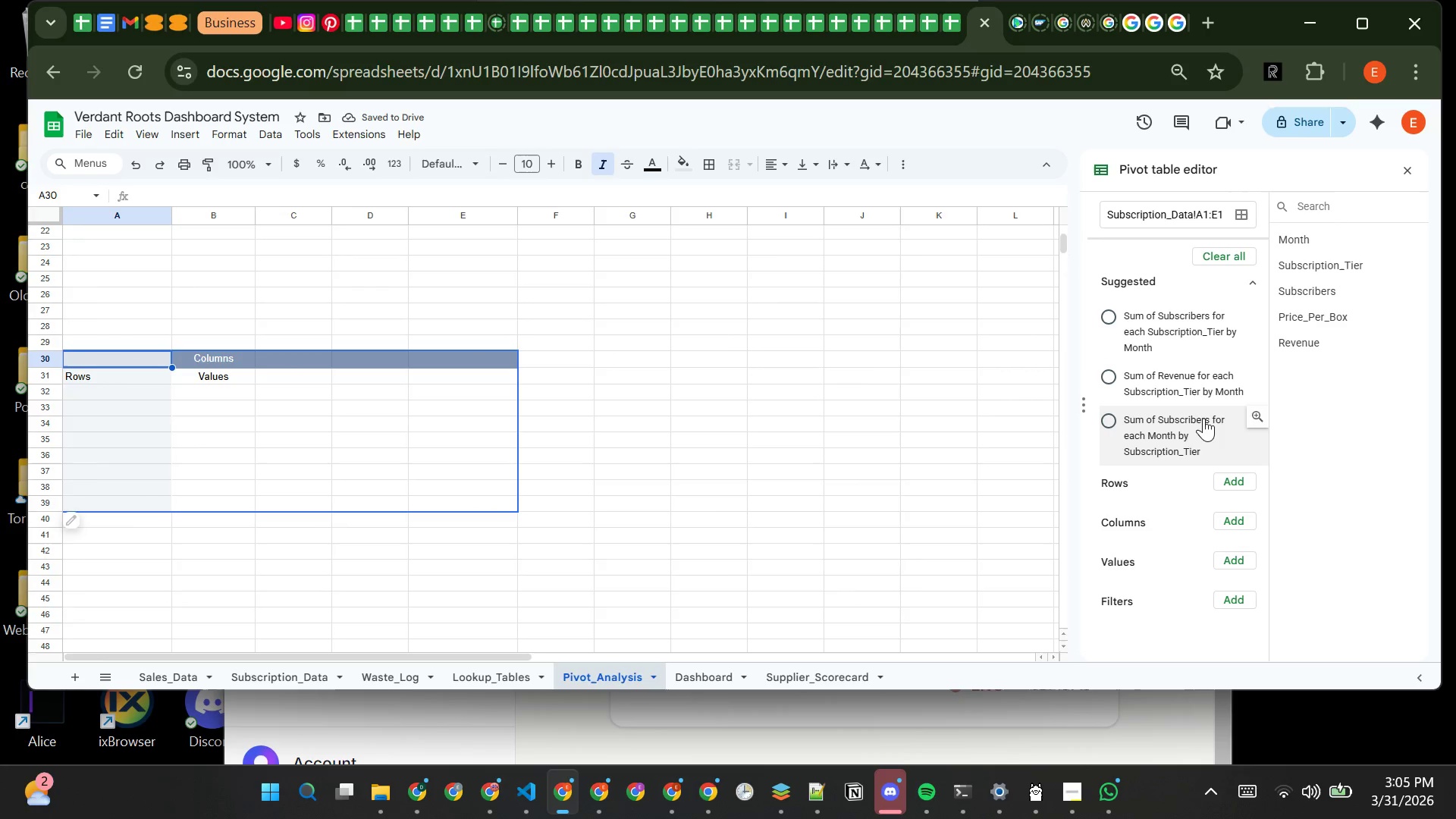 
wait(7.08)
 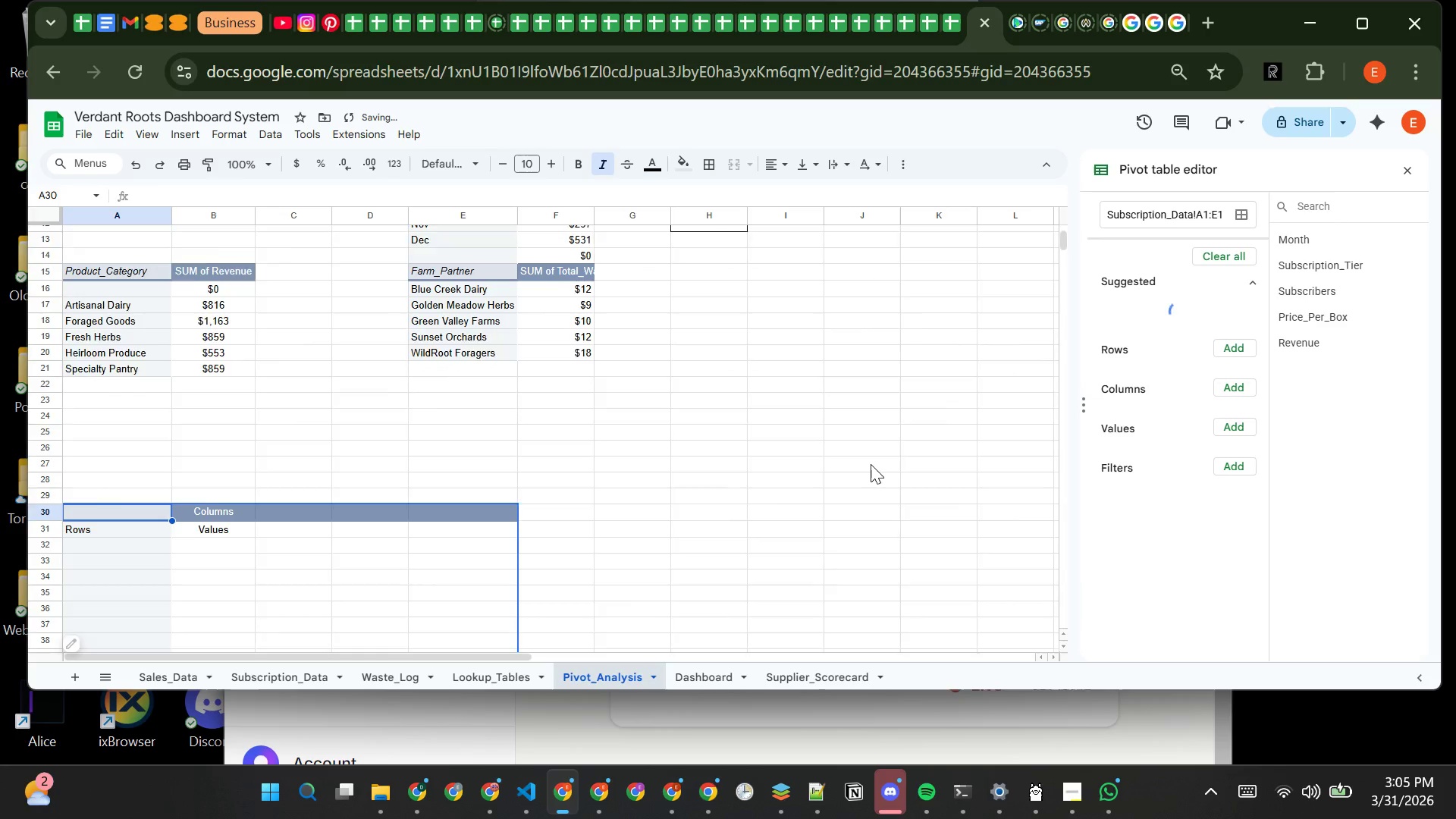 
left_click([1238, 480])
 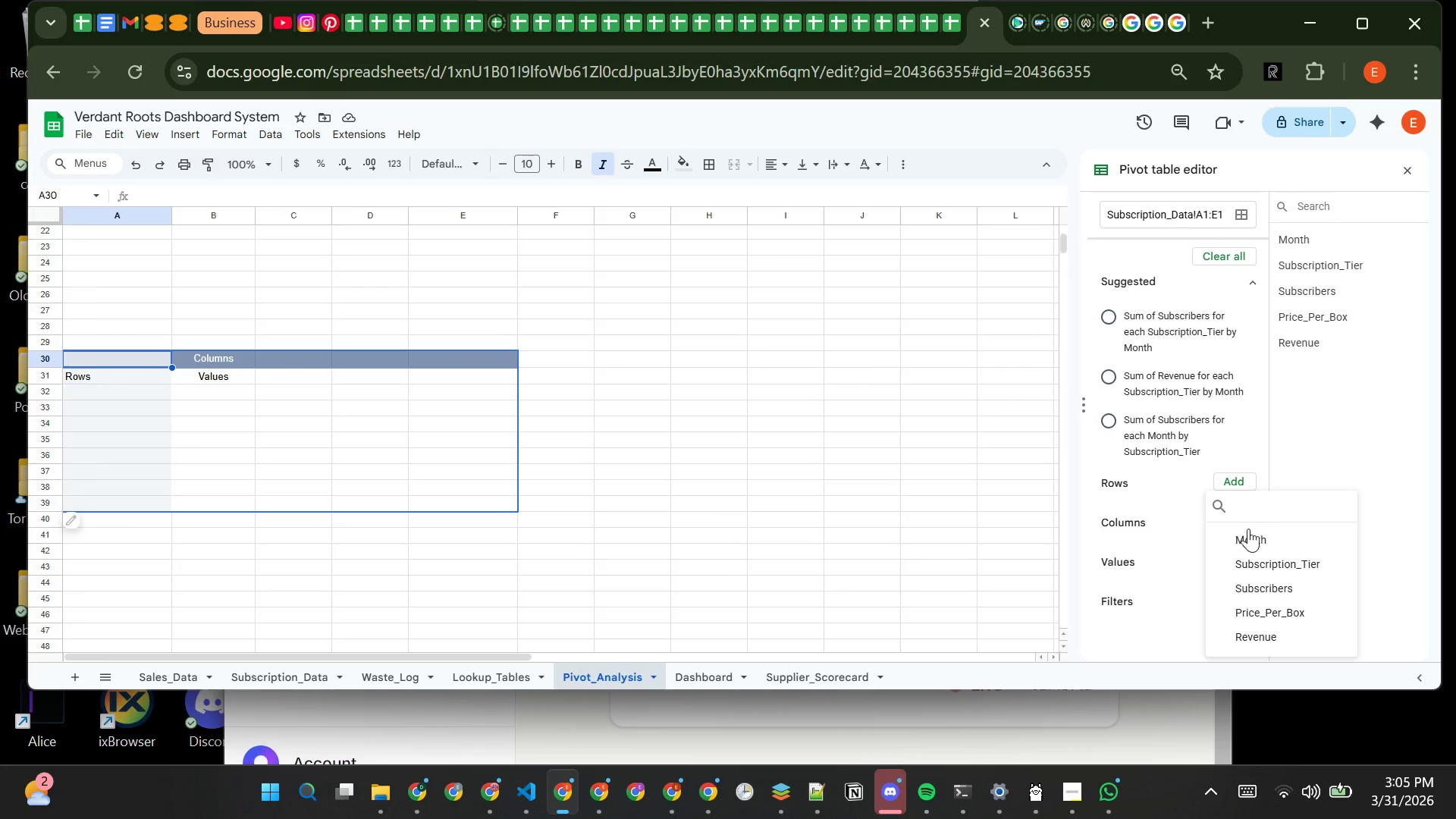 
left_click([1250, 536])
 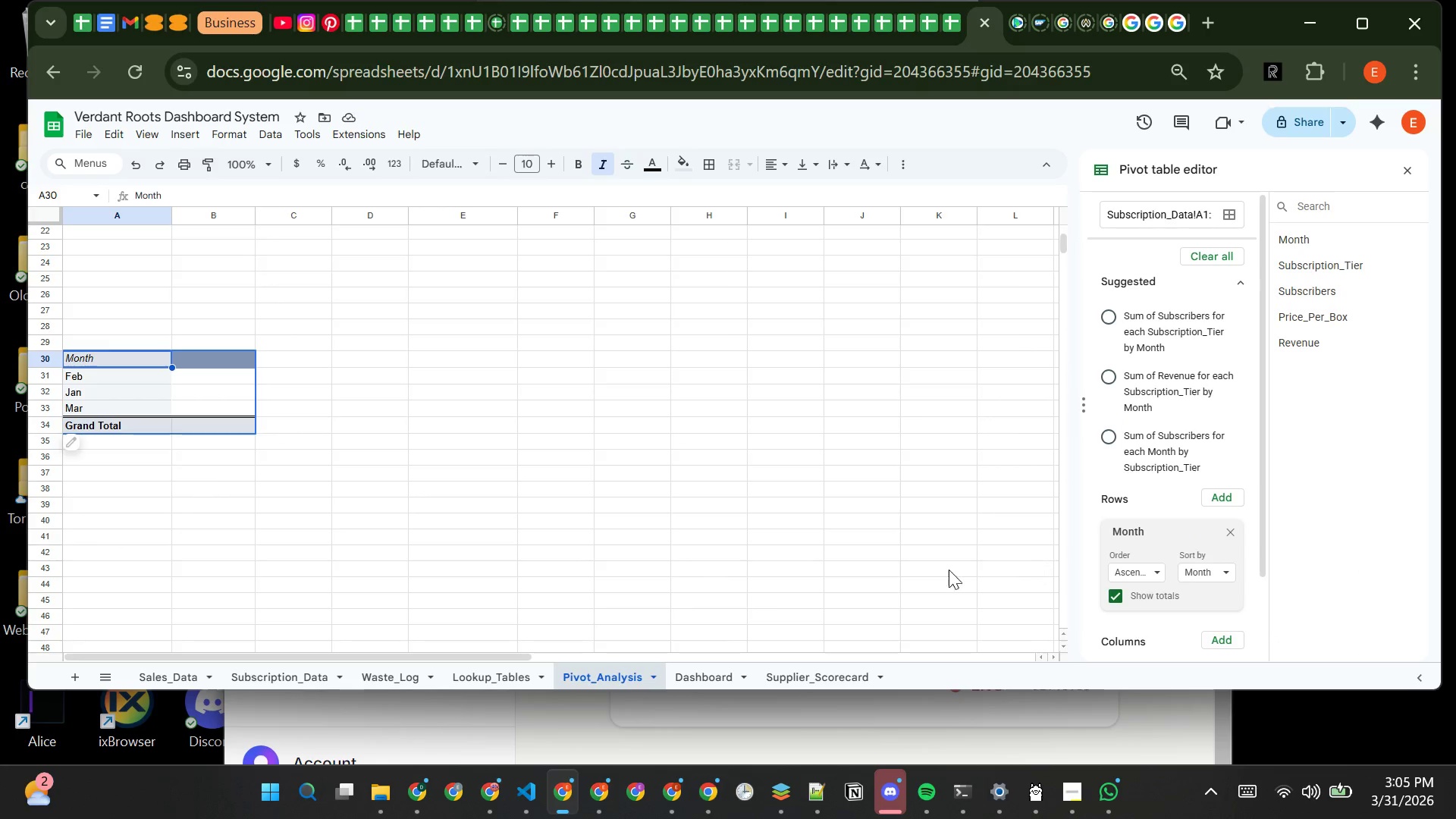 
wait(10.92)
 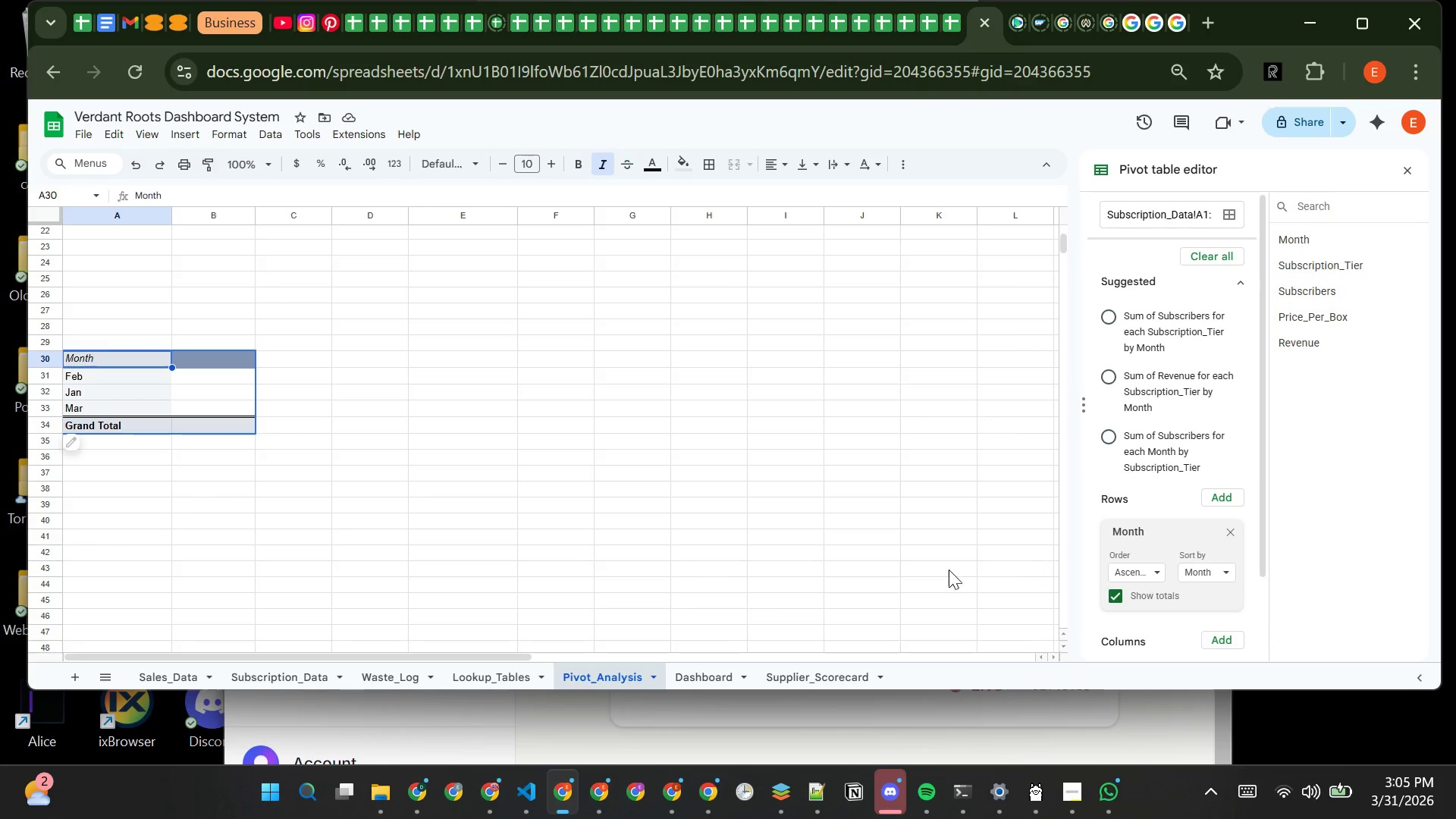 
left_click([280, 675])
 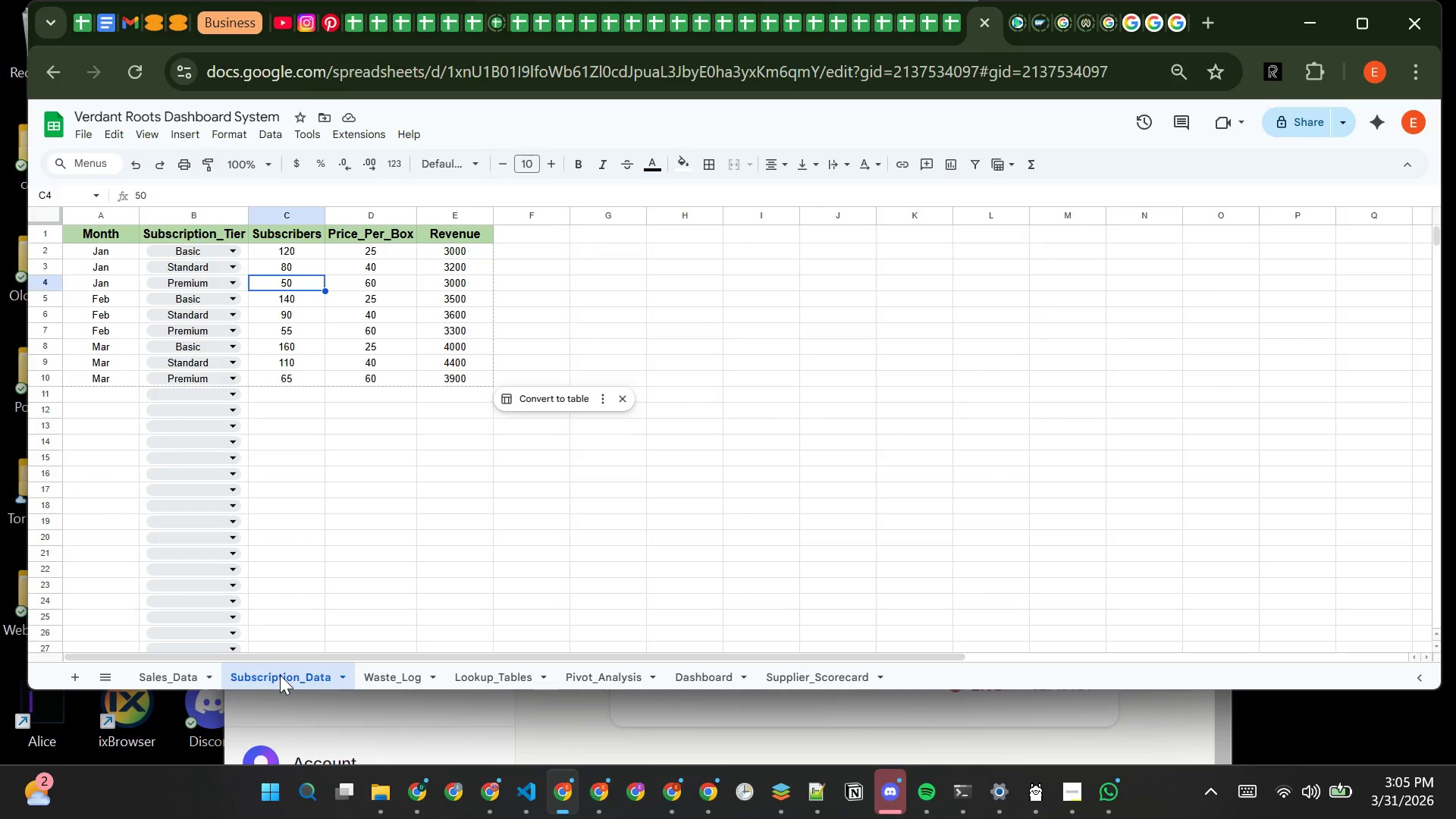 
wait(8.59)
 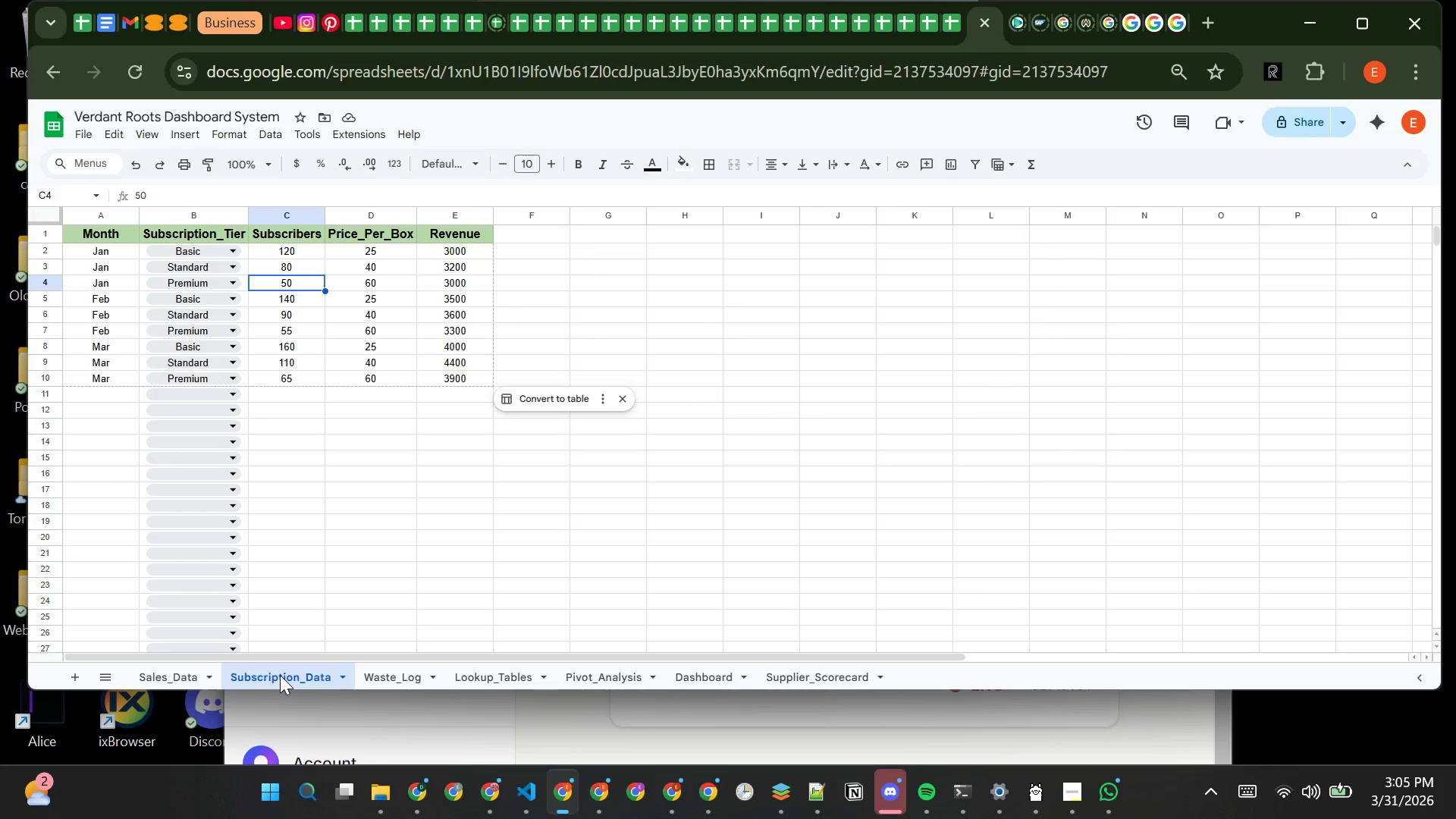 
left_click([598, 671])
 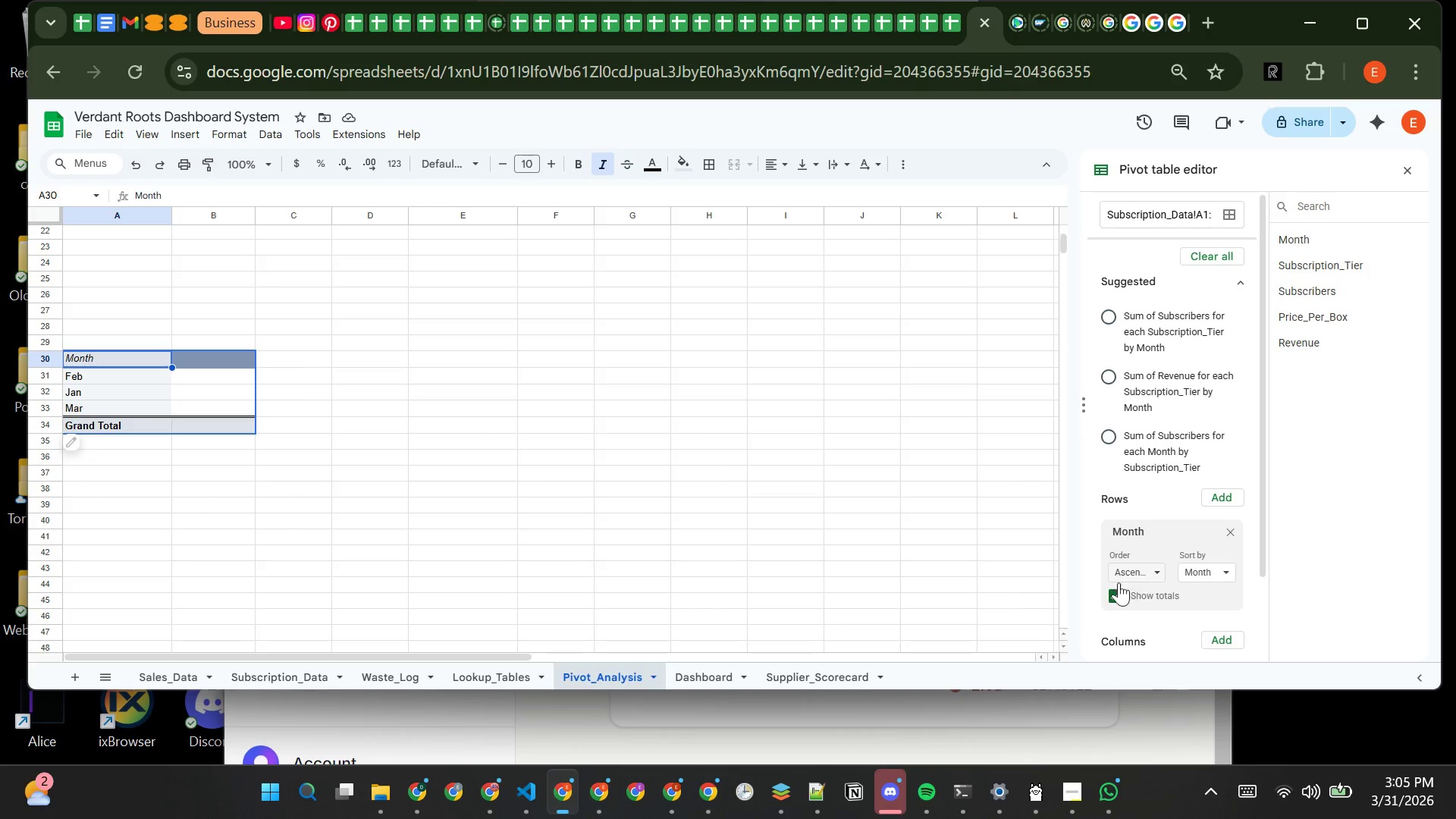 
left_click([1119, 592])
 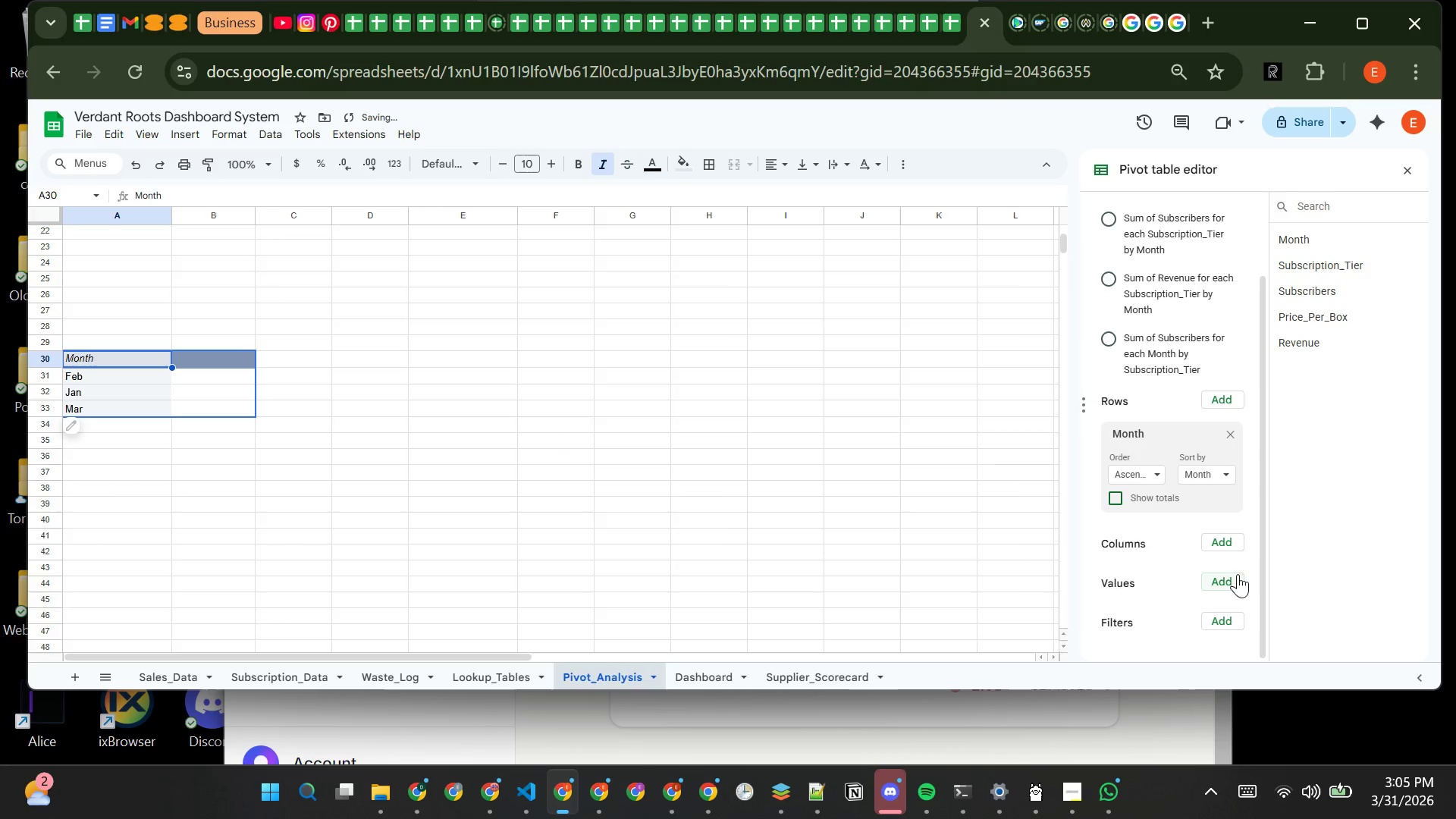 
left_click([1232, 579])
 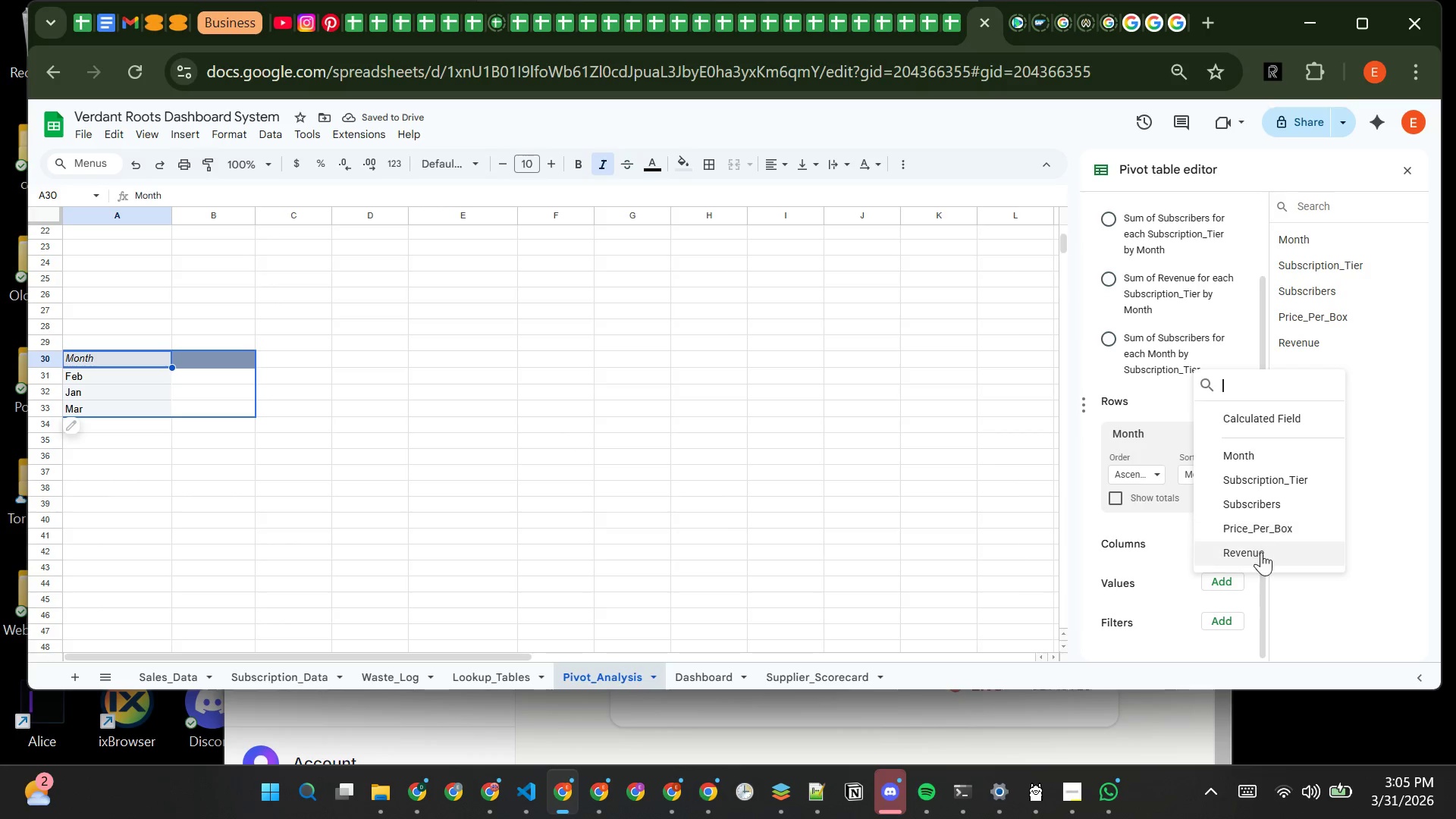 
left_click([1262, 553])
 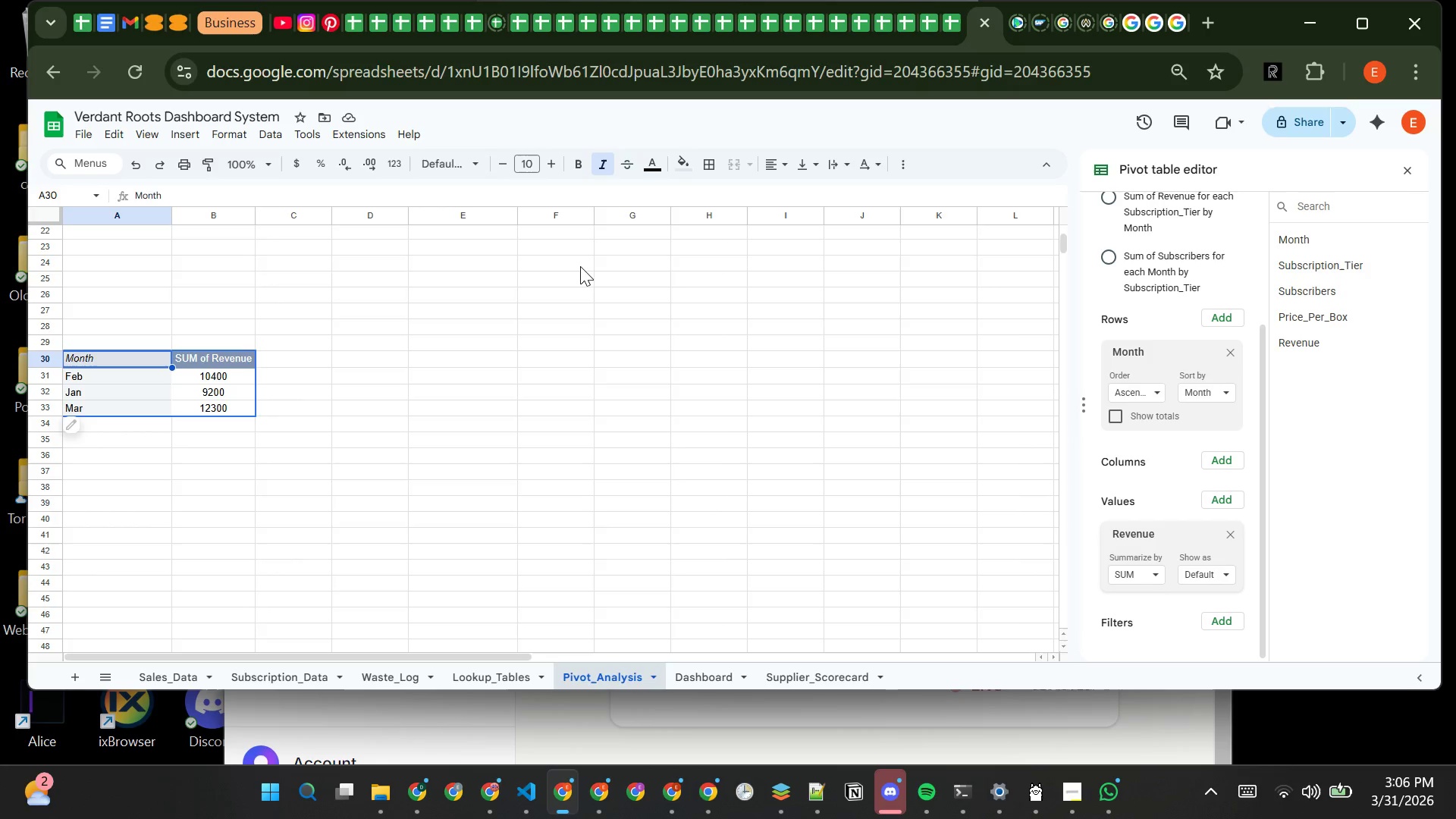 
wait(15.14)
 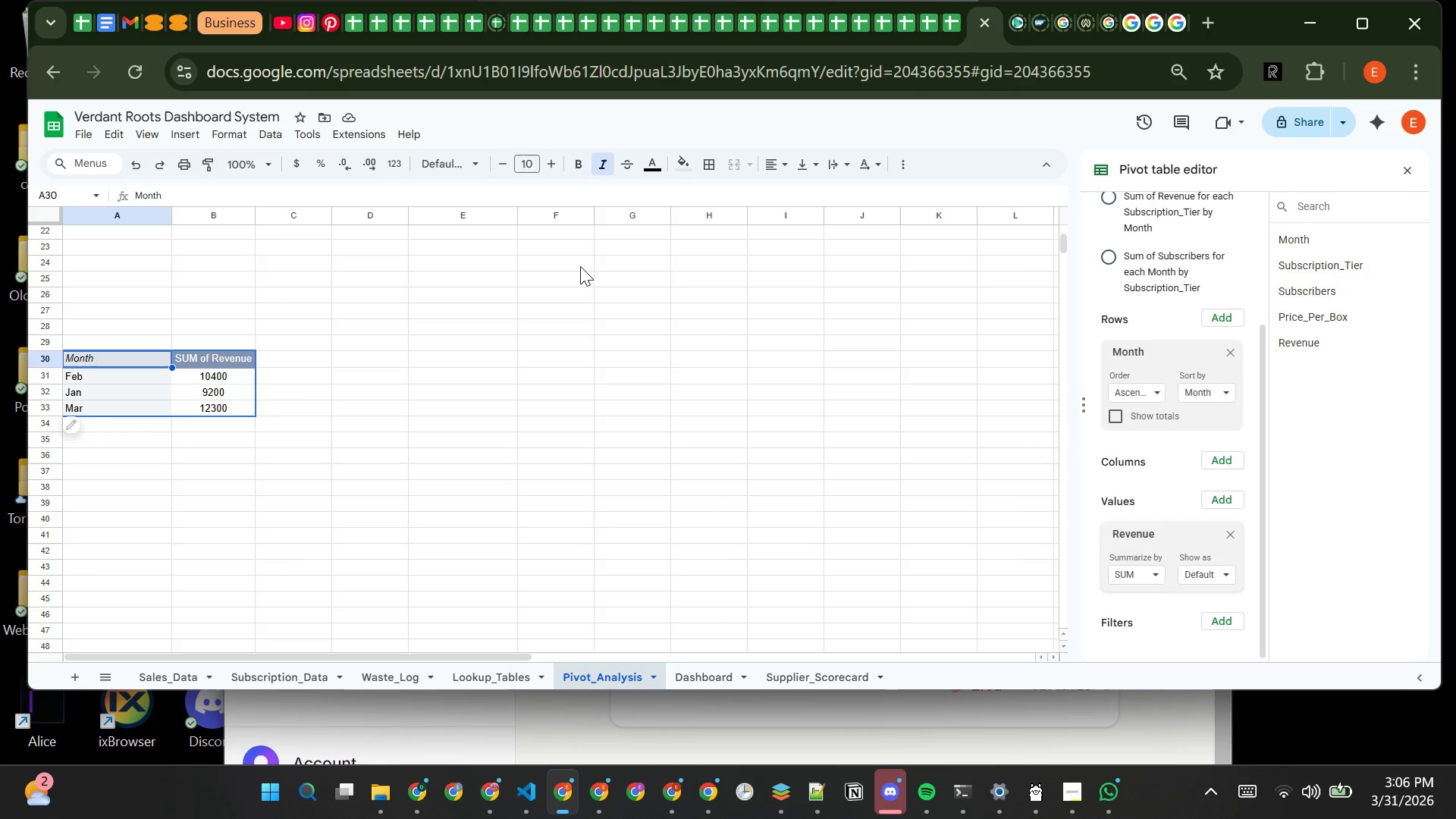 
left_click([435, 416])
 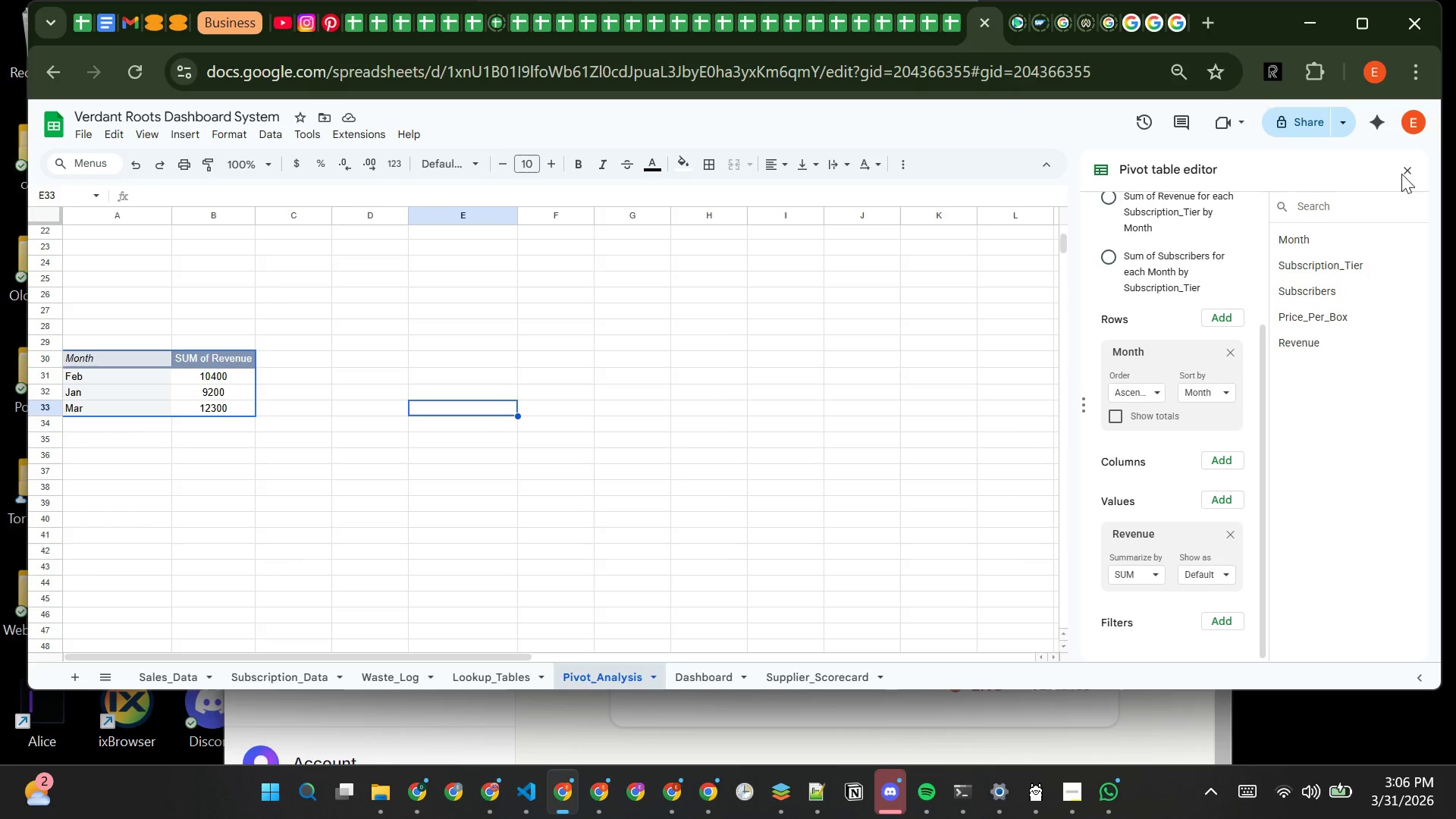 
left_click([1411, 169])
 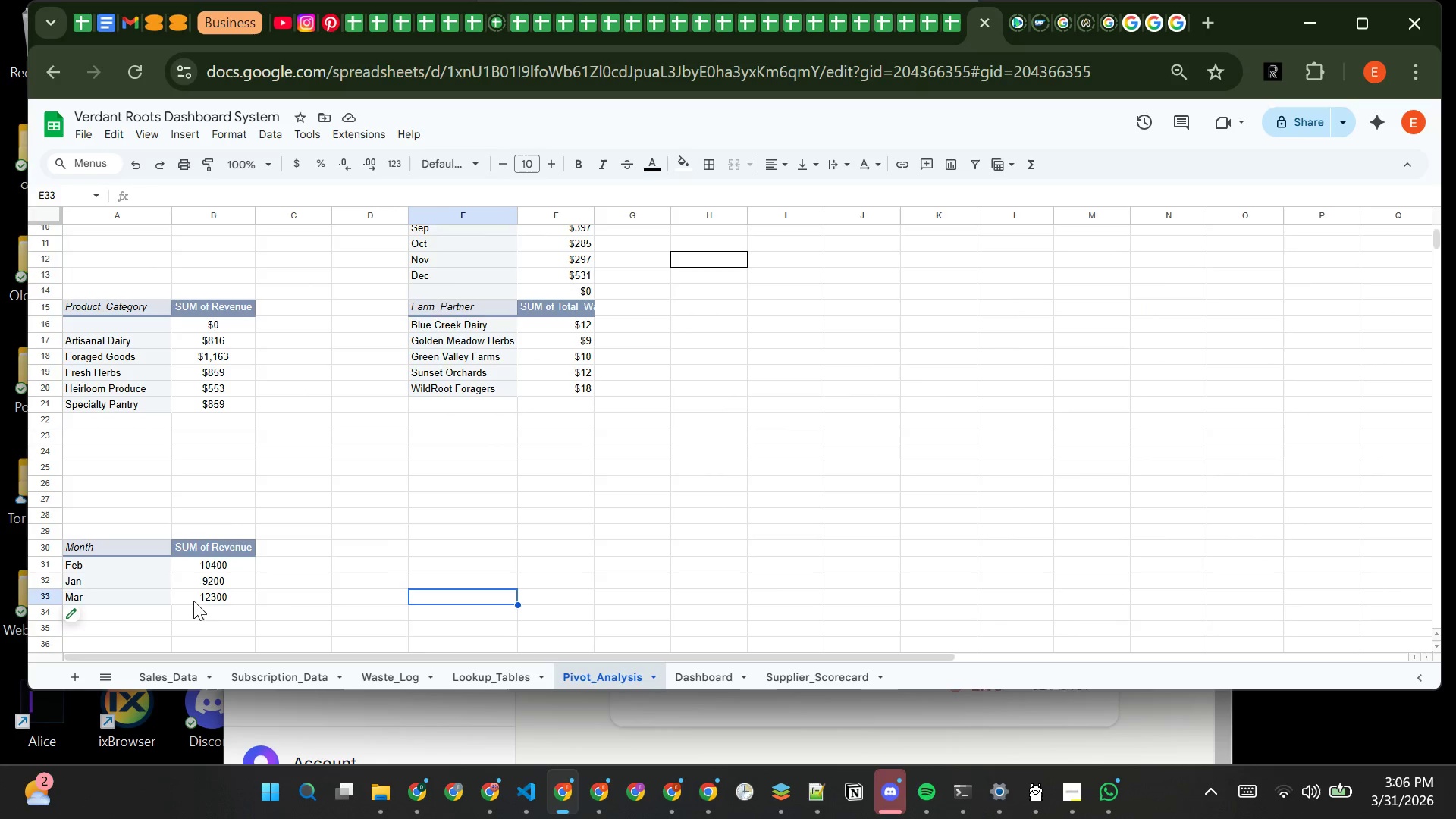 
left_click([284, 679])
 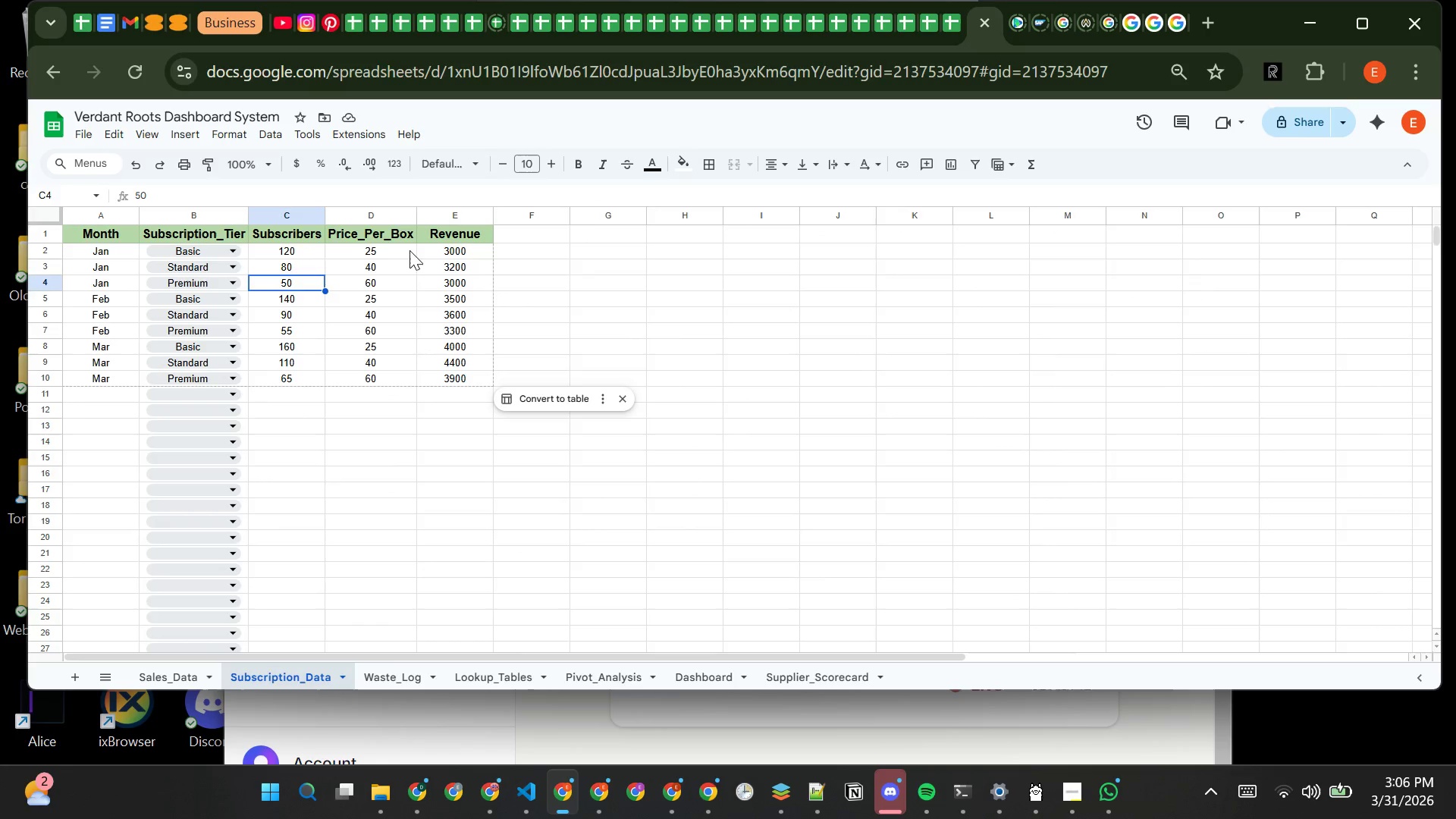 
left_click_drag(start_coordinate=[384, 213], to_coordinate=[446, 215])
 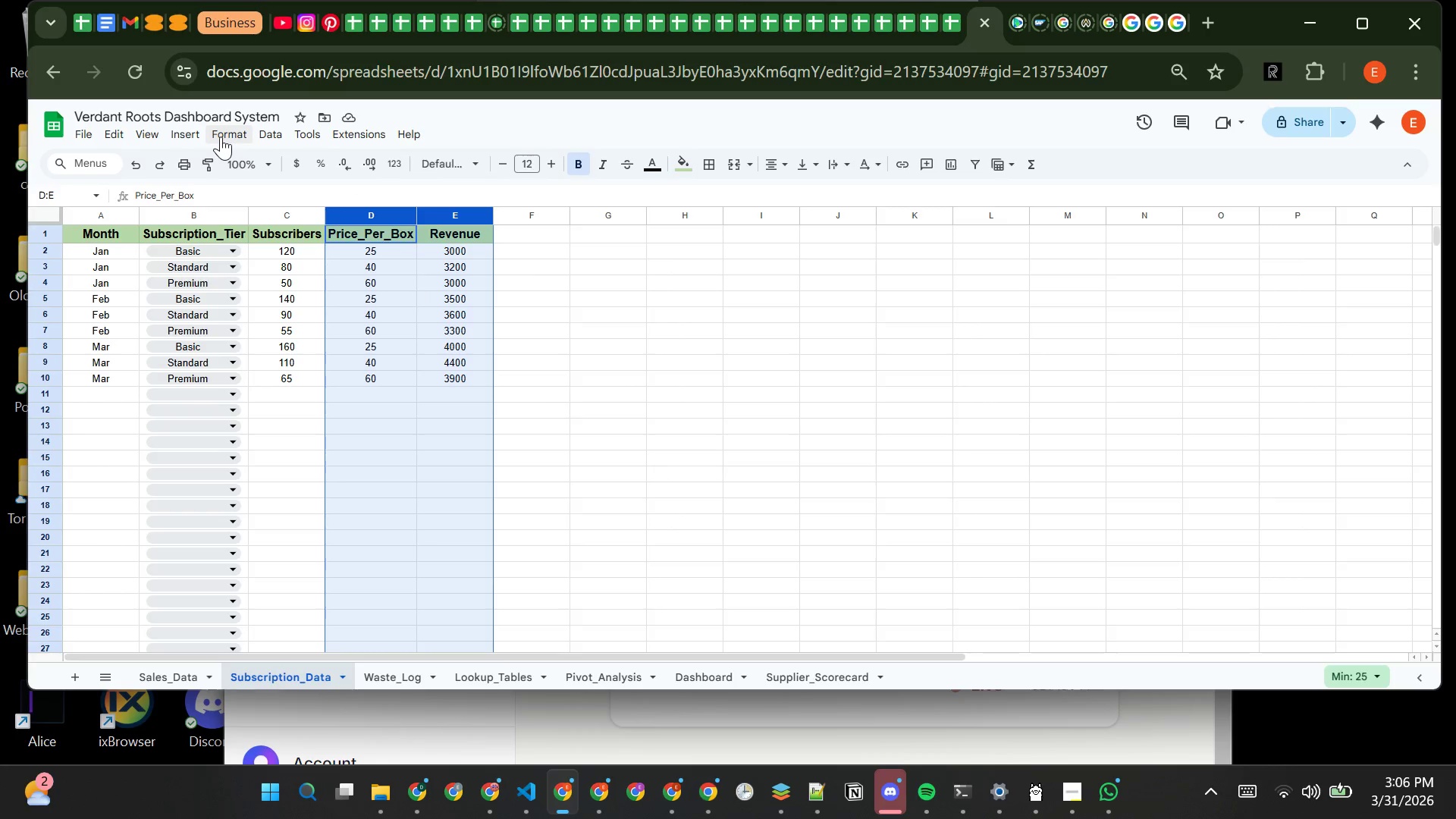 
left_click([221, 136])
 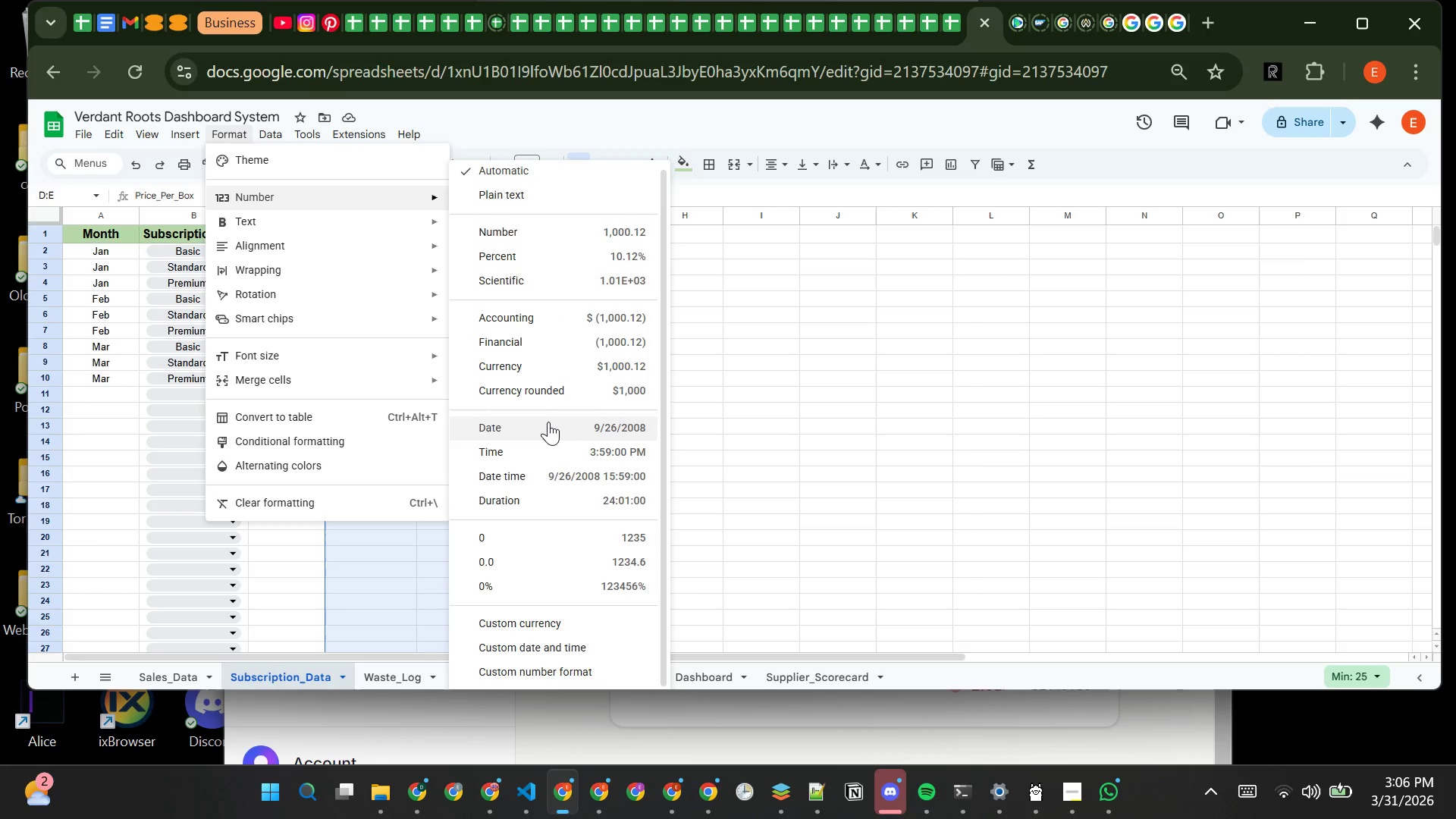 
wait(7.72)
 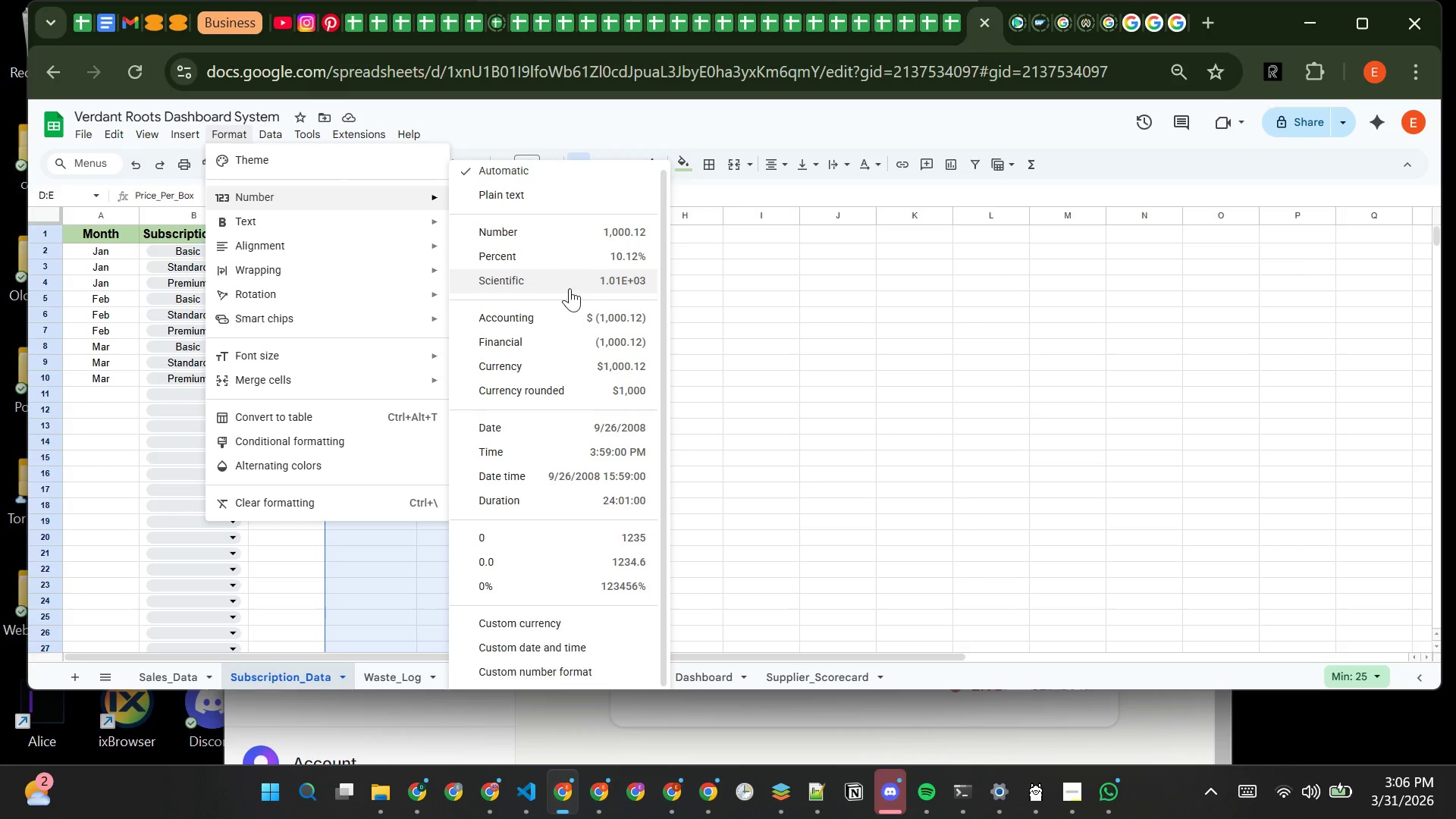 
left_click([565, 387])
 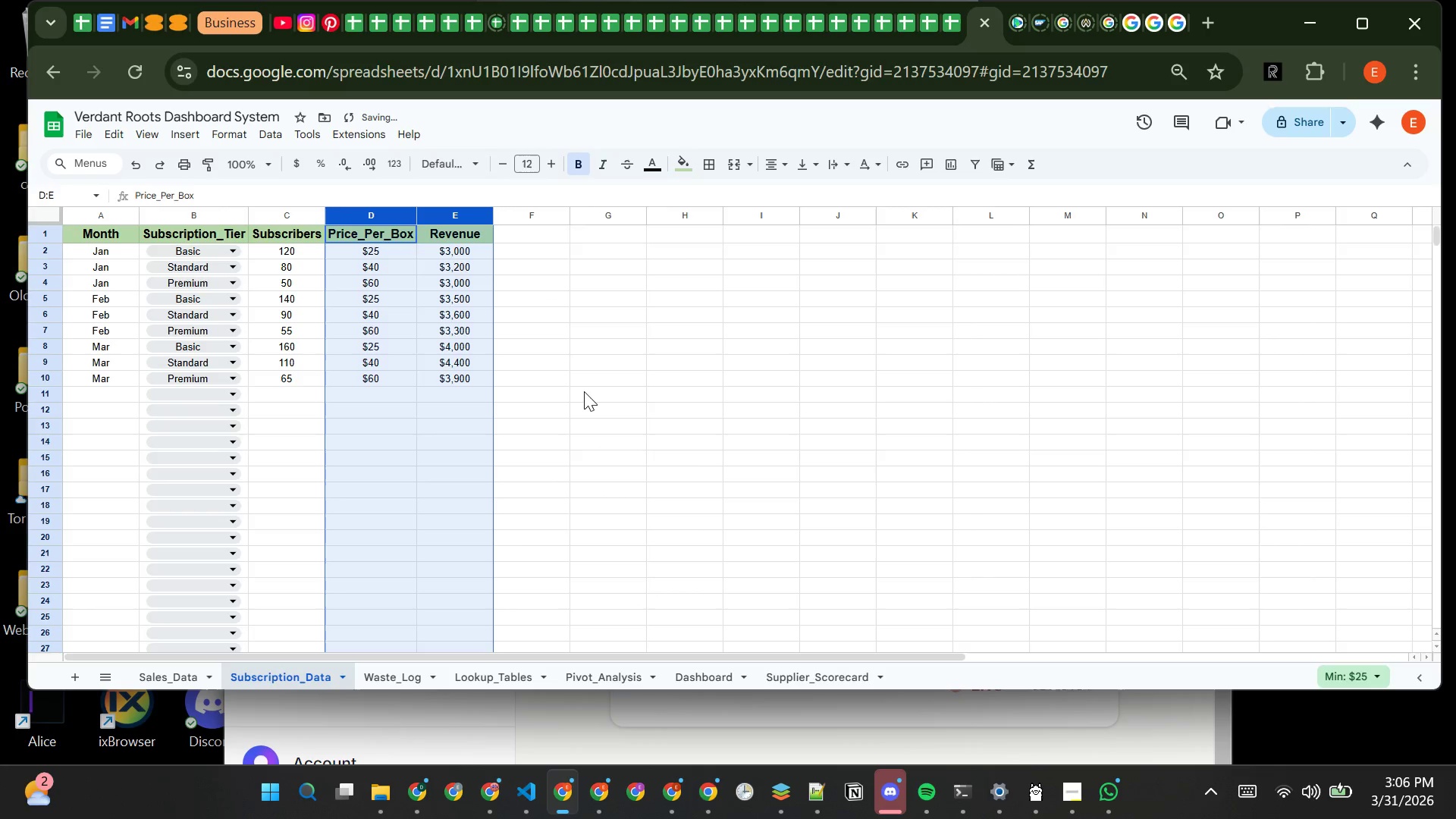 
left_click([584, 391])
 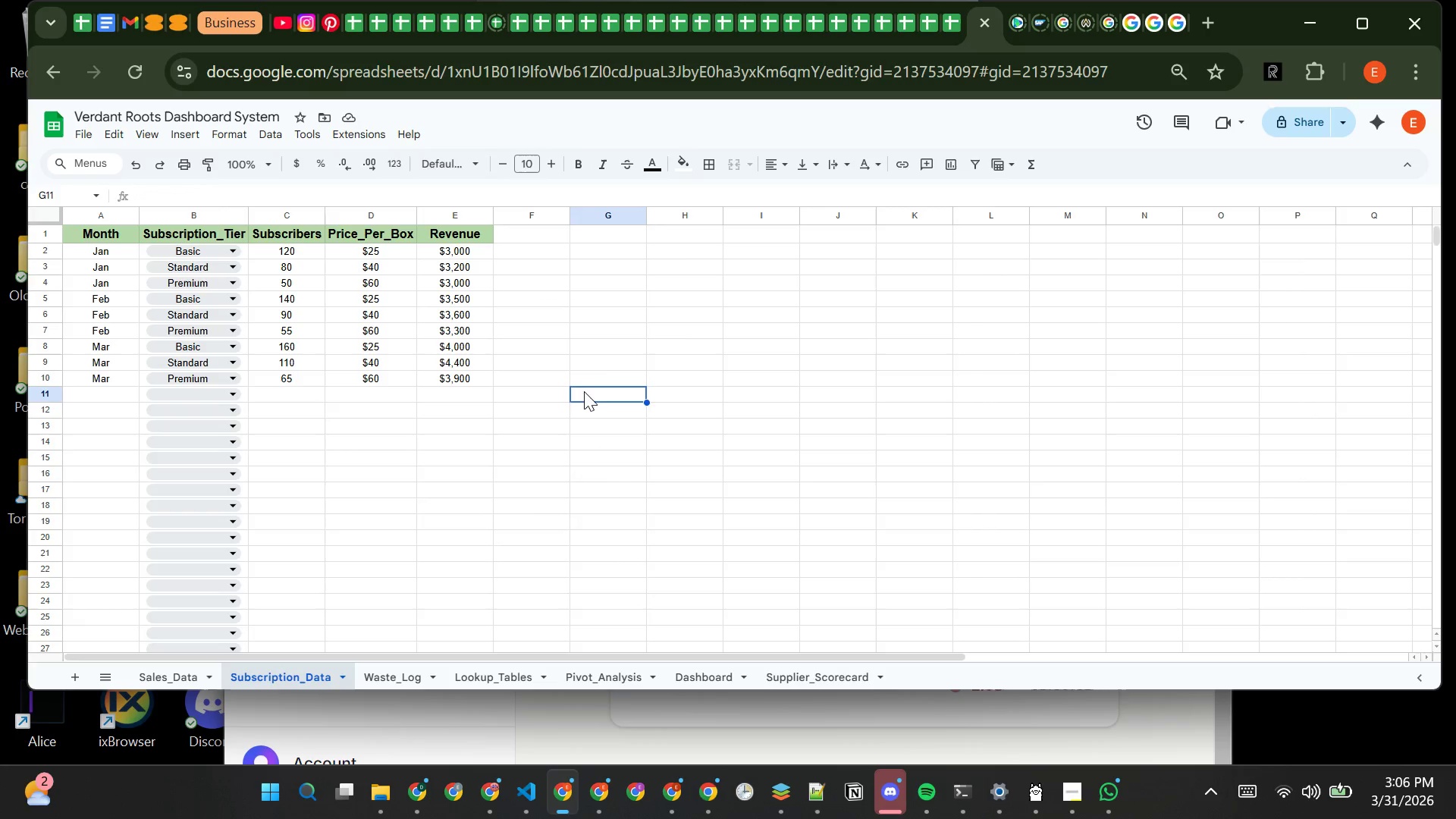 
wait(7.59)
 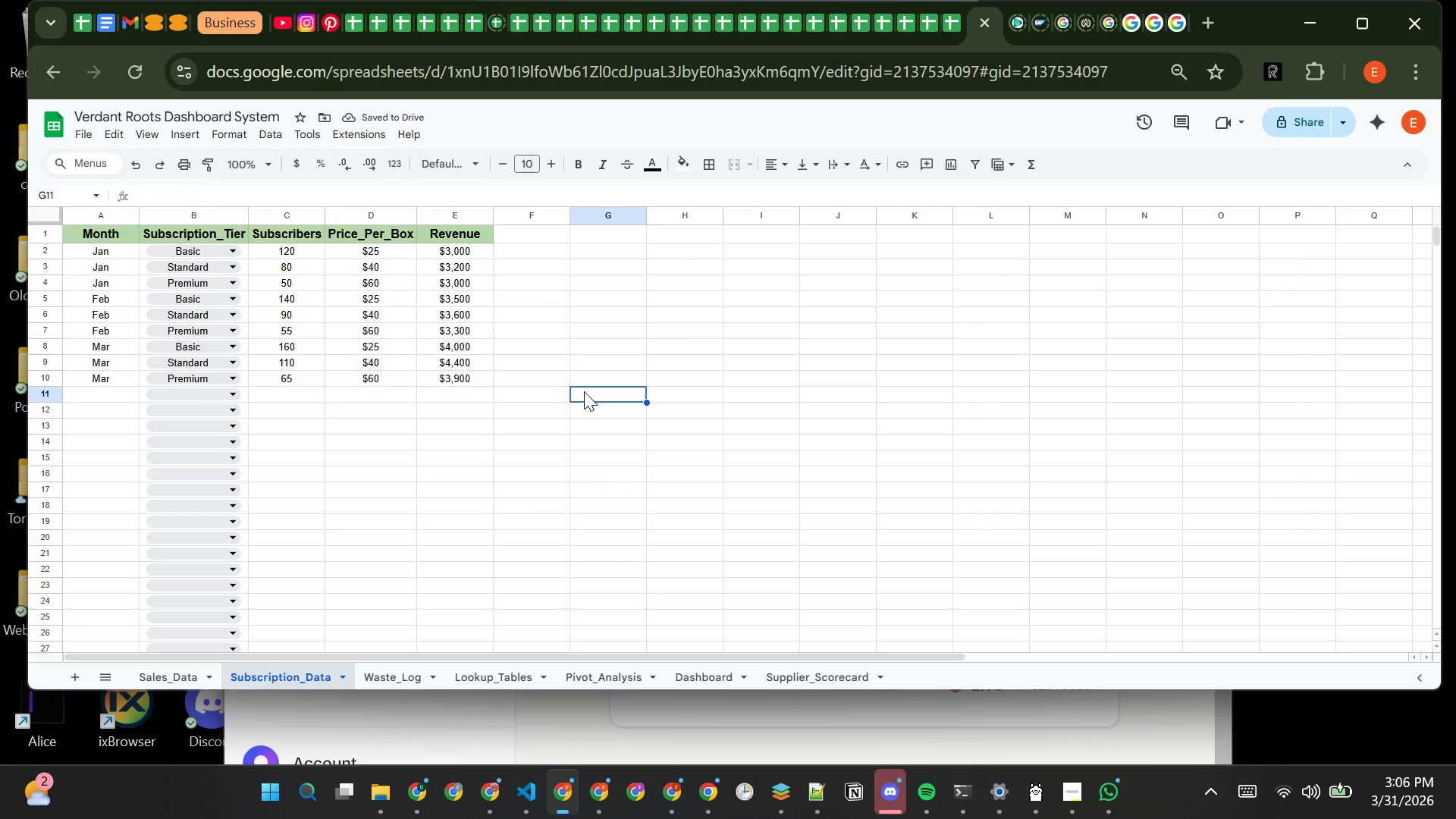 
left_click([397, 673])
 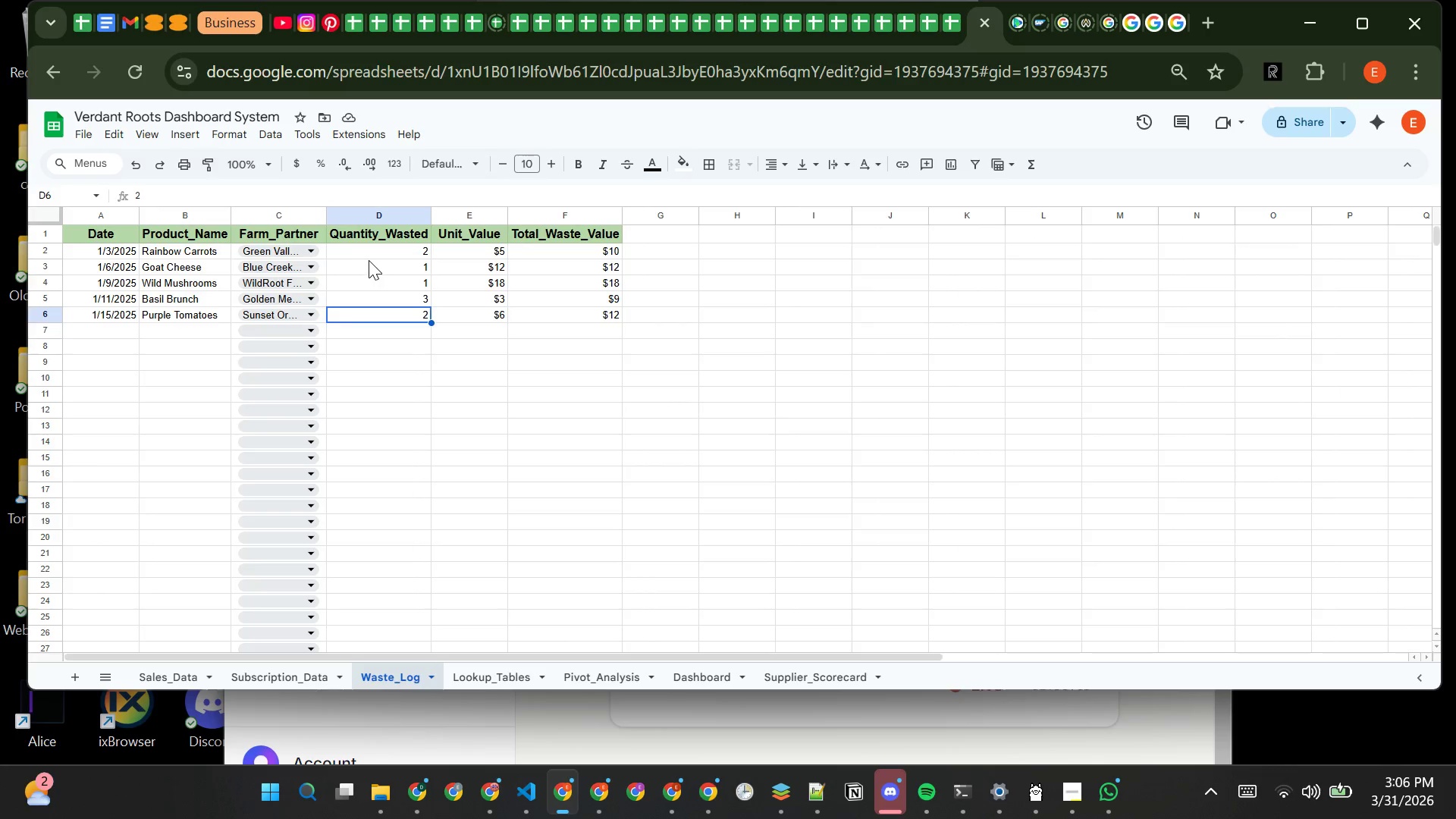 
left_click_drag(start_coordinate=[375, 251], to_coordinate=[590, 315])
 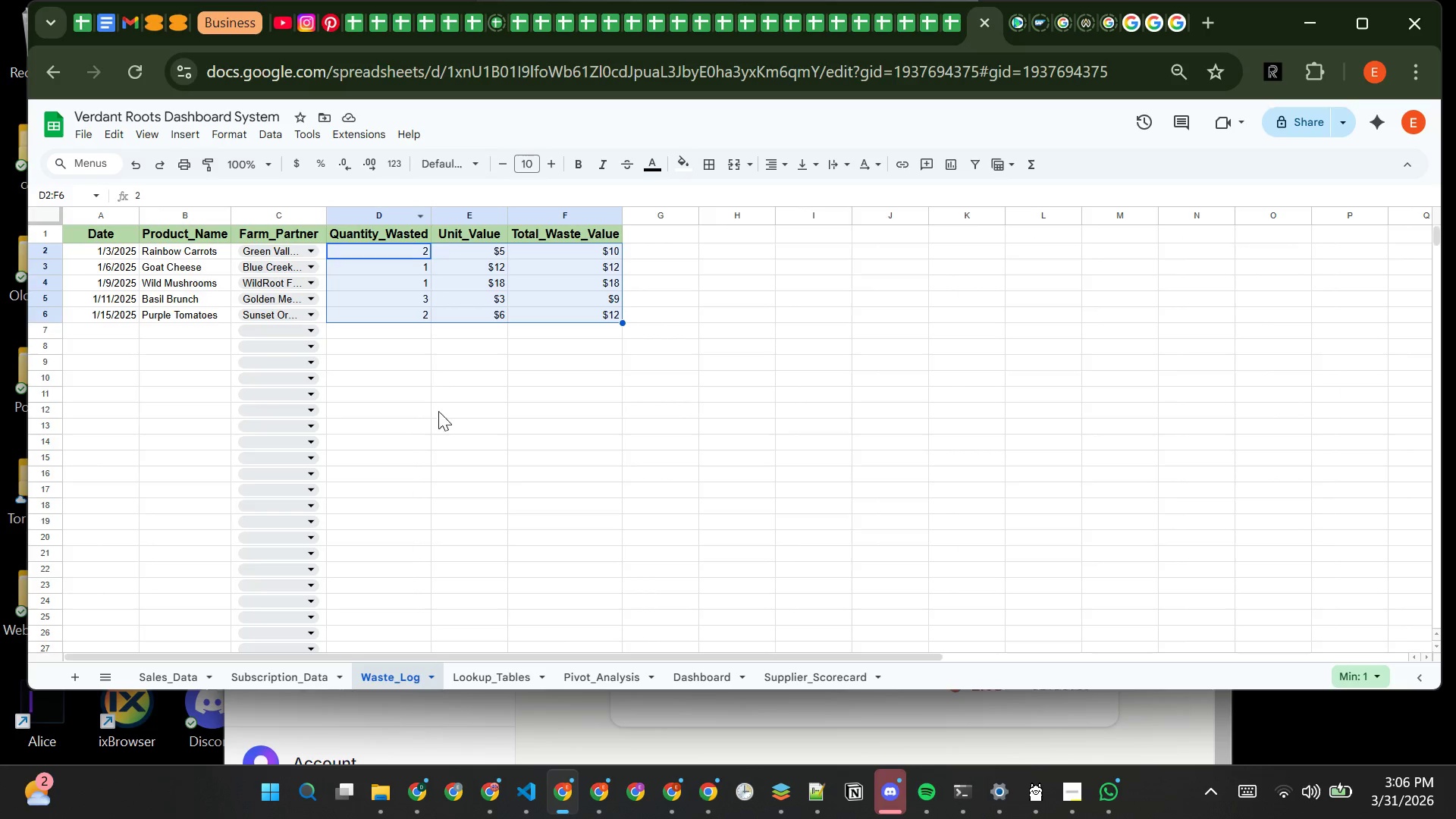 
left_click([439, 423])
 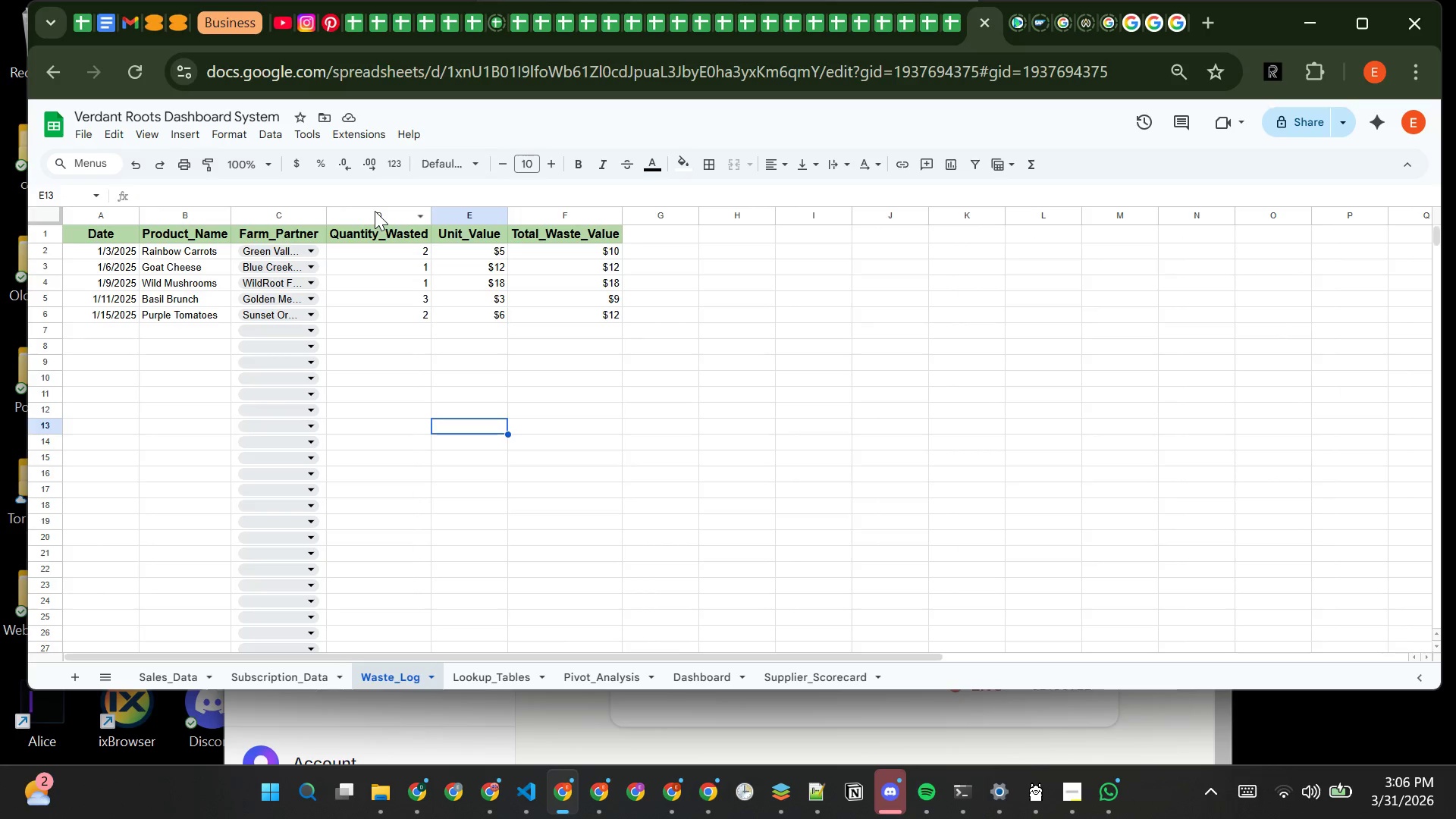 
left_click_drag(start_coordinate=[375, 211], to_coordinate=[548, 237])
 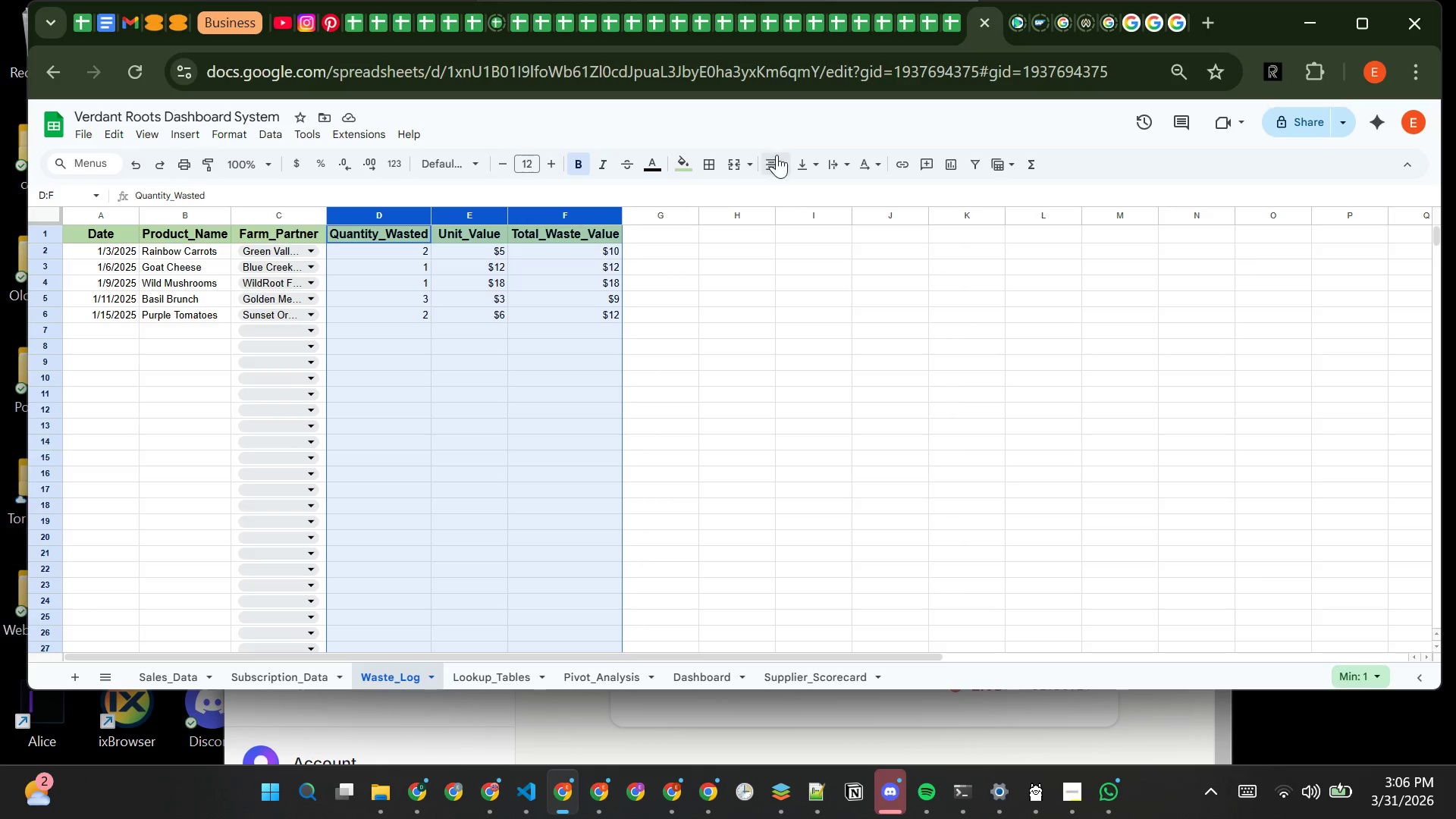 
left_click([783, 161])
 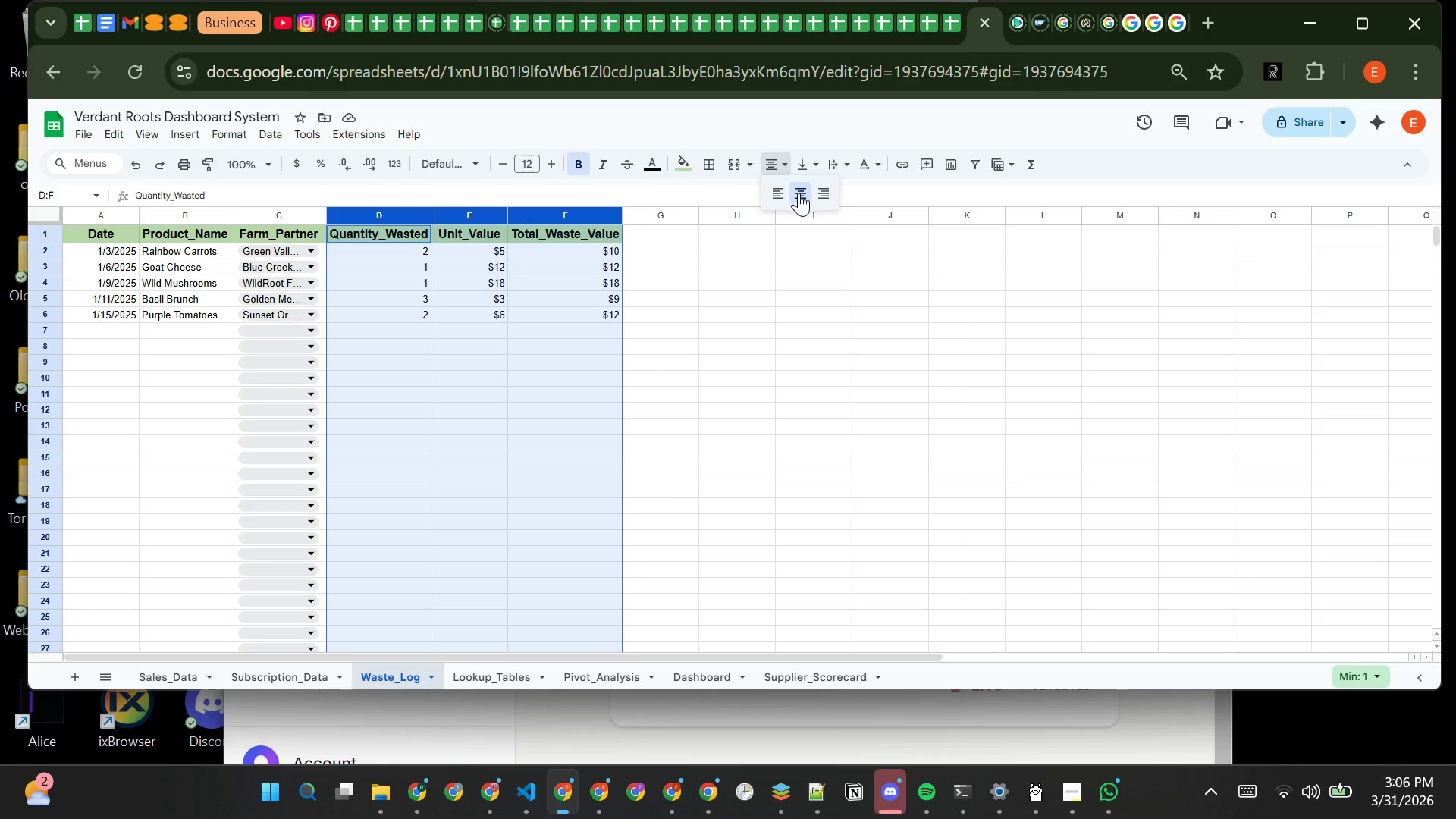 
left_click([799, 193])
 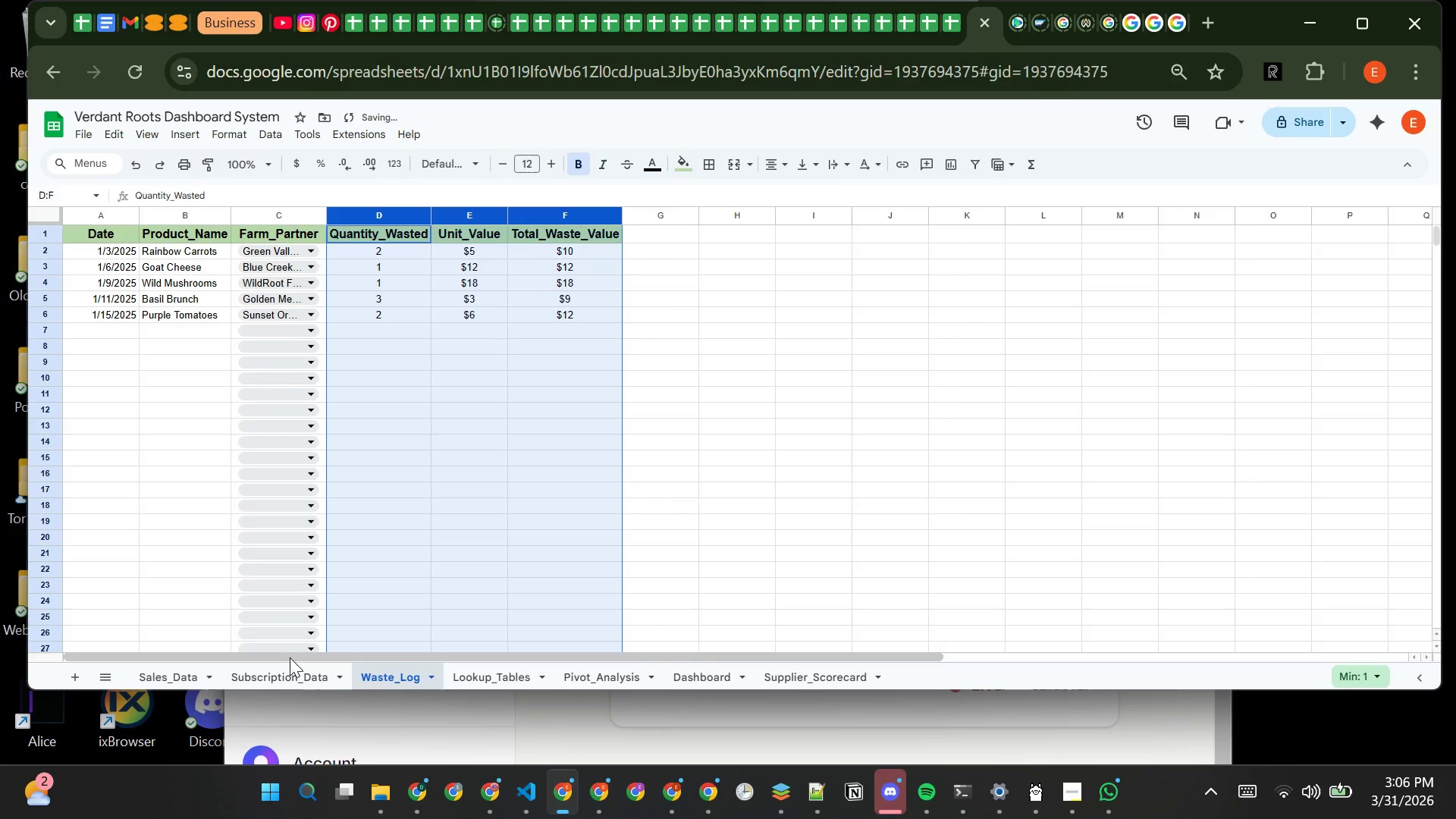 
left_click([274, 672])
 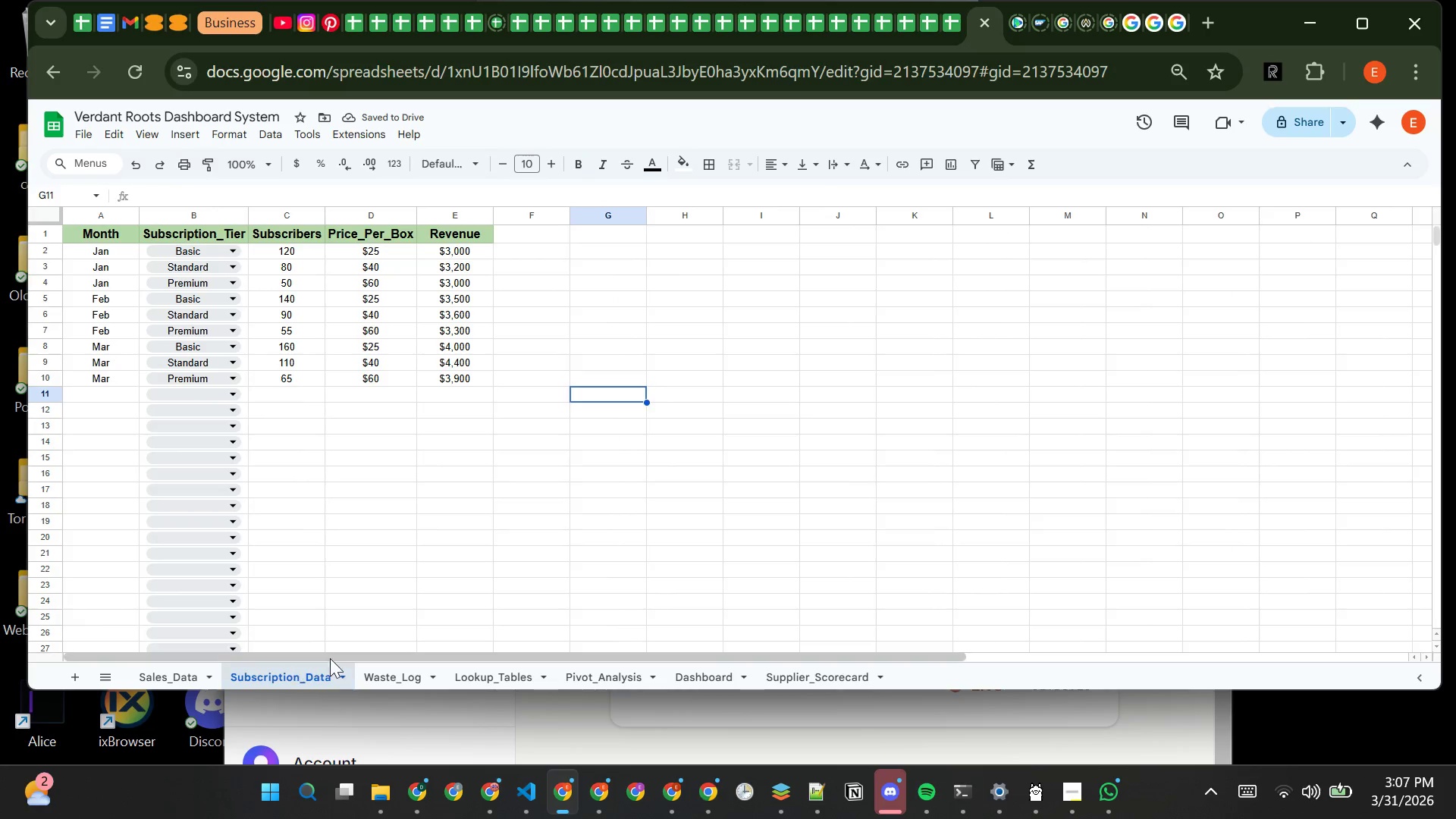 
left_click([378, 671])
 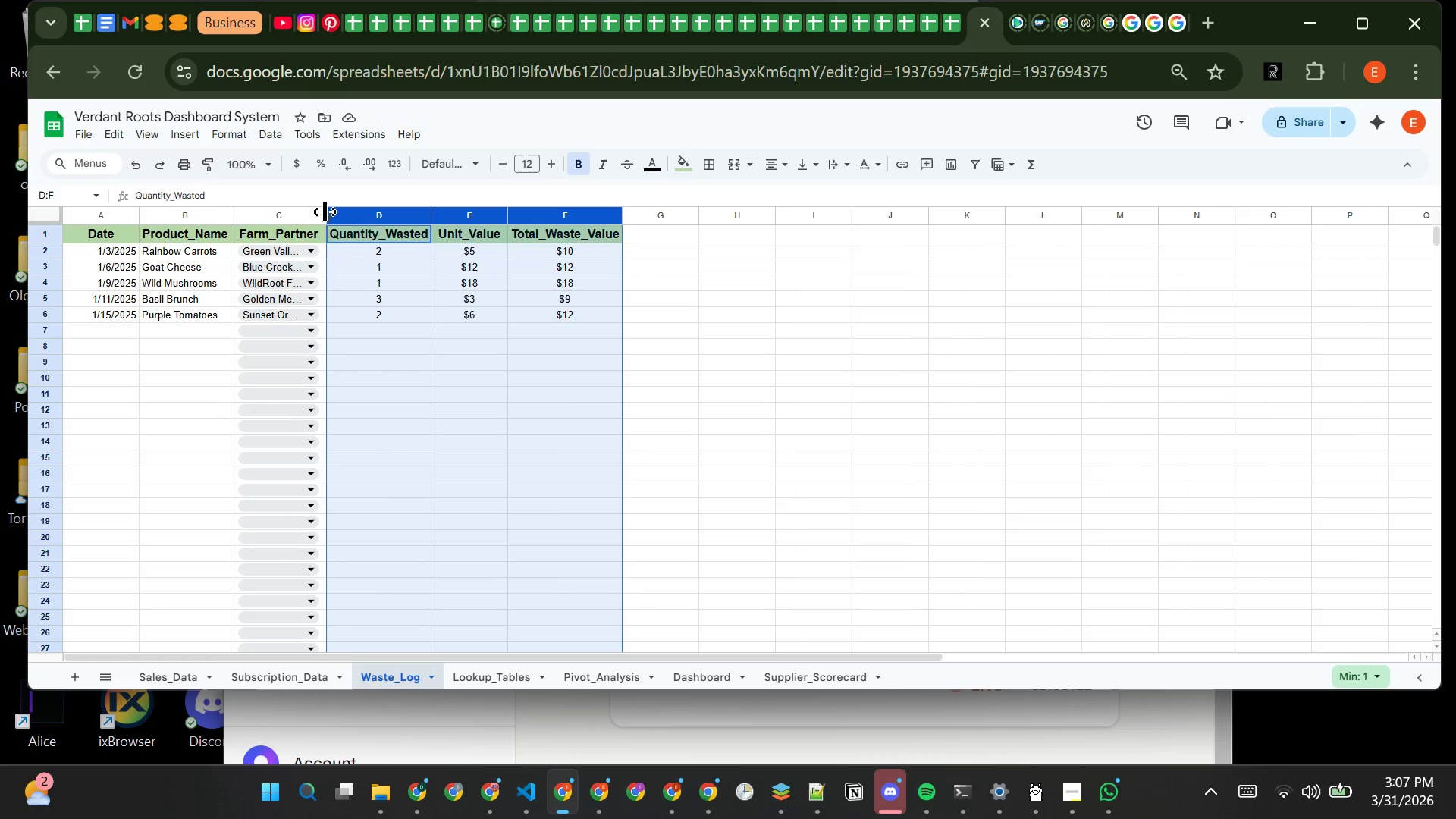 
double_click([325, 212])
 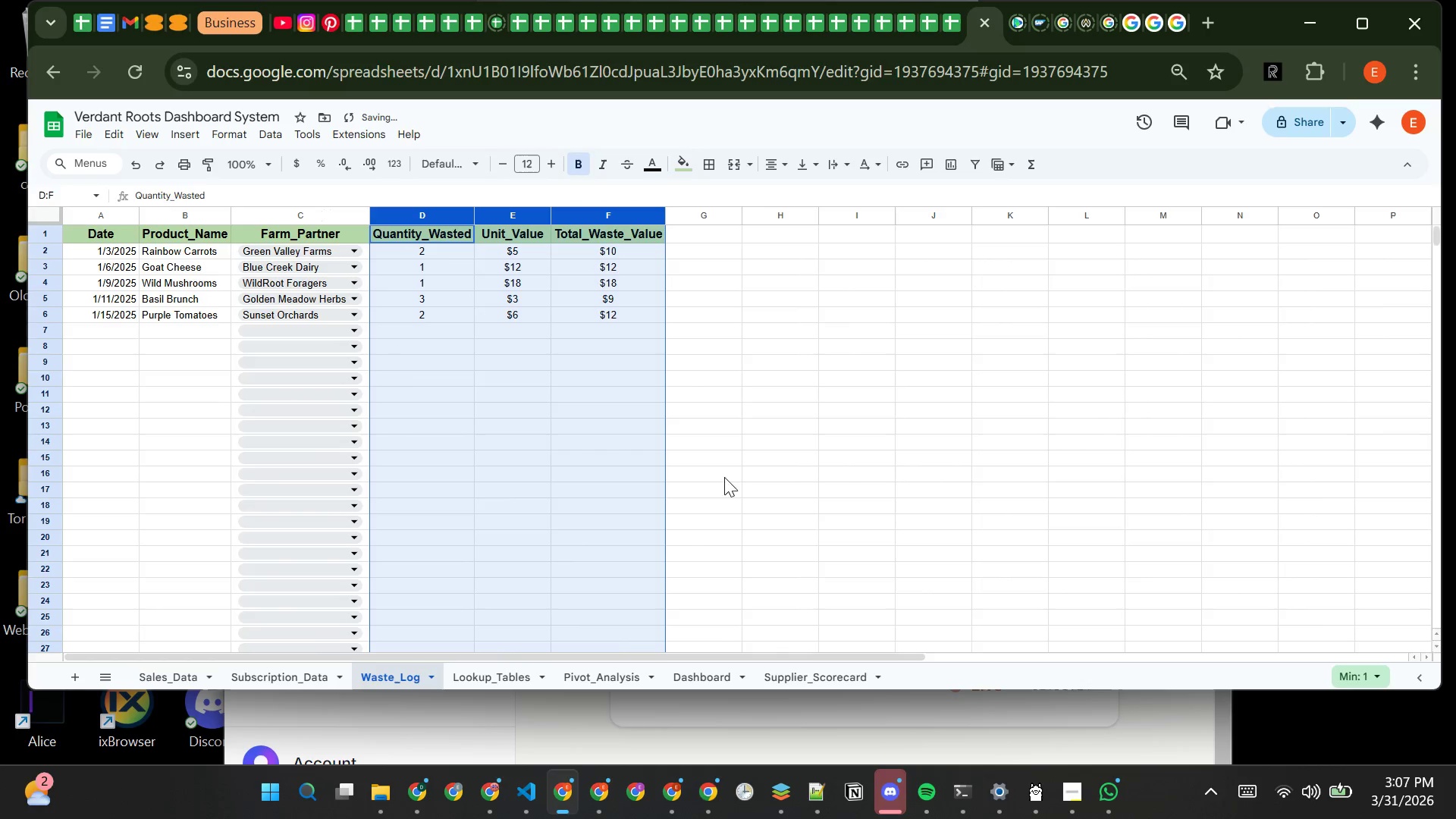 
left_click([735, 476])
 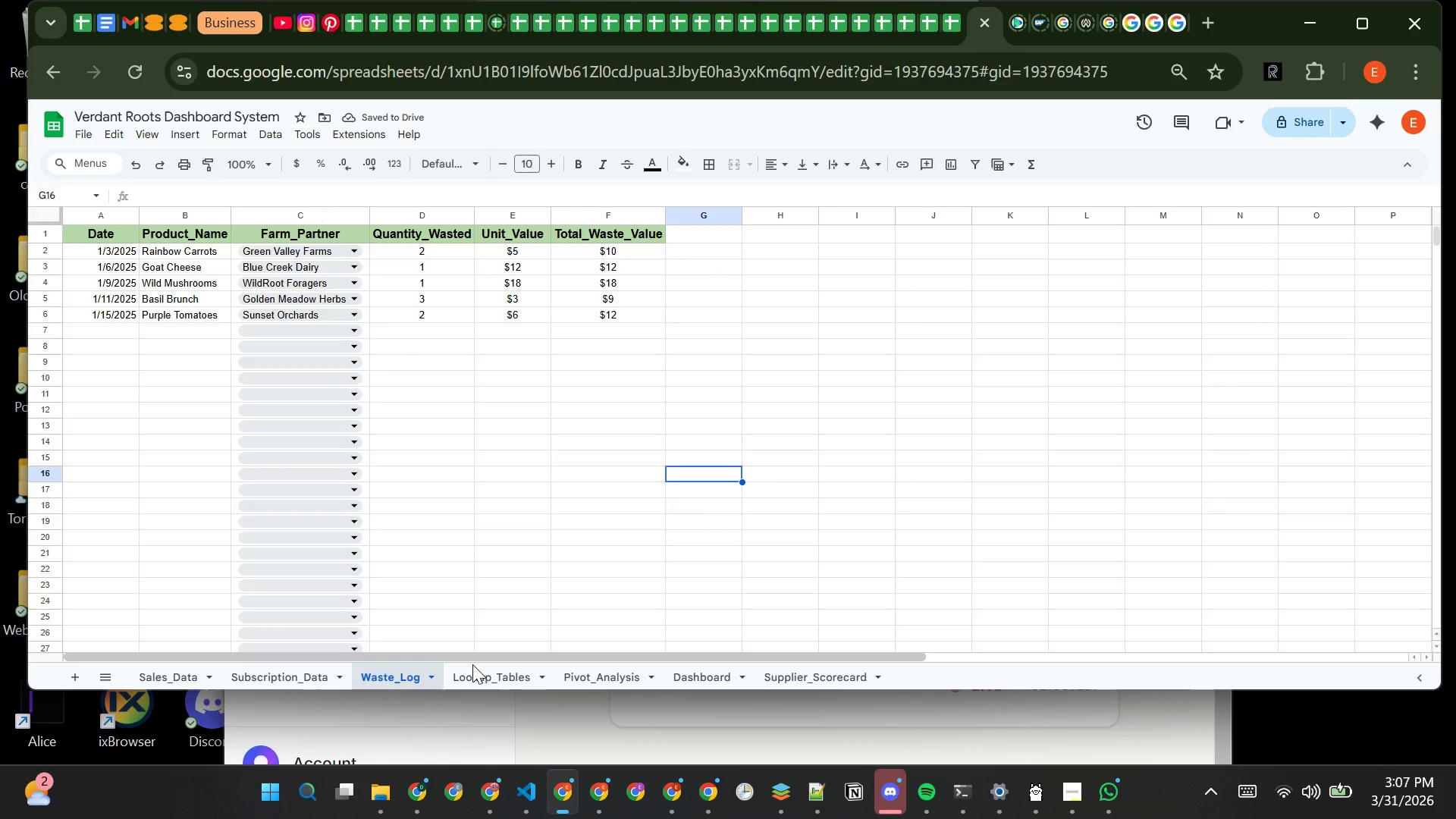 
left_click([487, 676])
 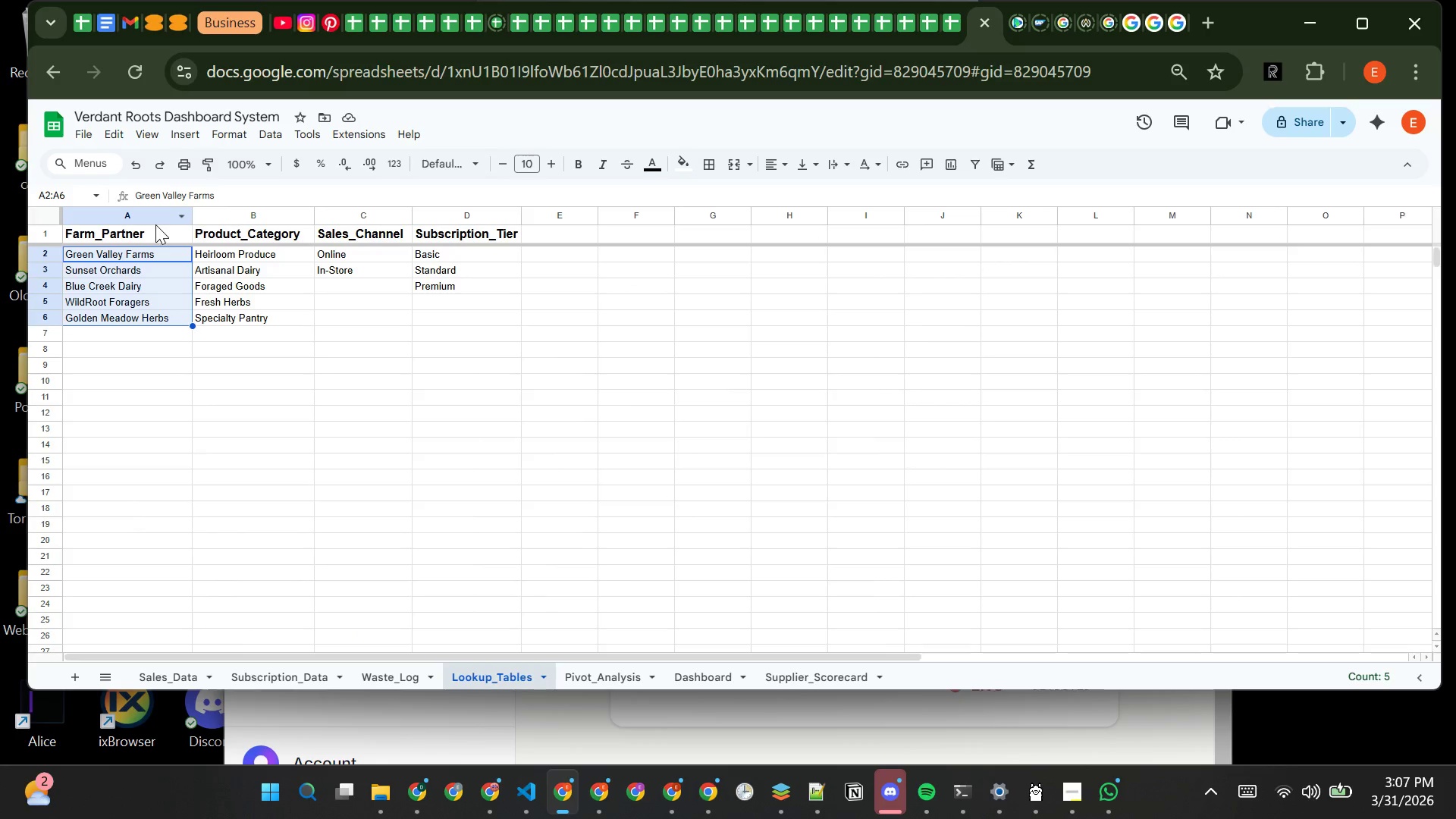 
left_click([155, 233])
 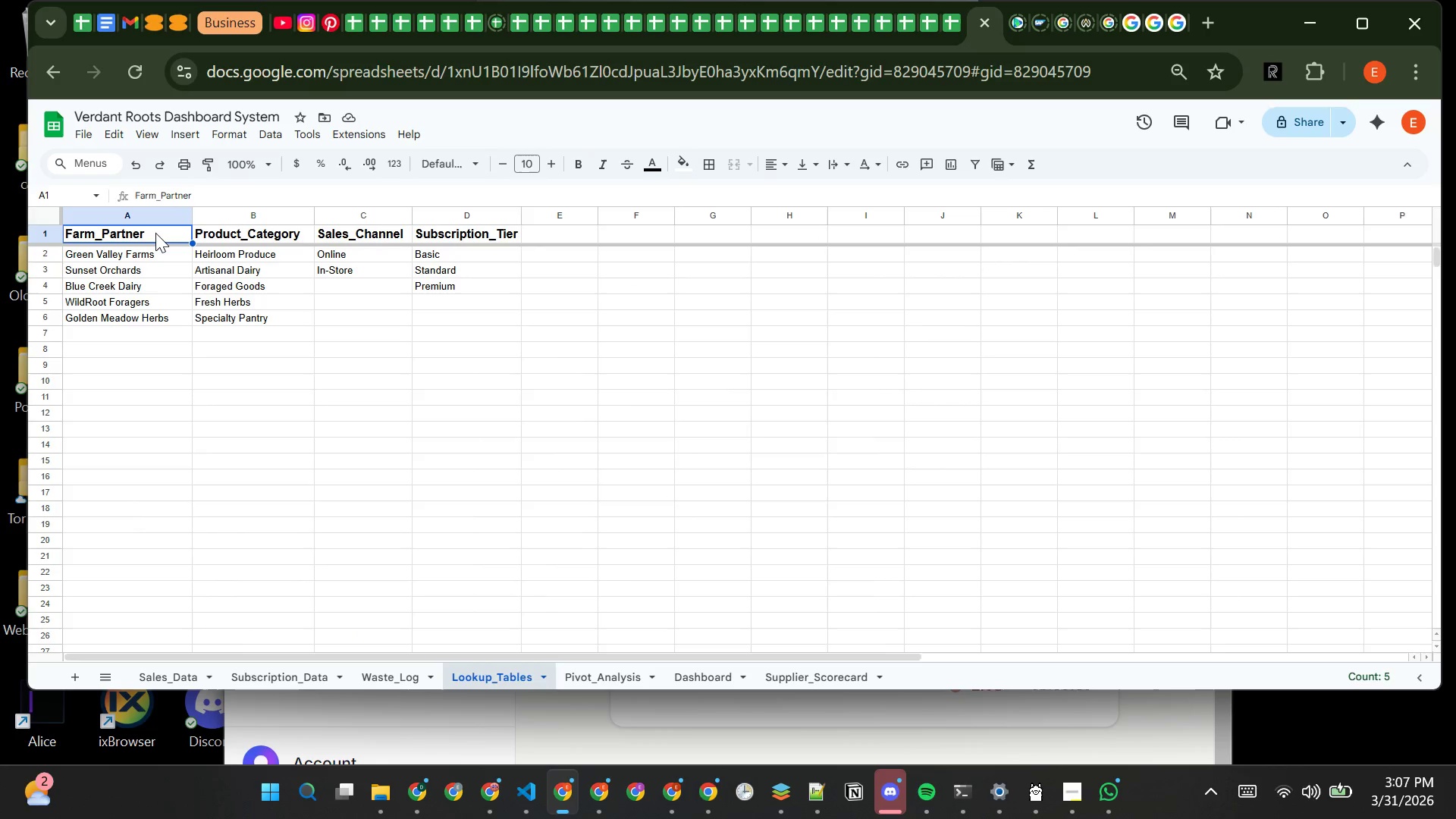 
left_click_drag(start_coordinate=[155, 233], to_coordinate=[479, 229])
 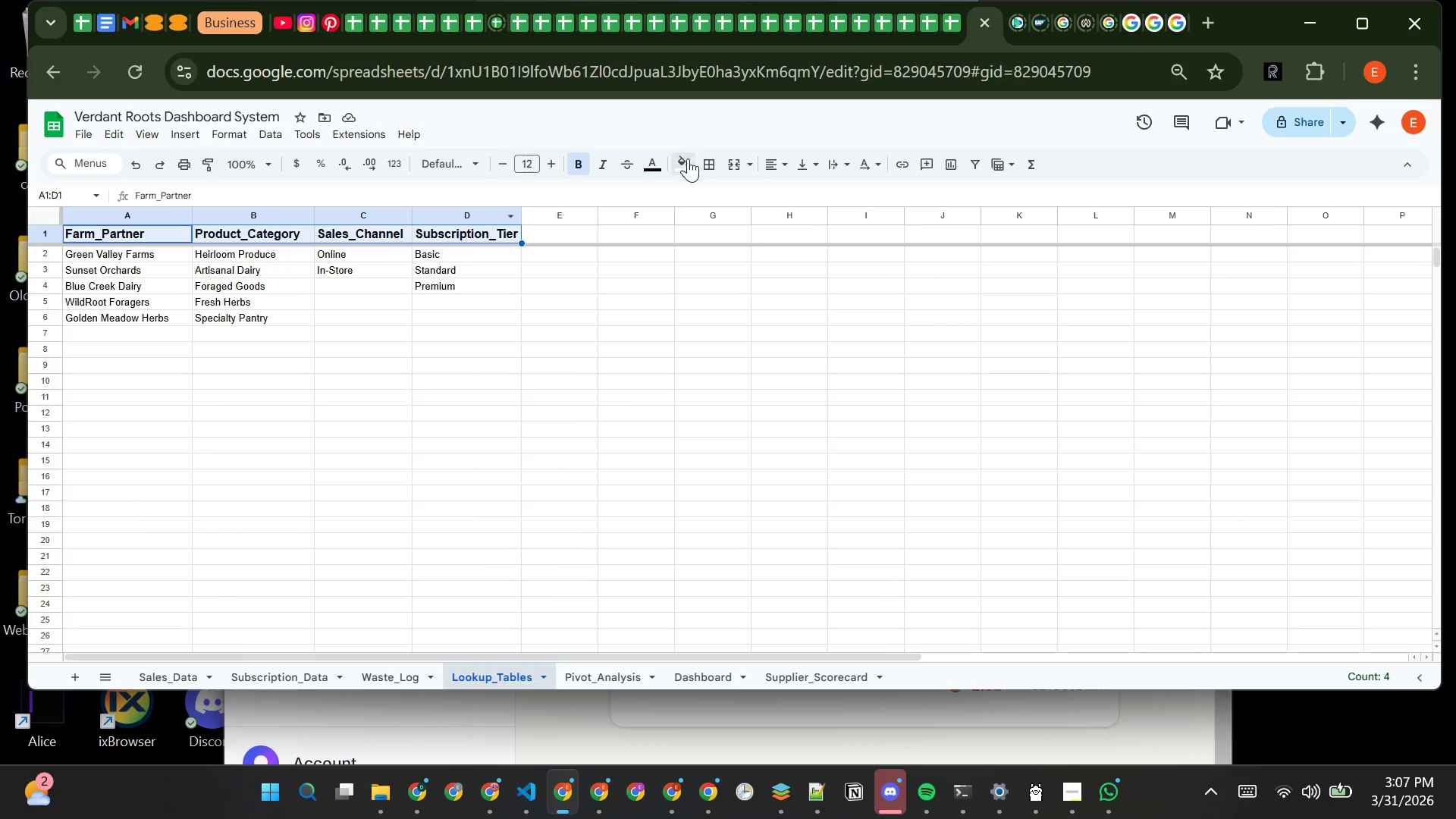 
left_click([679, 164])
 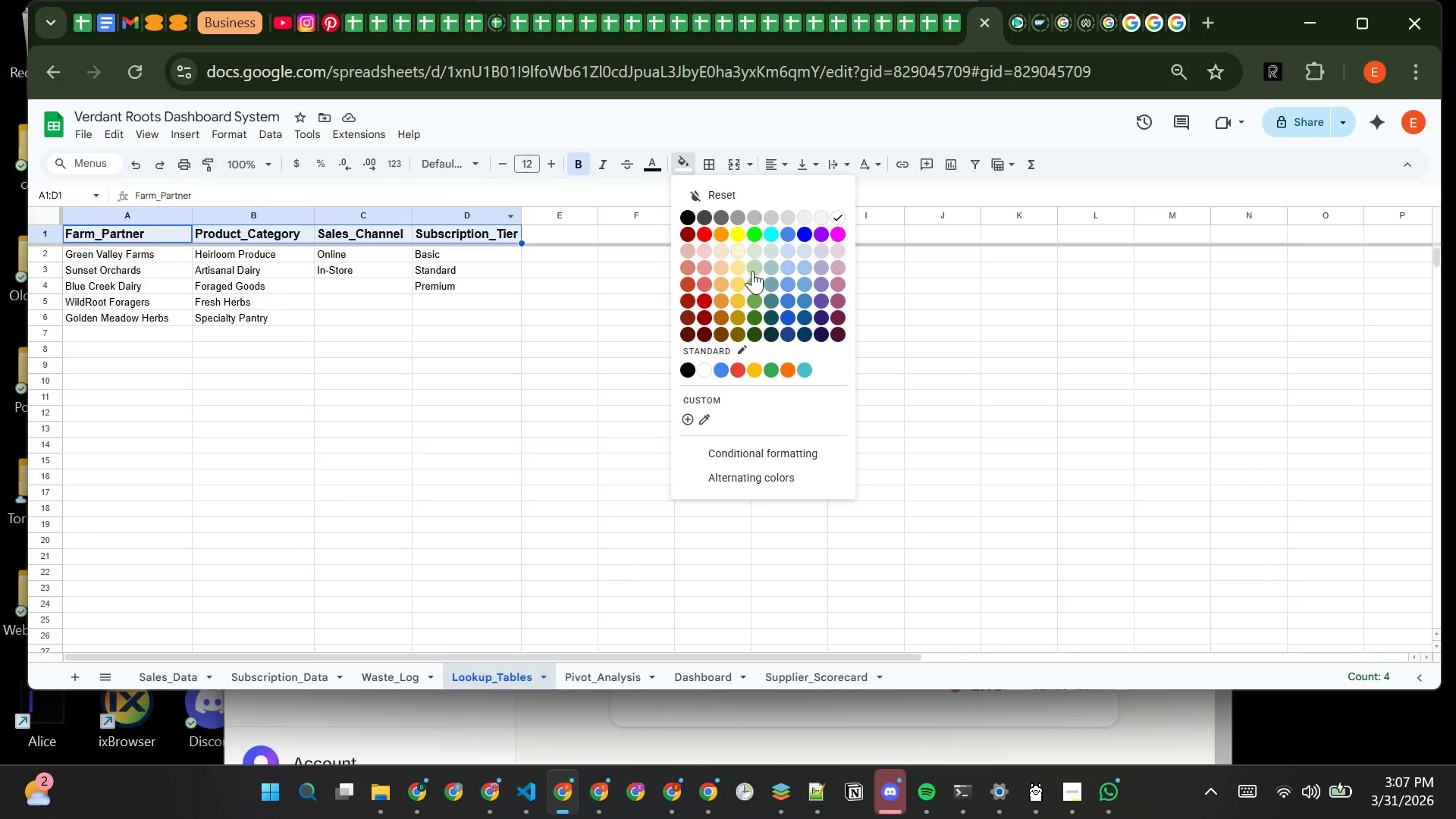 
left_click([752, 267])
 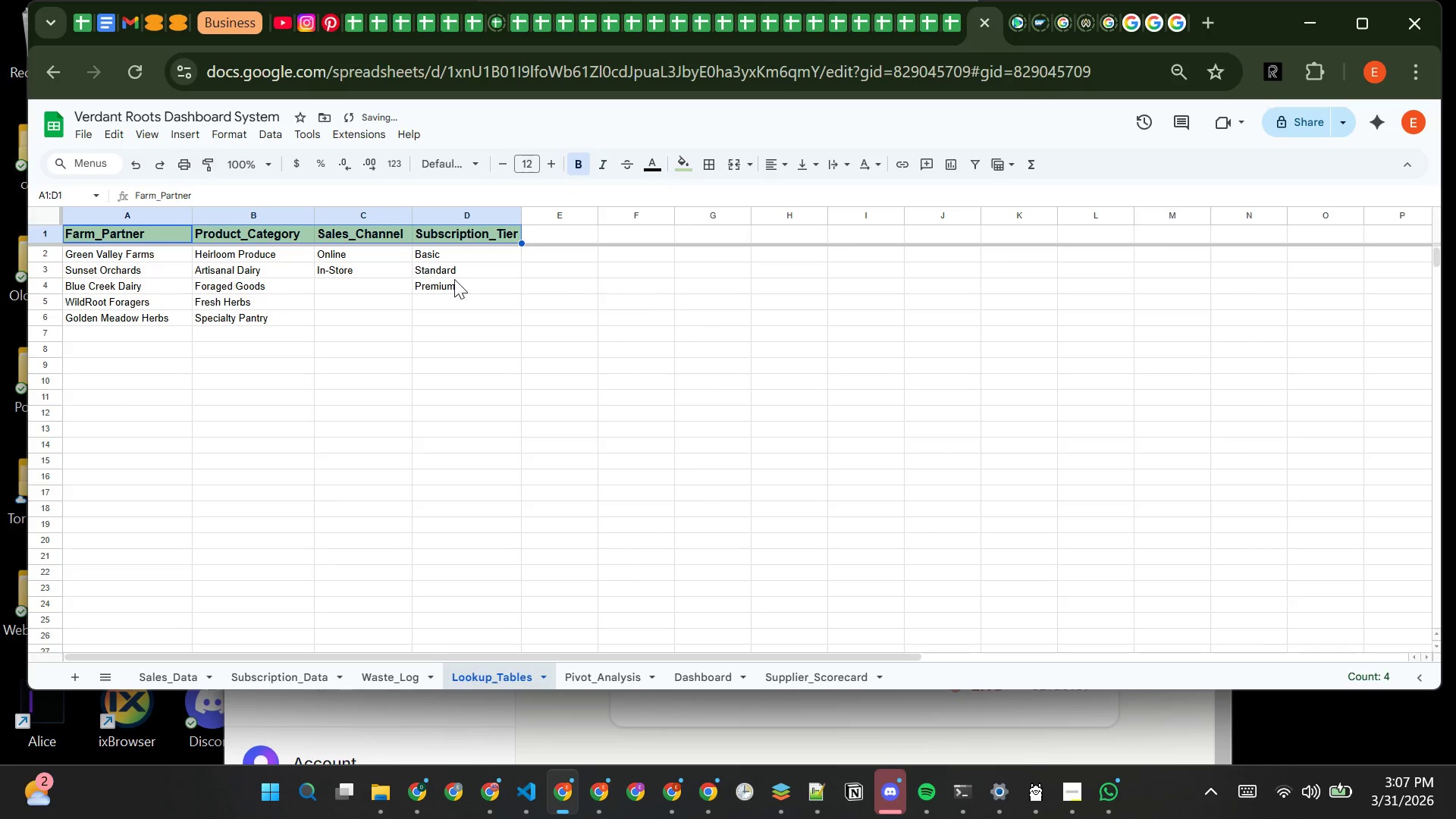 
left_click([454, 279])
 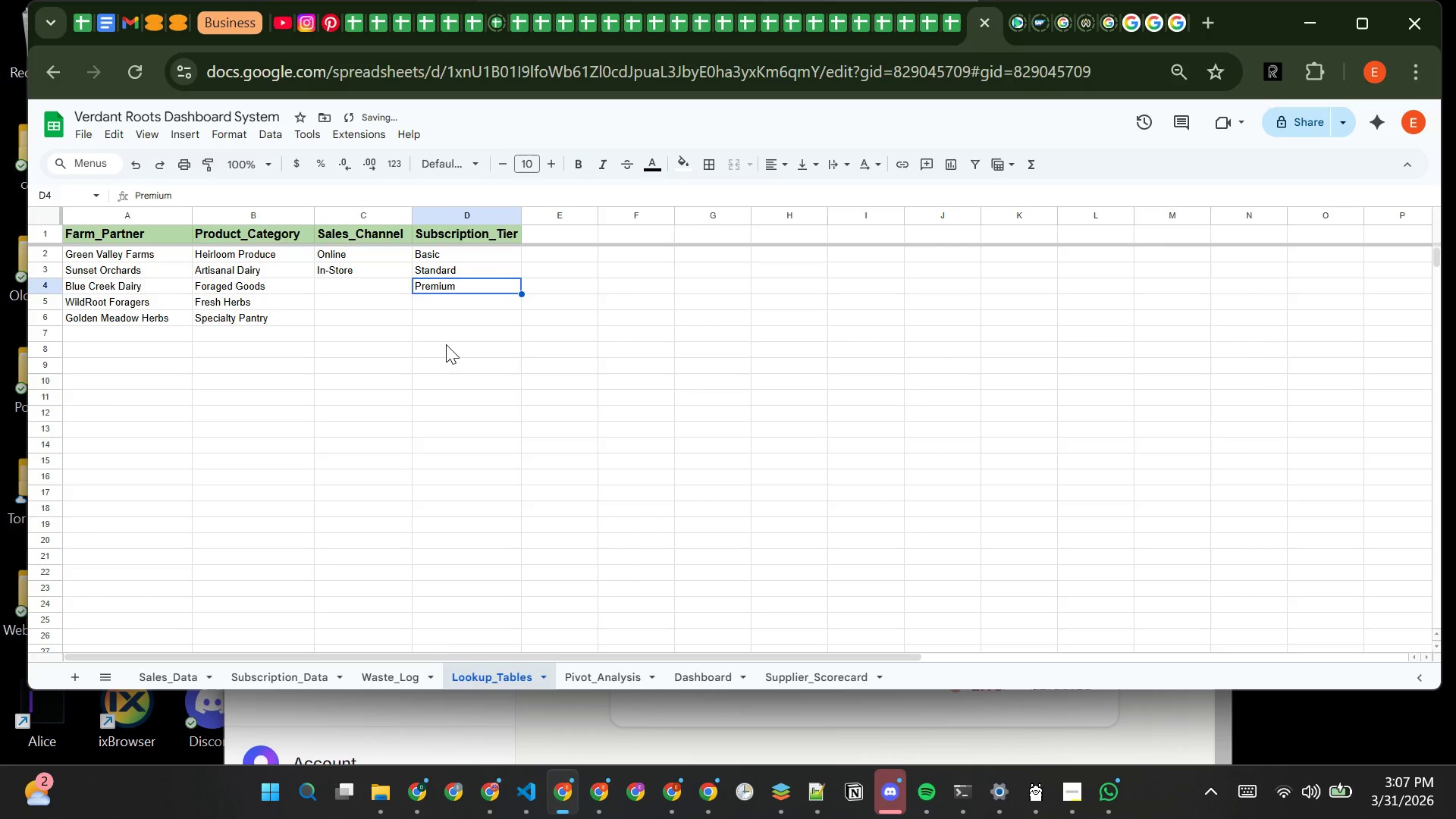 
left_click([393, 337])
 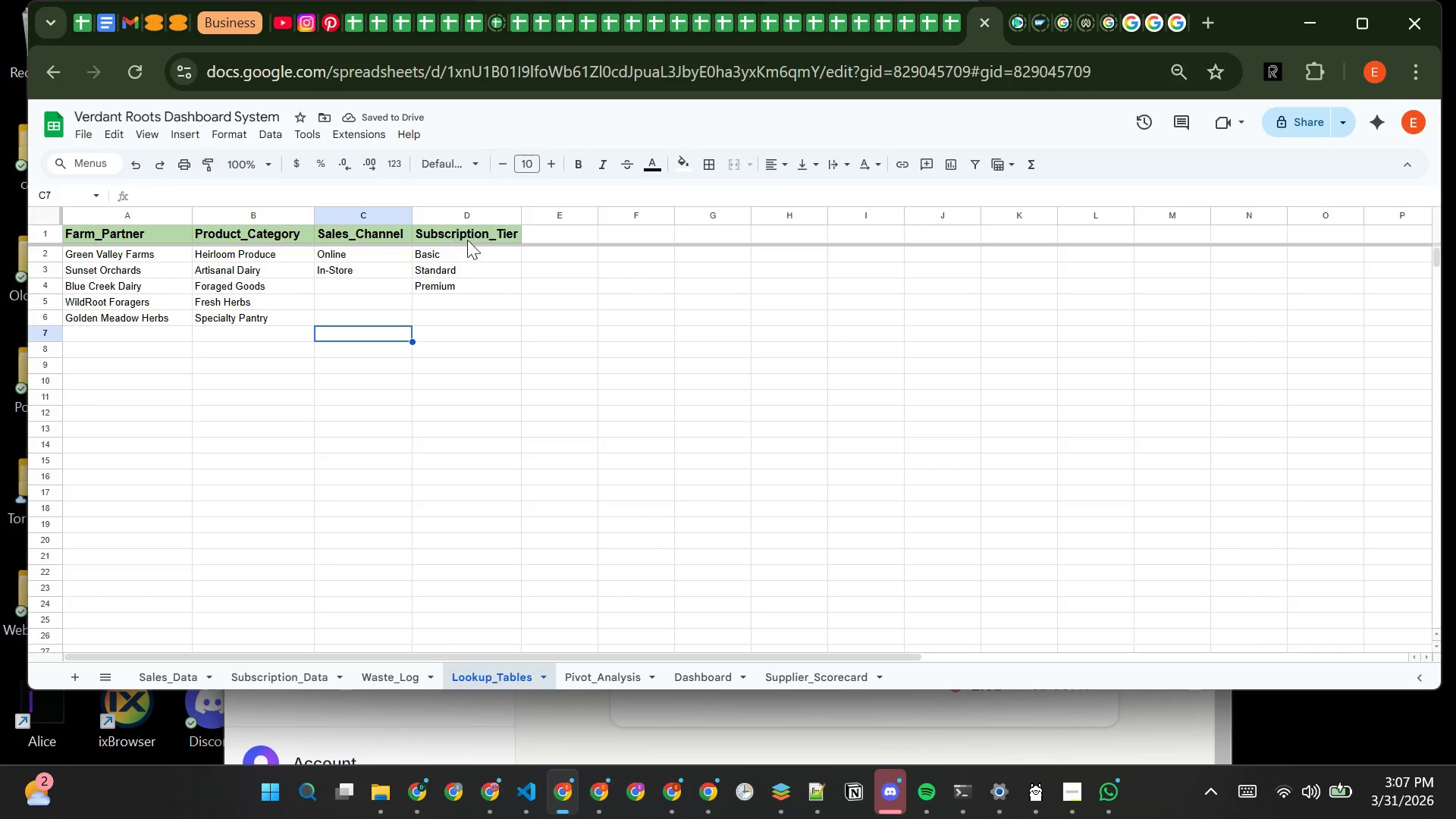 
left_click([467, 240])
 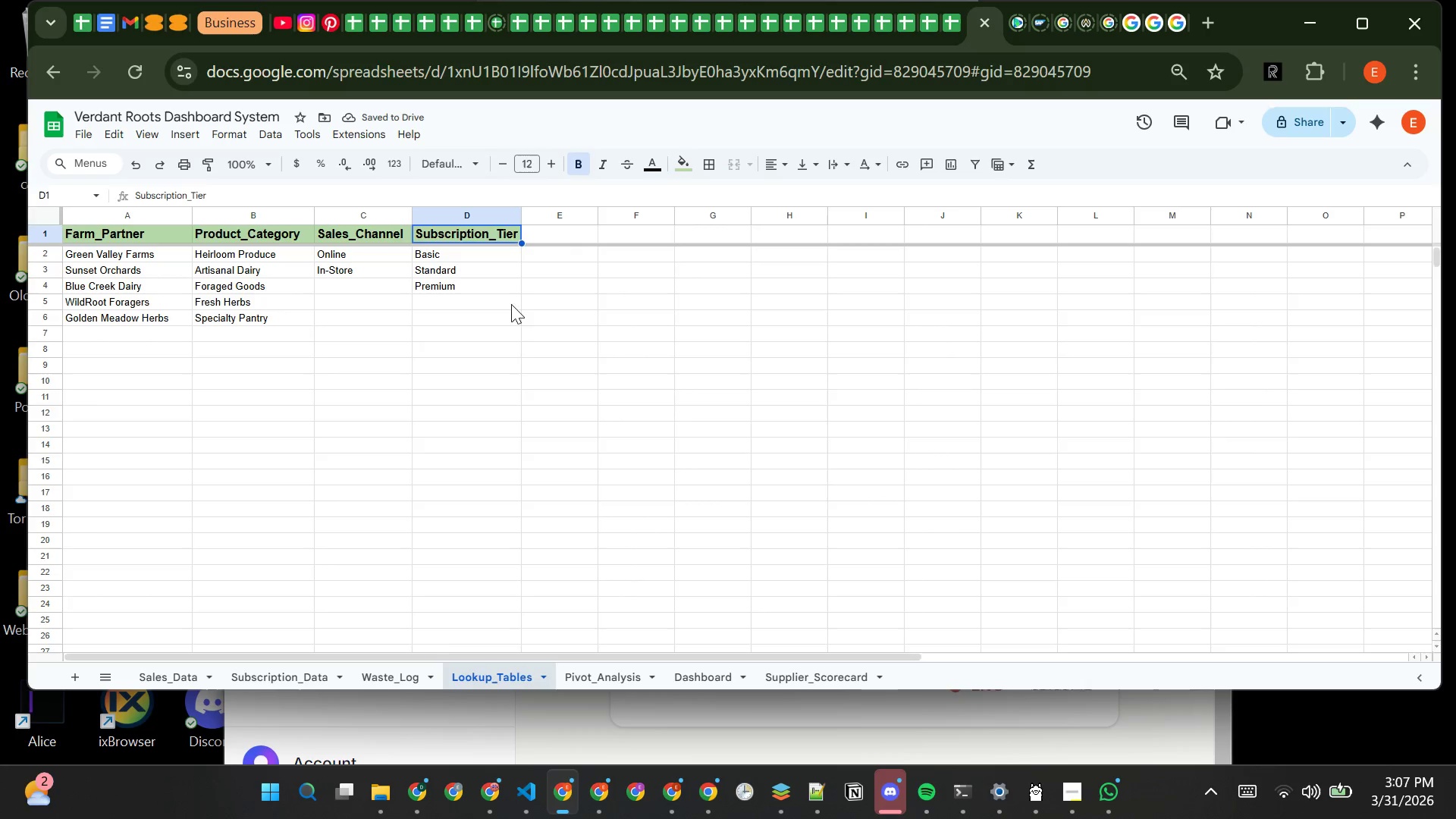 
left_click([520, 375])
 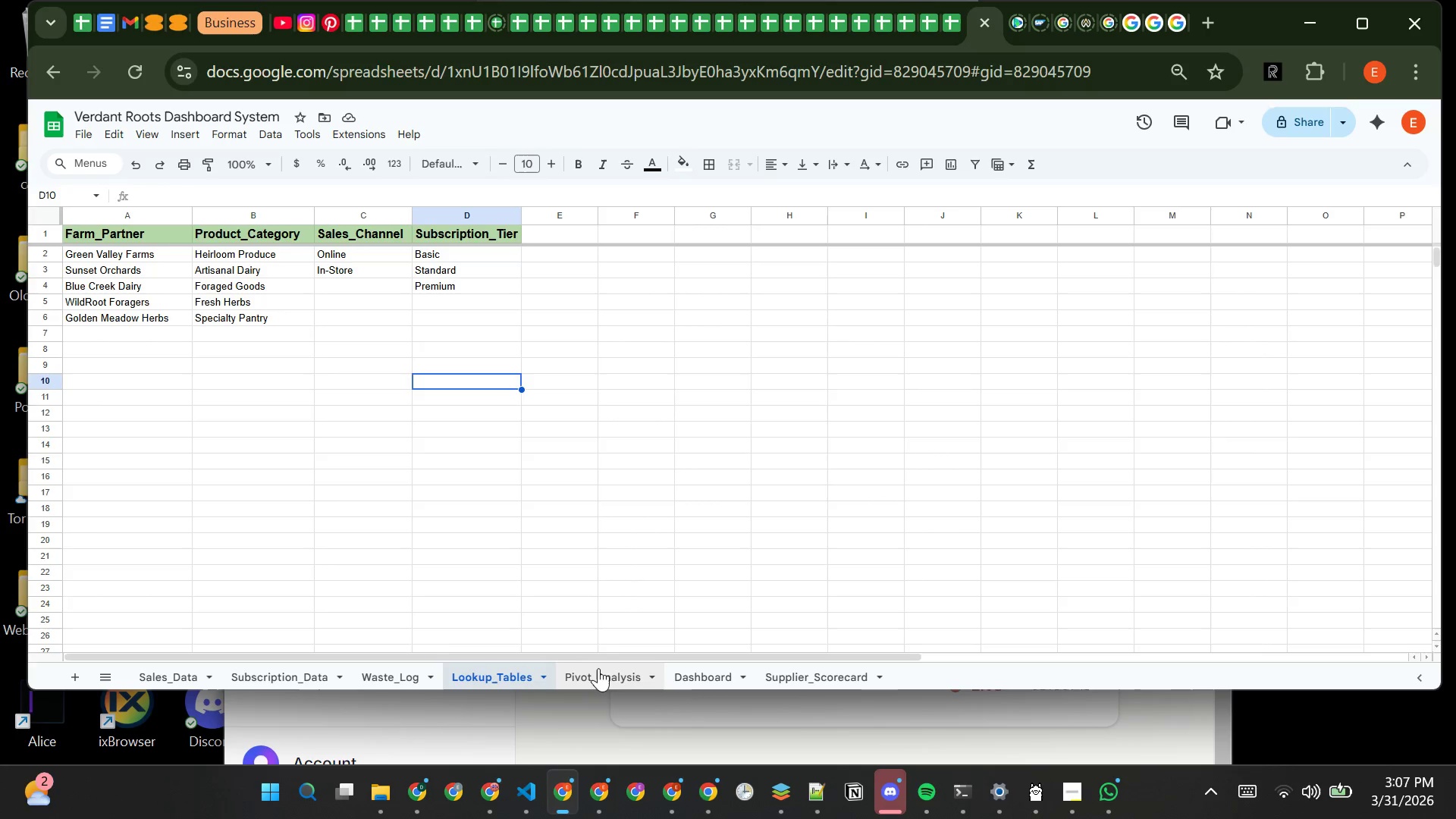 
left_click([604, 673])
 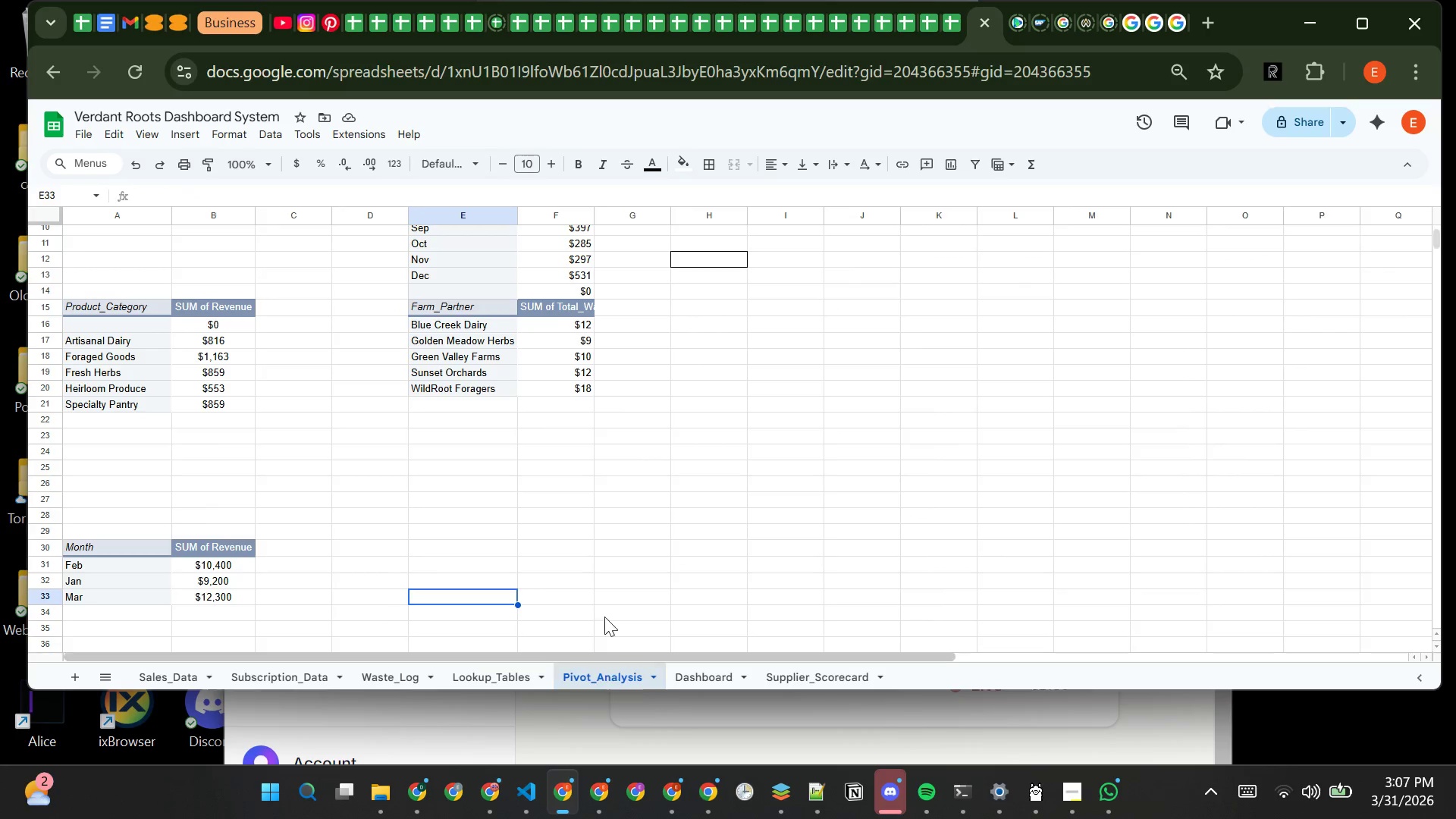 
mouse_move([580, 492])
 